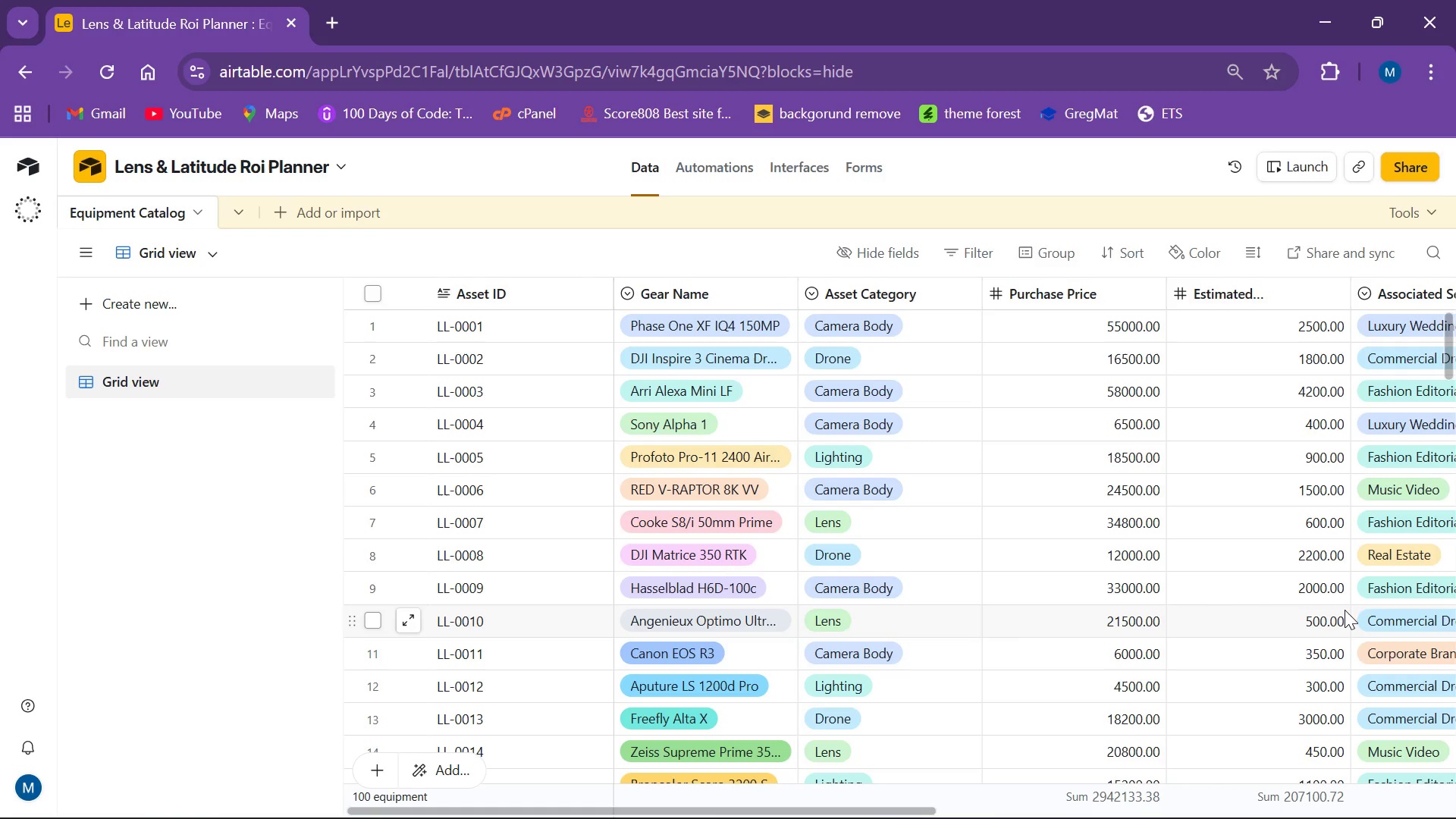 
wait(36.16)
 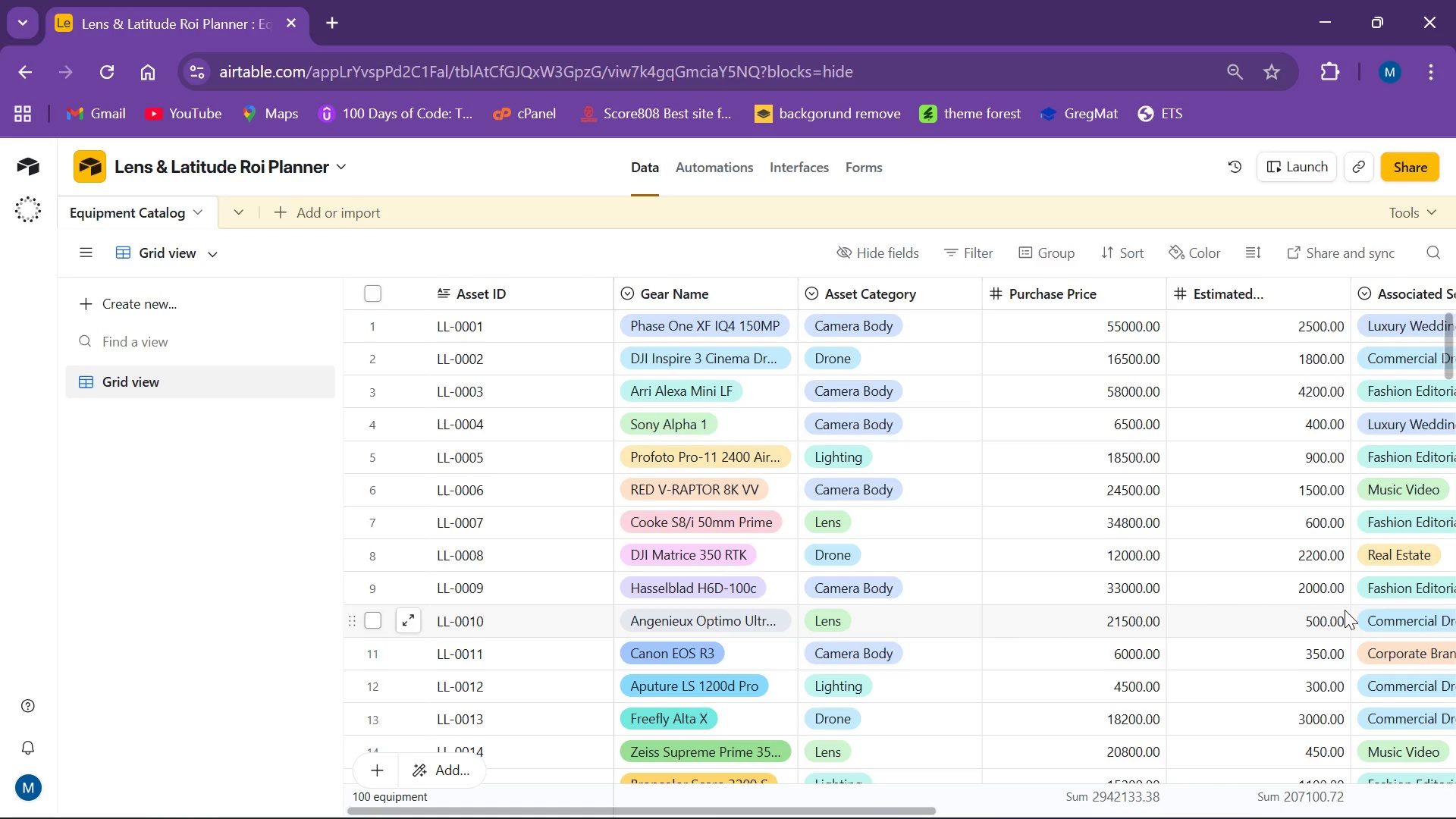 
left_click_drag(start_coordinate=[198, 501], to_coordinate=[193, 503])
 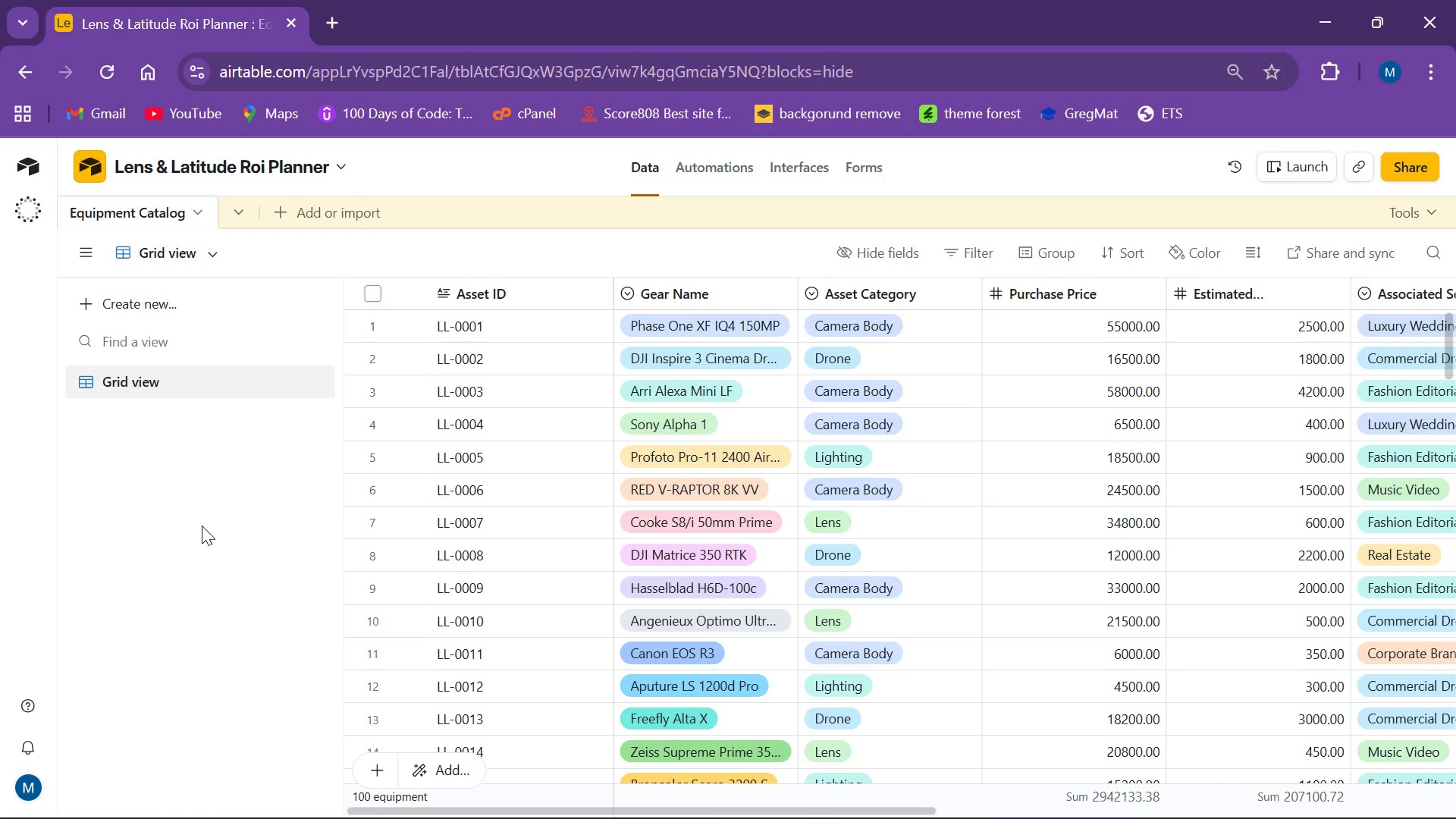 
wait(22.0)
 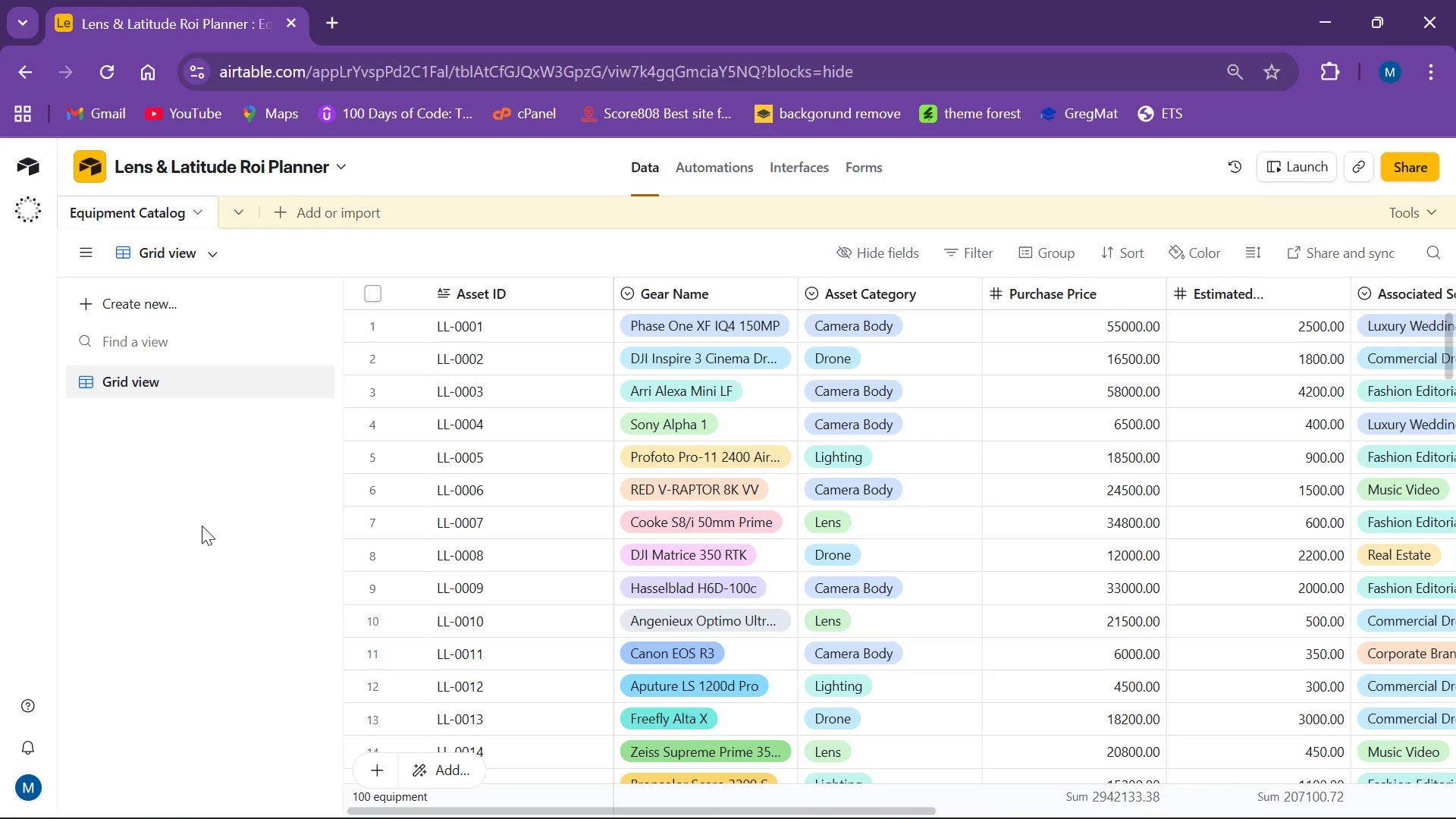 
left_click([1087, 293])
 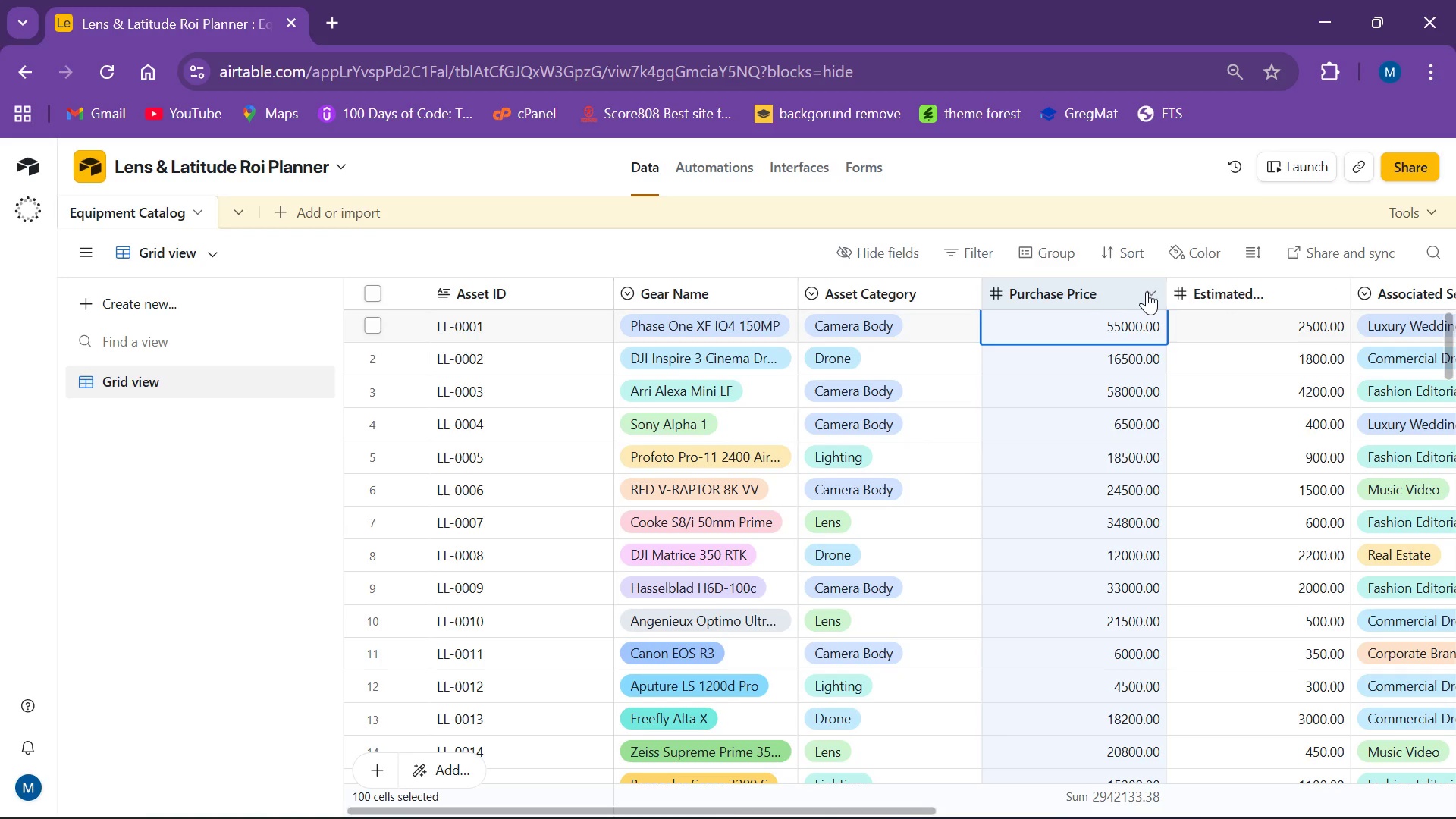 
left_click([1150, 290])
 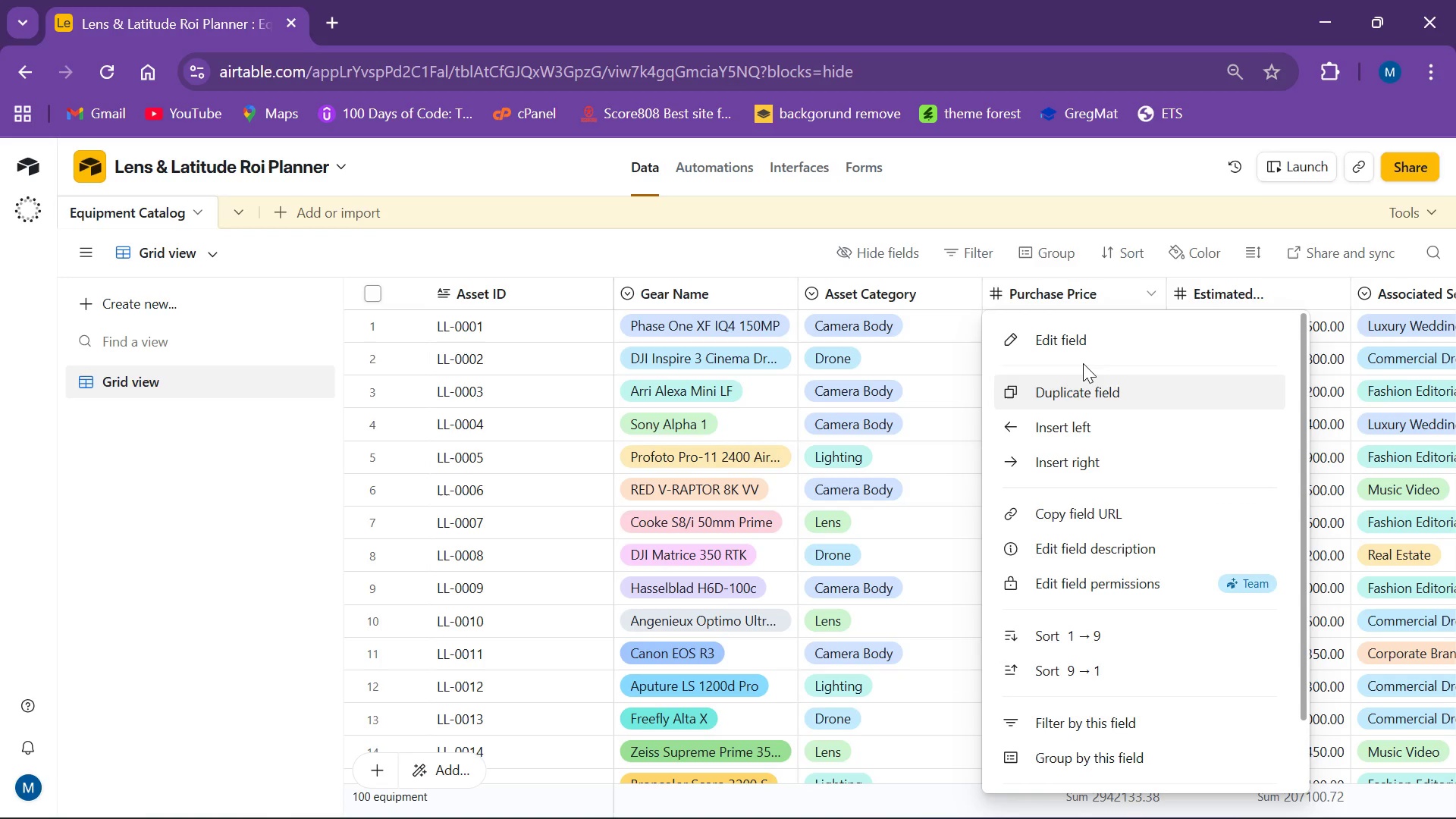 
left_click([1085, 341])
 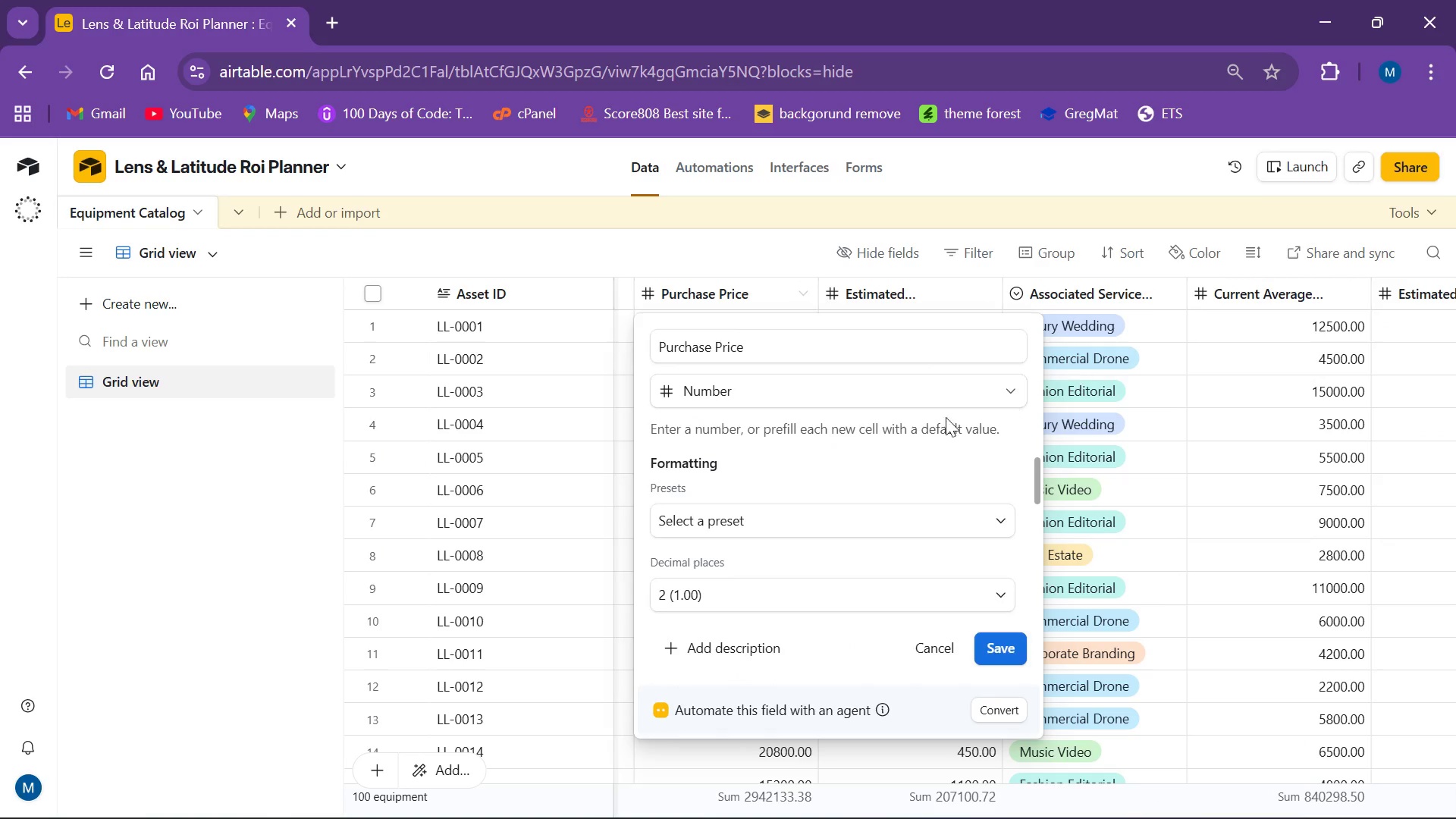 
left_click([755, 380])
 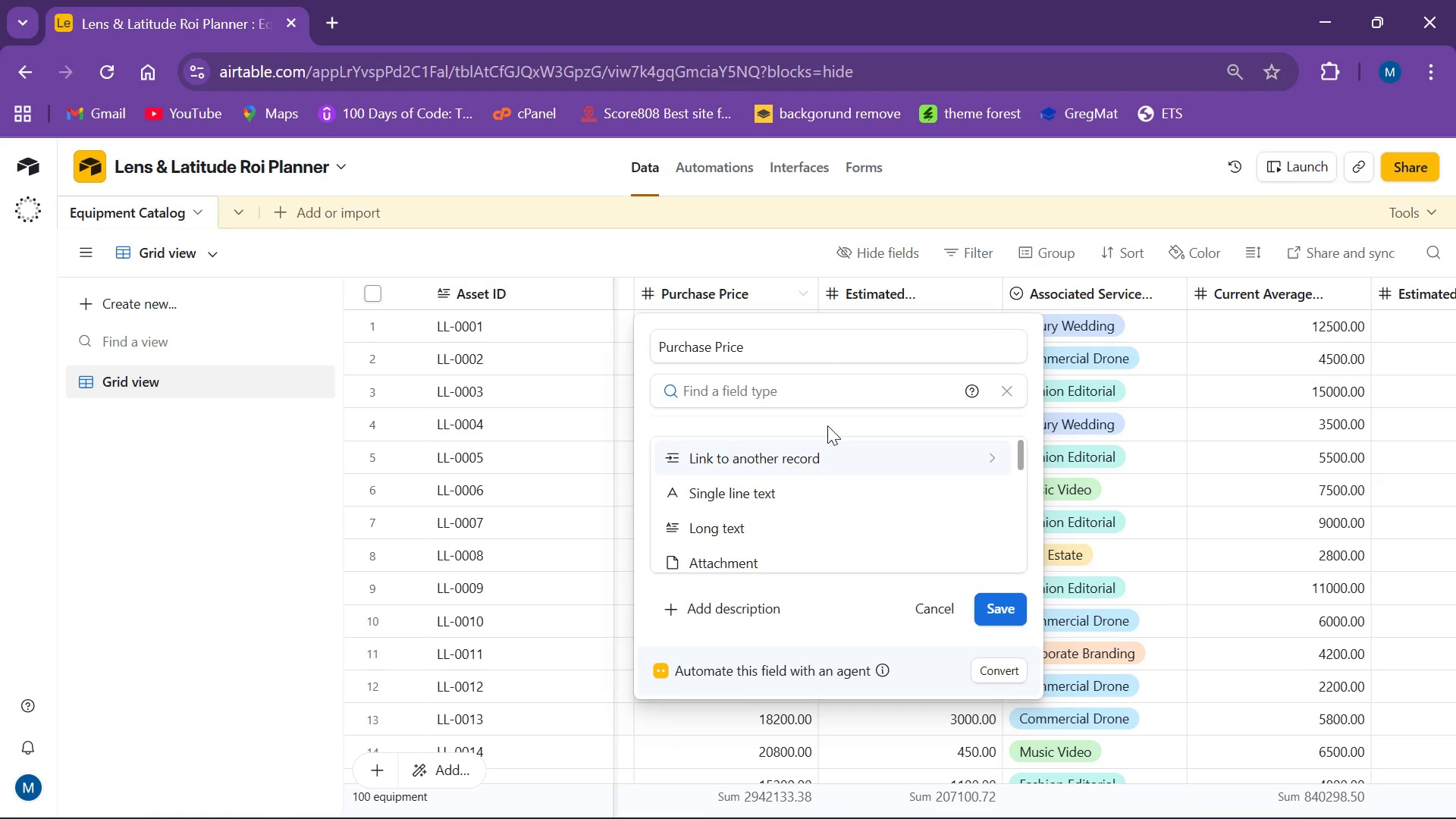 
type(cu)
 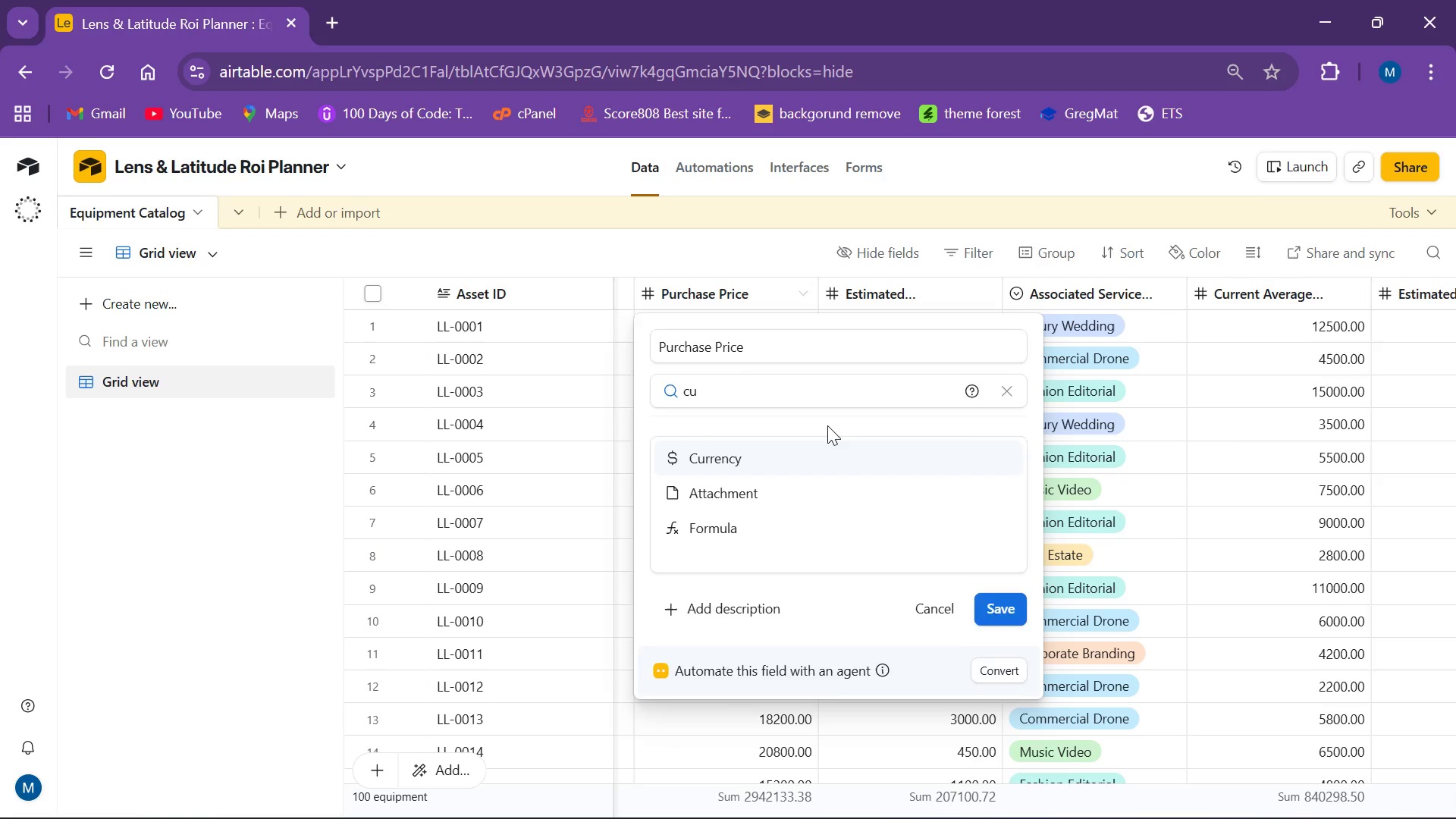 
key(Enter)
 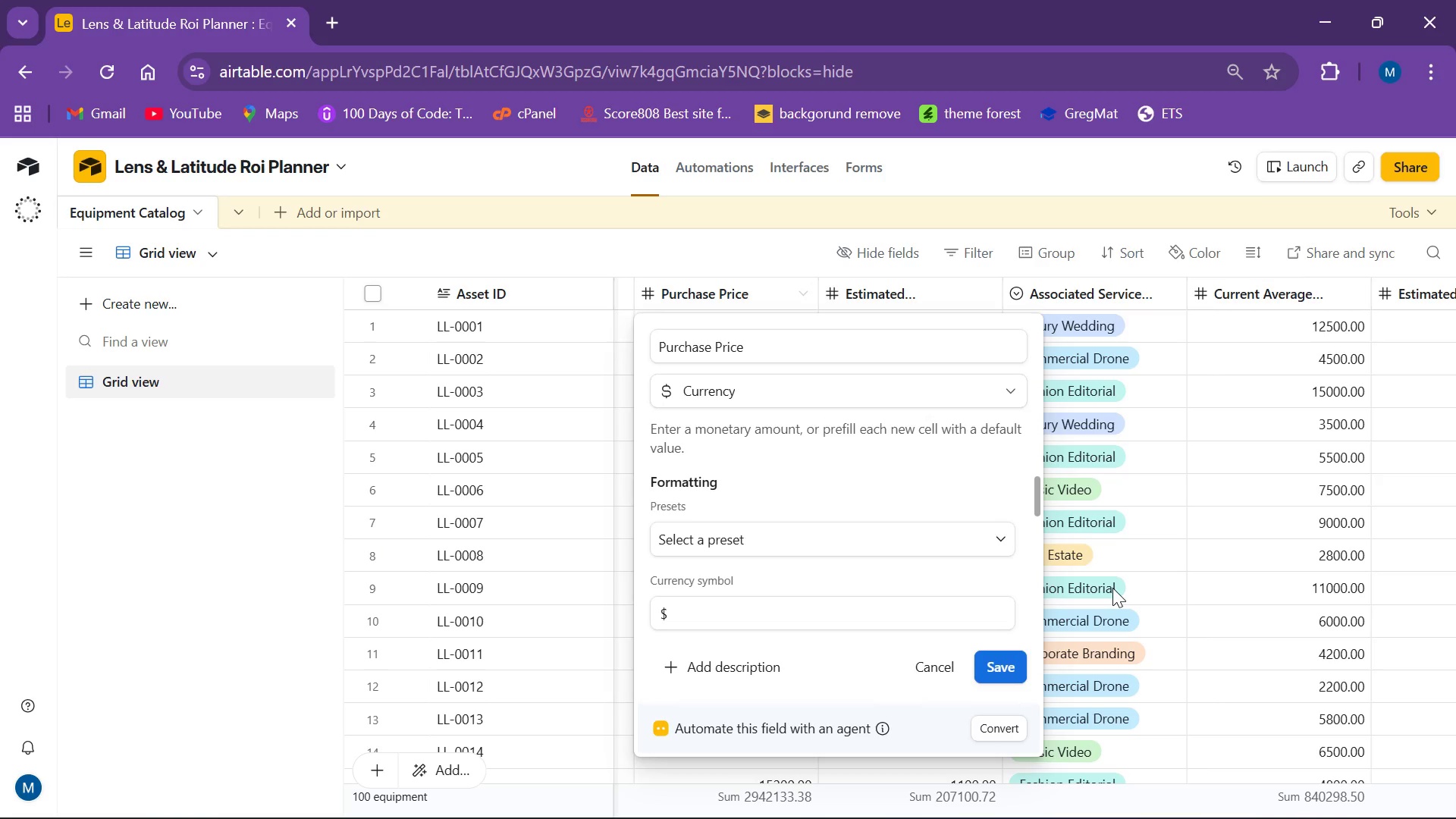 
wait(5.67)
 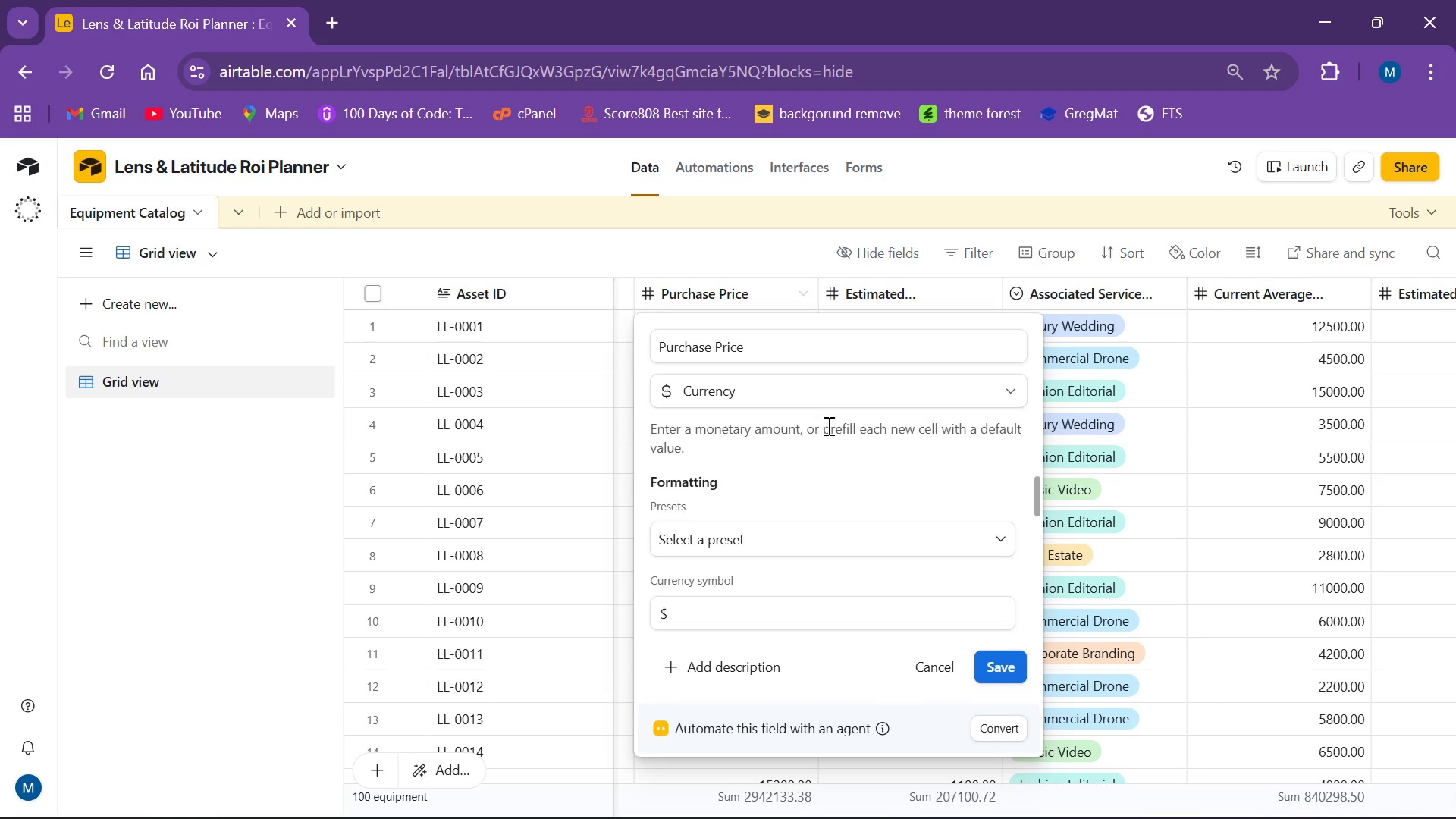 
scroll: coordinate [774, 529], scroll_direction: down, amount: 3.0
 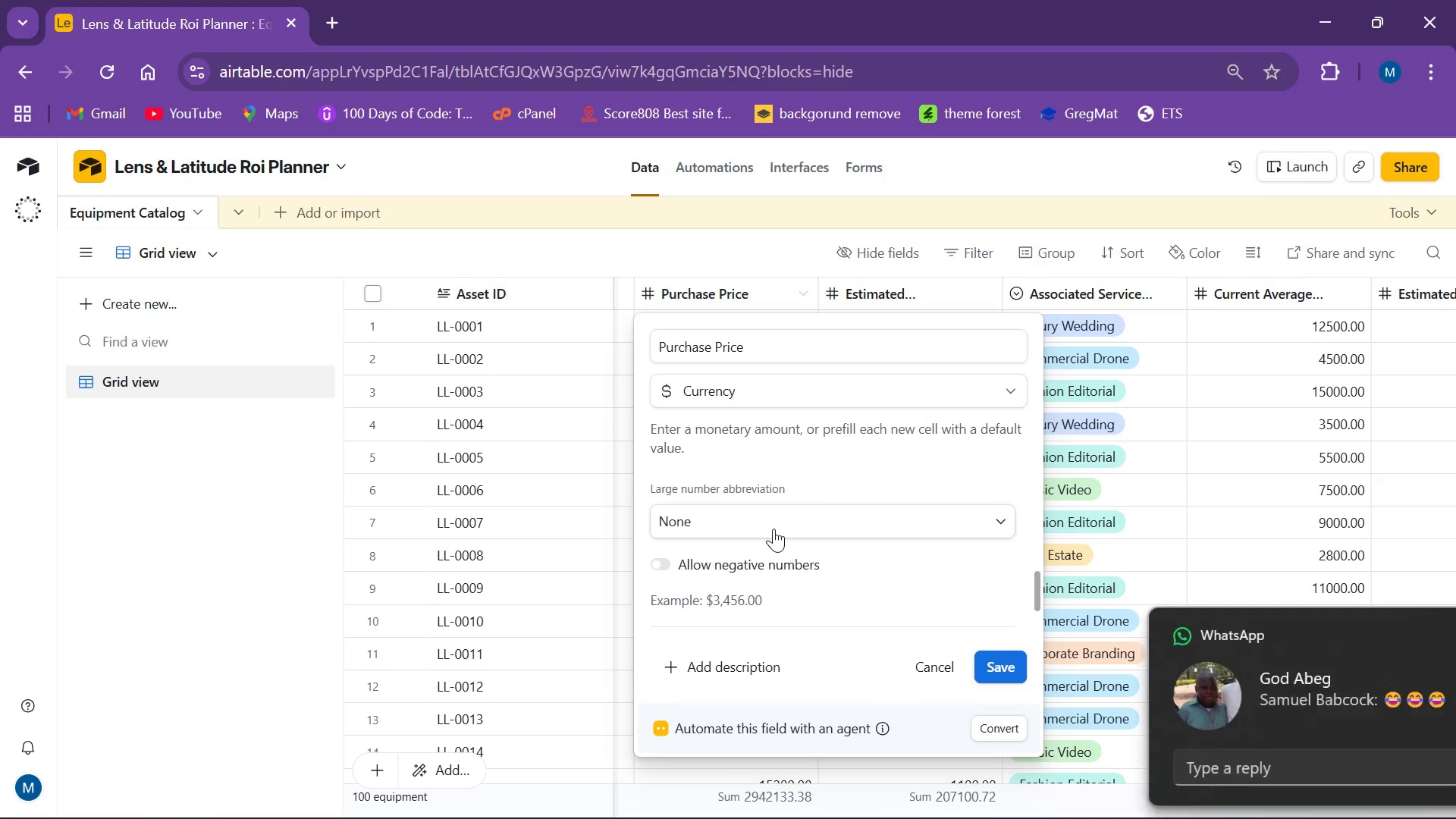 
scroll: coordinate [756, 535], scroll_direction: up, amount: 2.0
 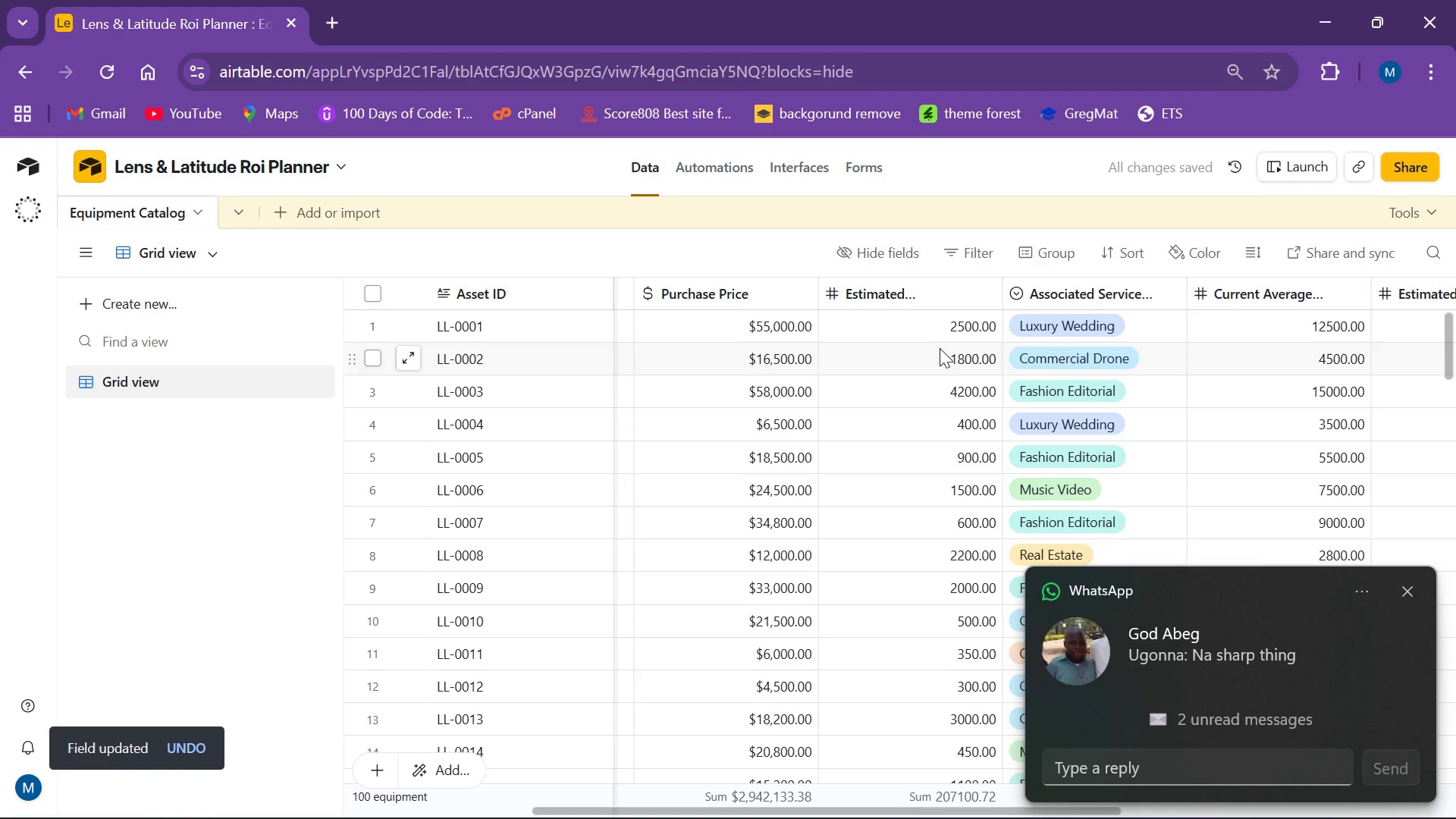 
wait(8.87)
 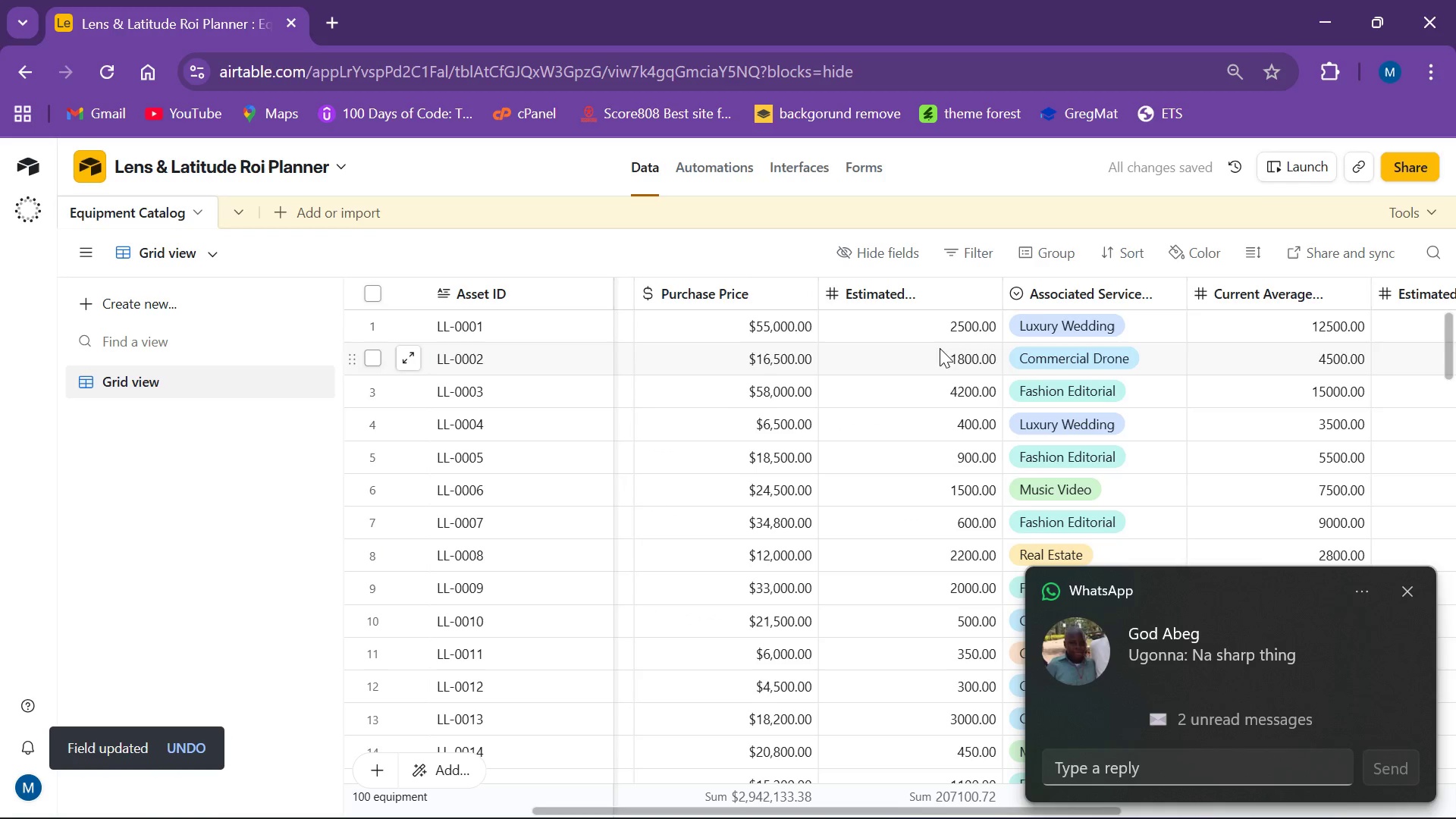 
left_click_drag(start_coordinate=[998, 281], to_coordinate=[1041, 287])
 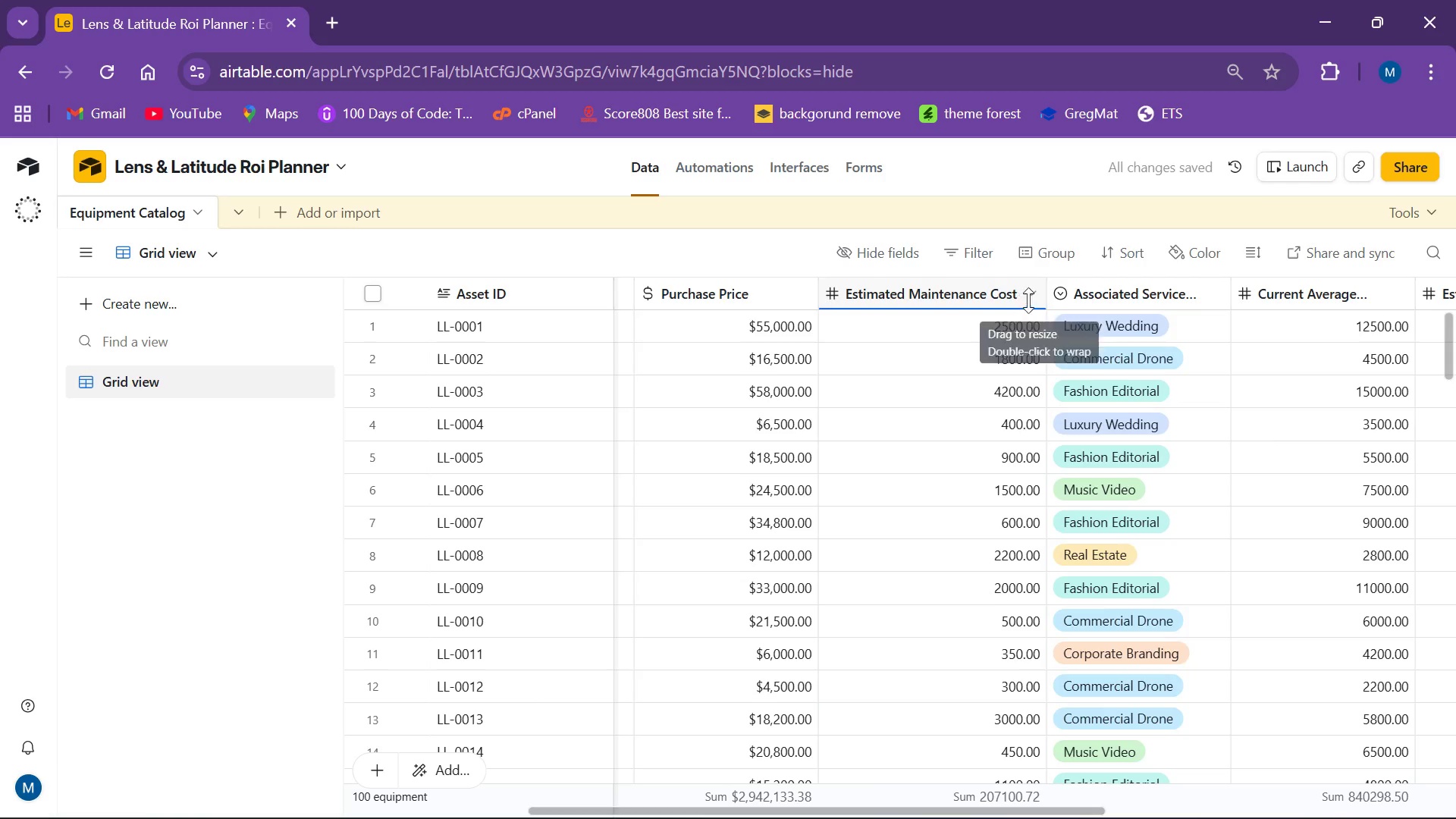 
left_click([1031, 297])
 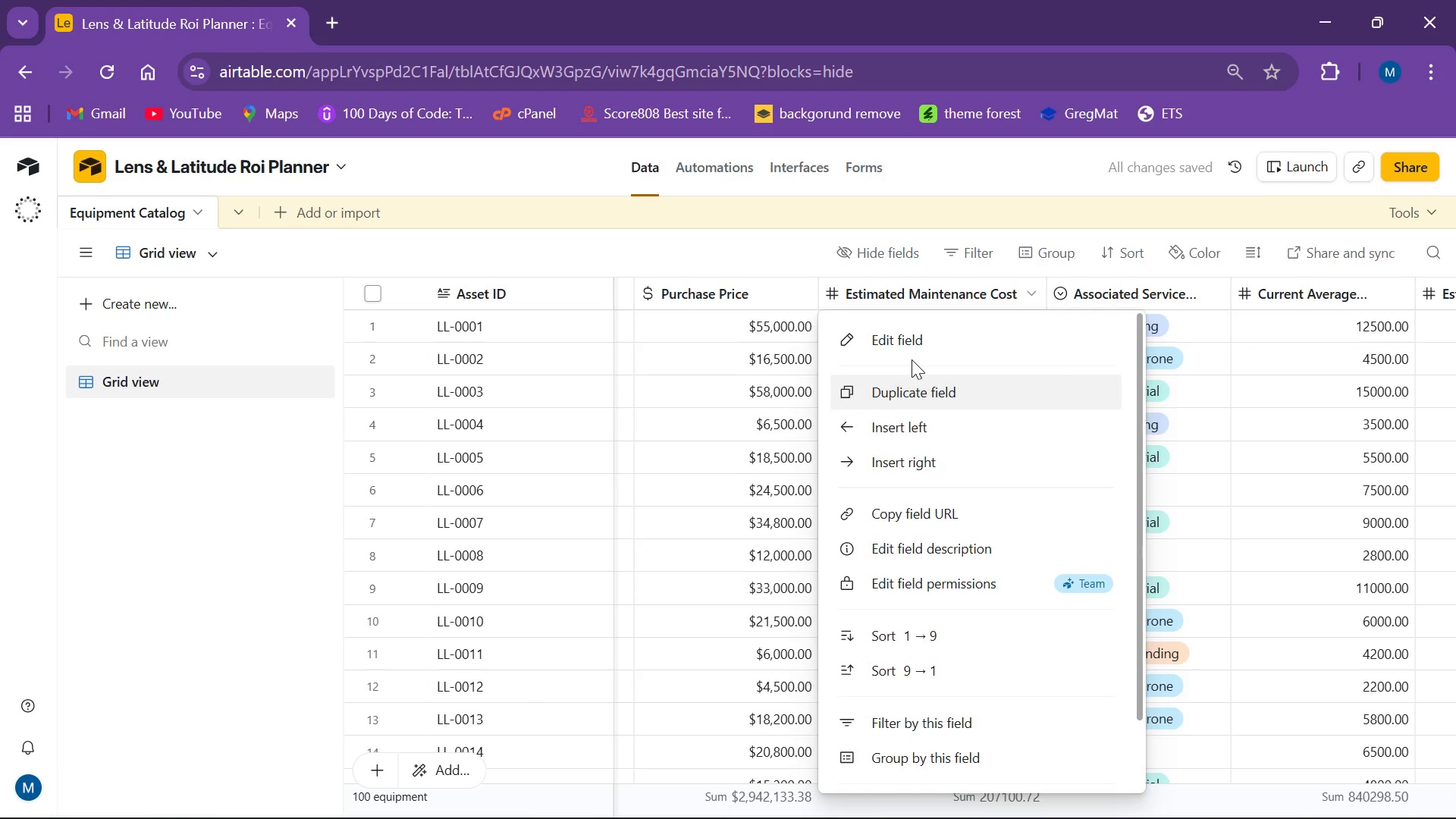 
left_click([912, 353])
 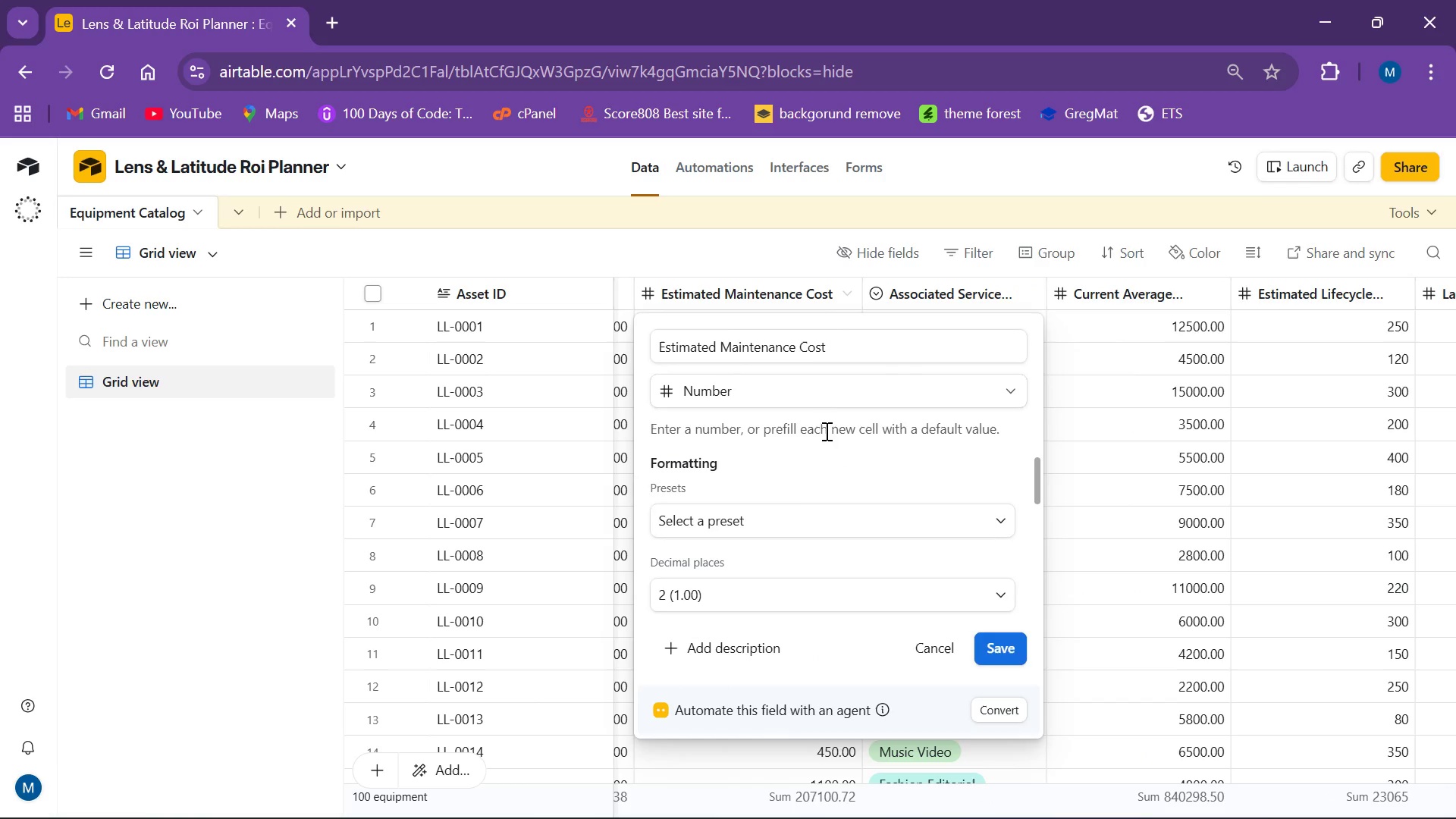 
left_click([808, 394])
 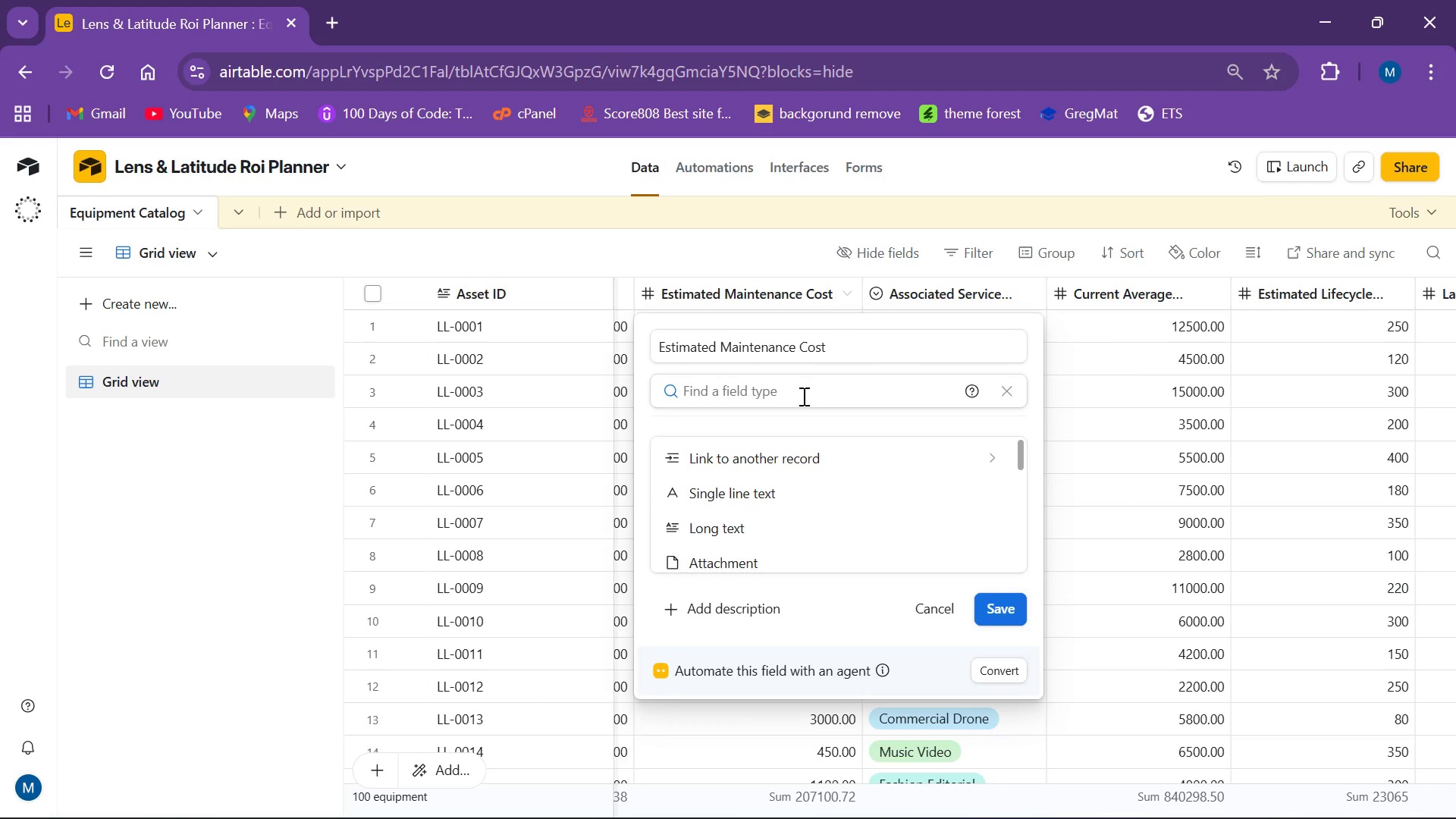 
type(cur)
 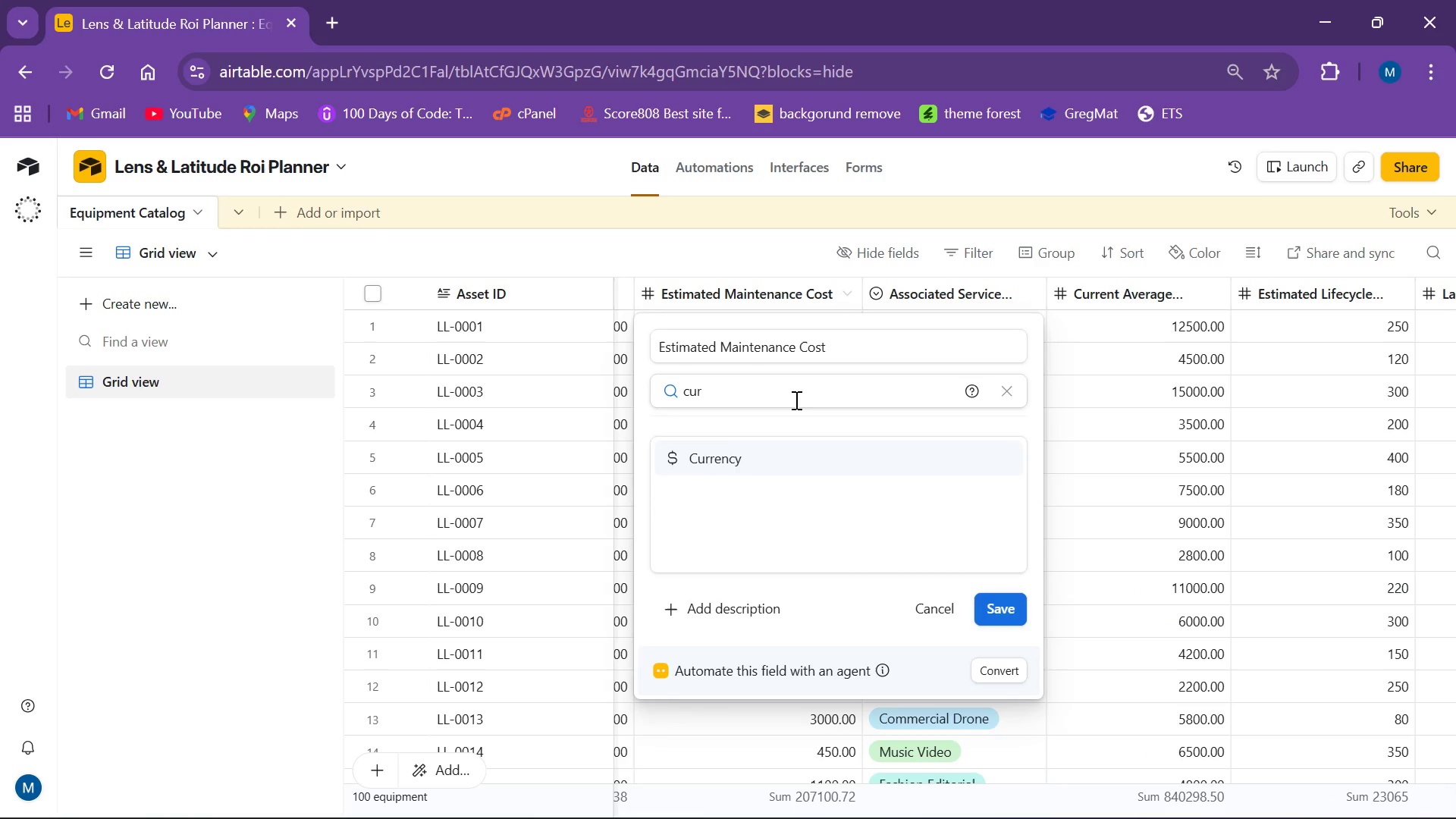 
key(Enter)
 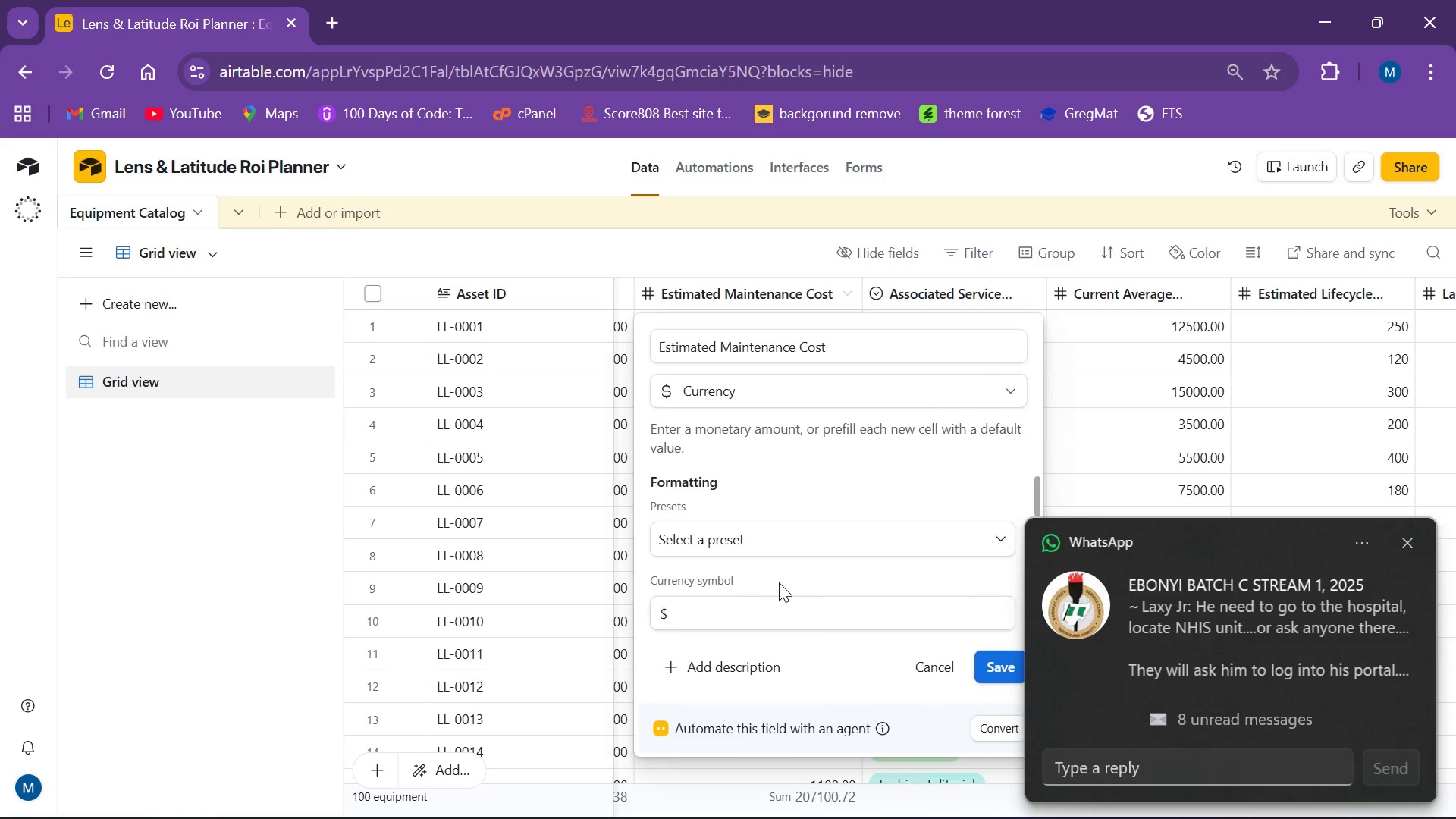 
scroll: coordinate [770, 567], scroll_direction: down, amount: 2.0
 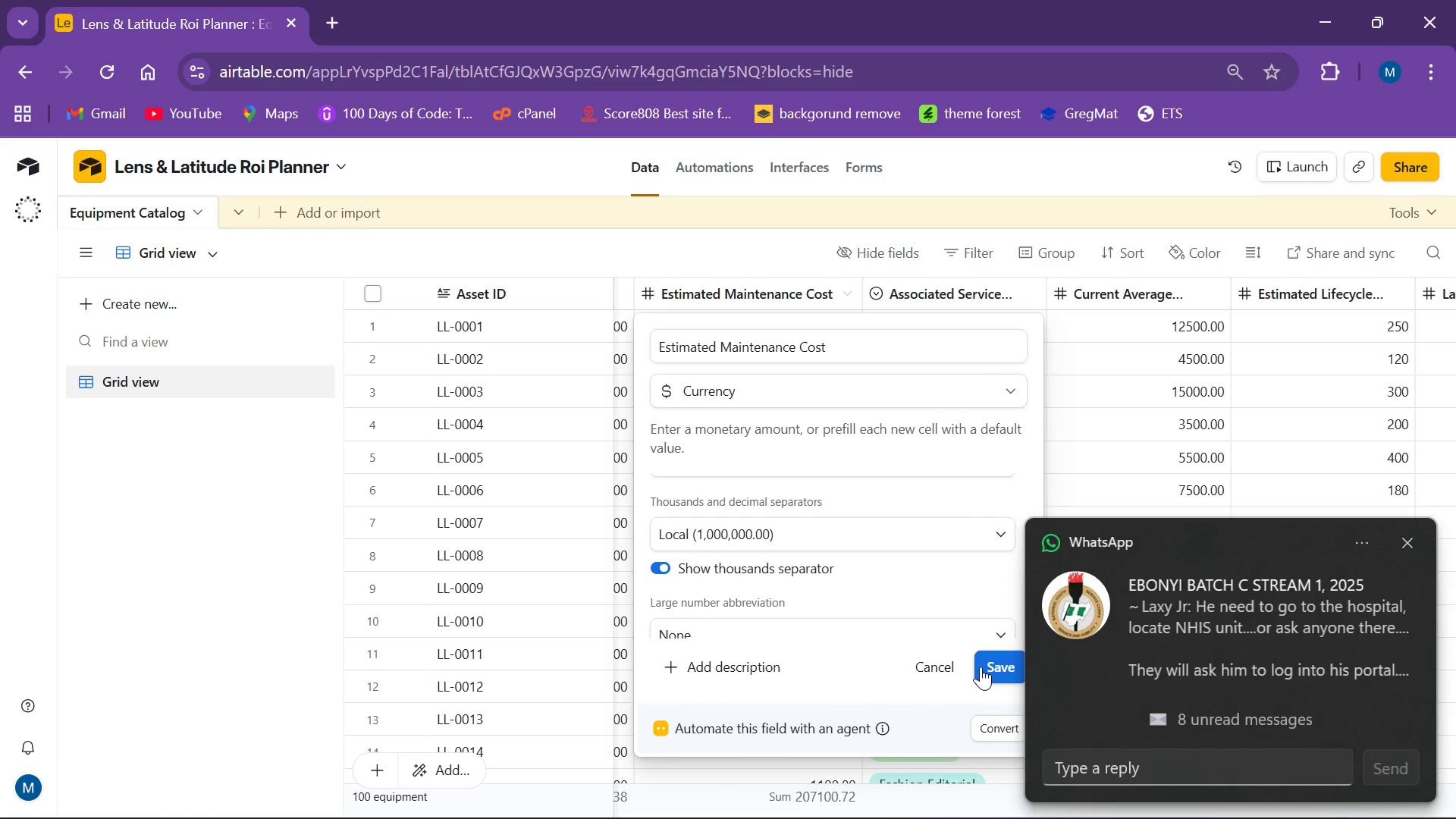 
left_click([984, 667])
 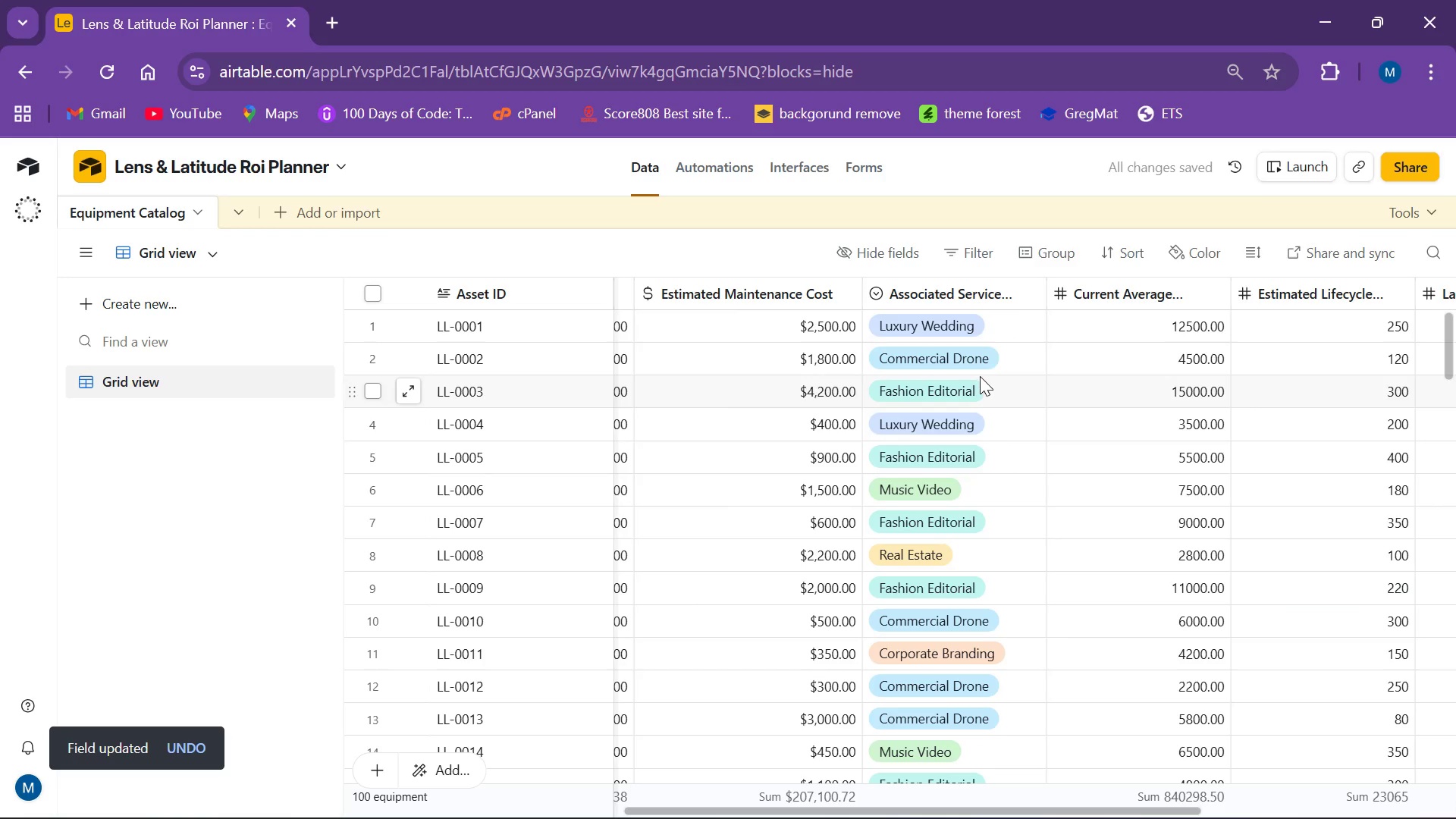 
wait(9.42)
 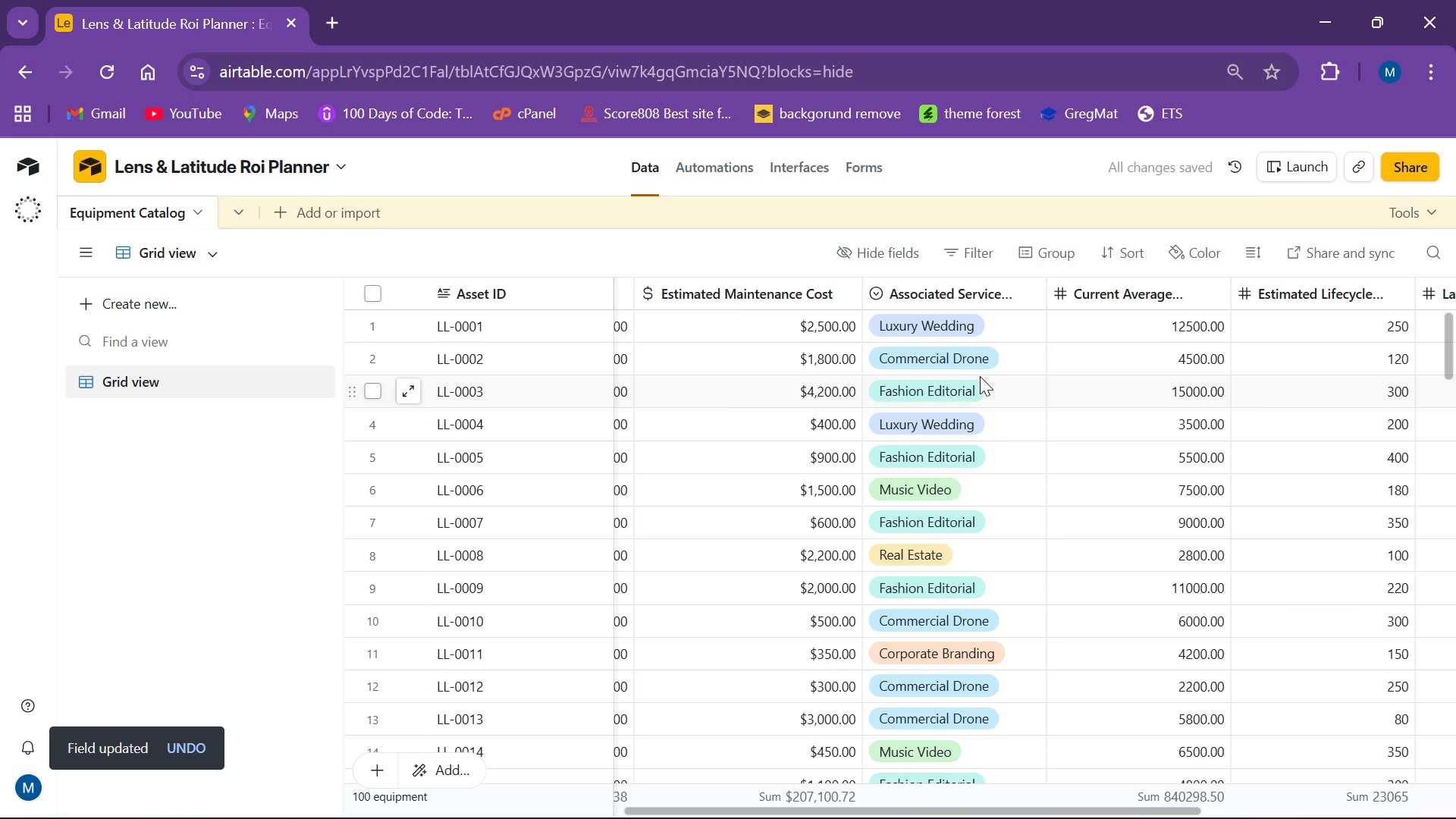 
left_click_drag(start_coordinate=[1045, 285], to_coordinate=[1056, 292])
 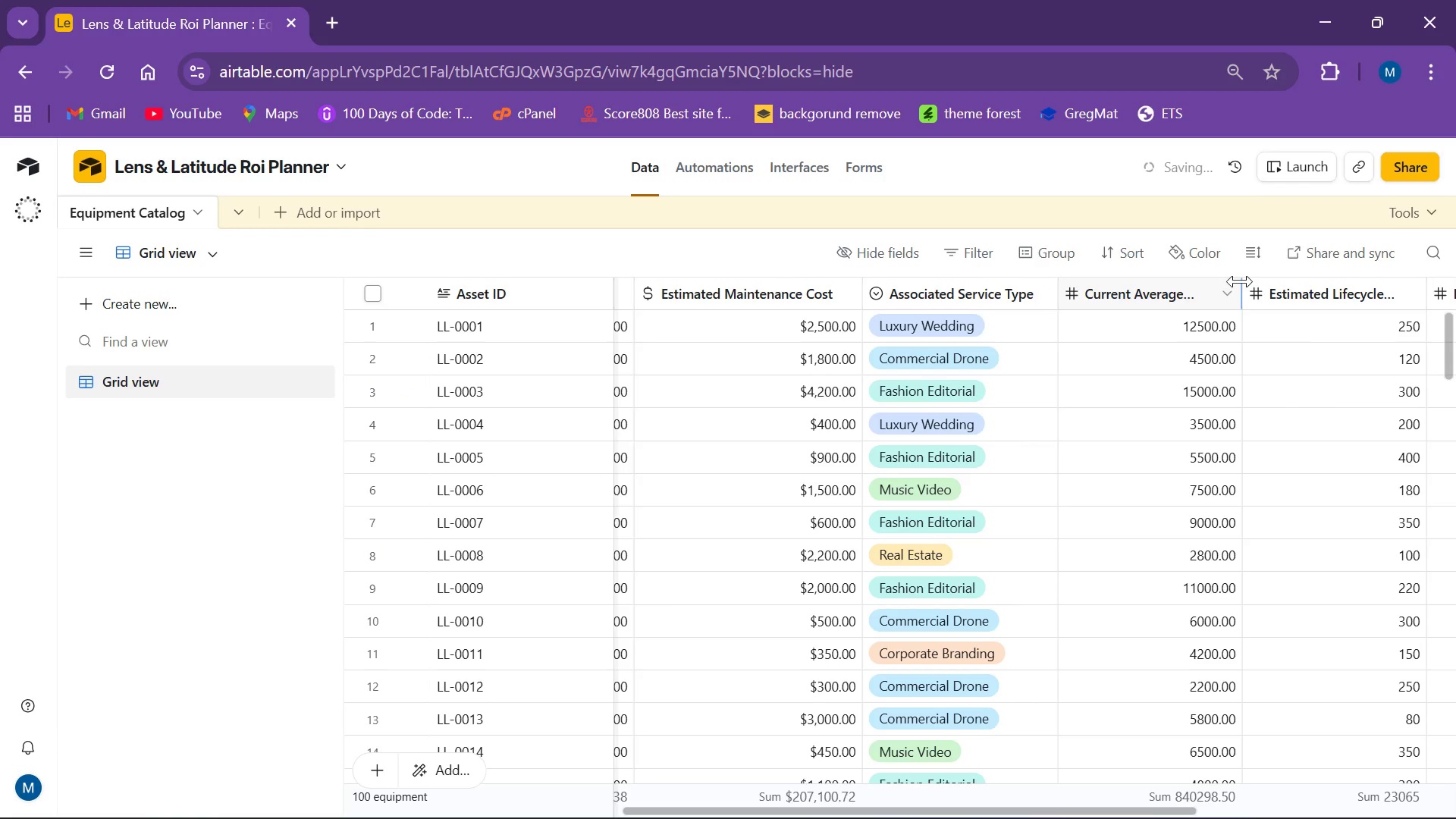 
left_click_drag(start_coordinate=[1239, 281], to_coordinate=[1289, 330])
 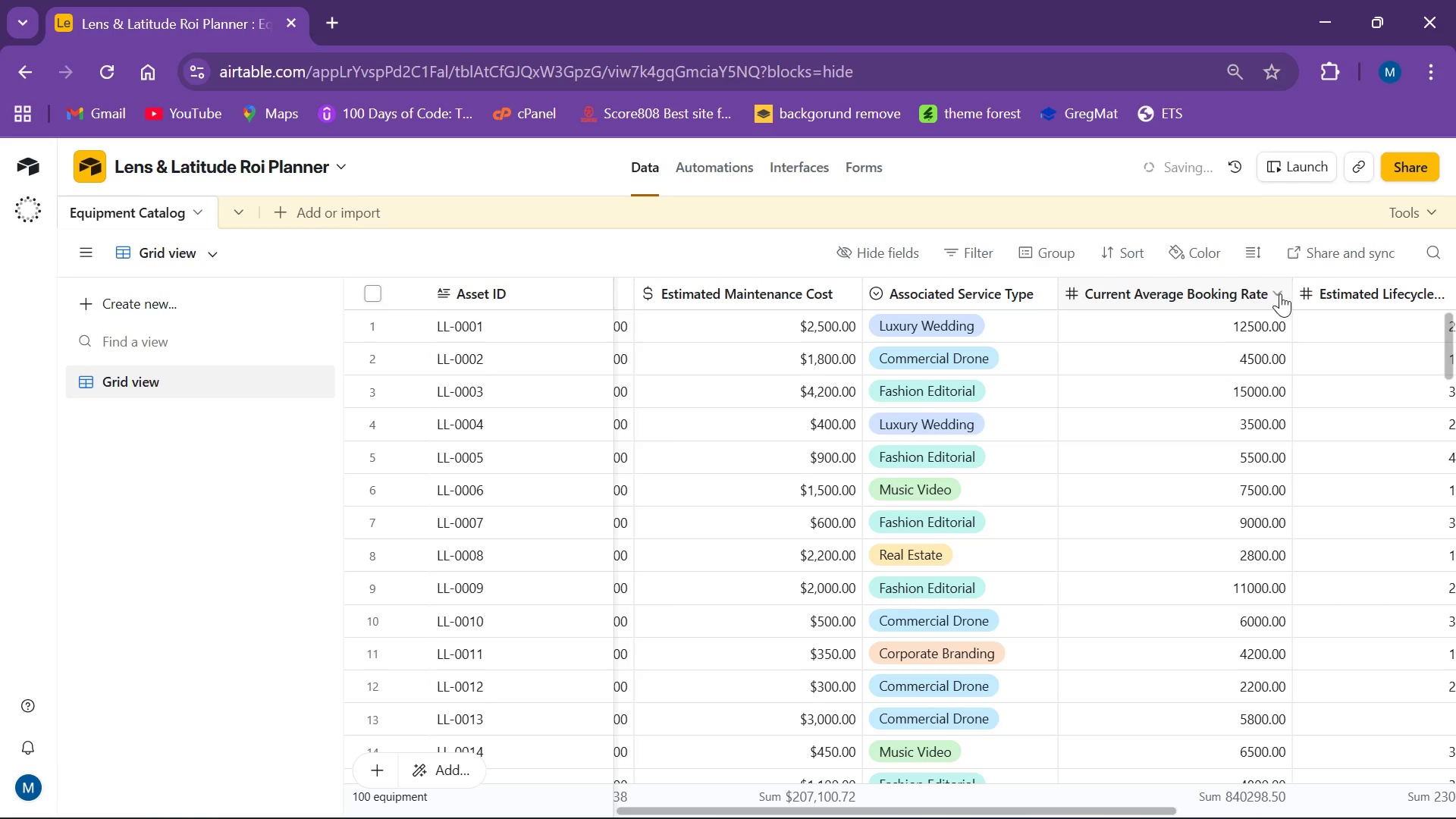 
left_click([1277, 296])
 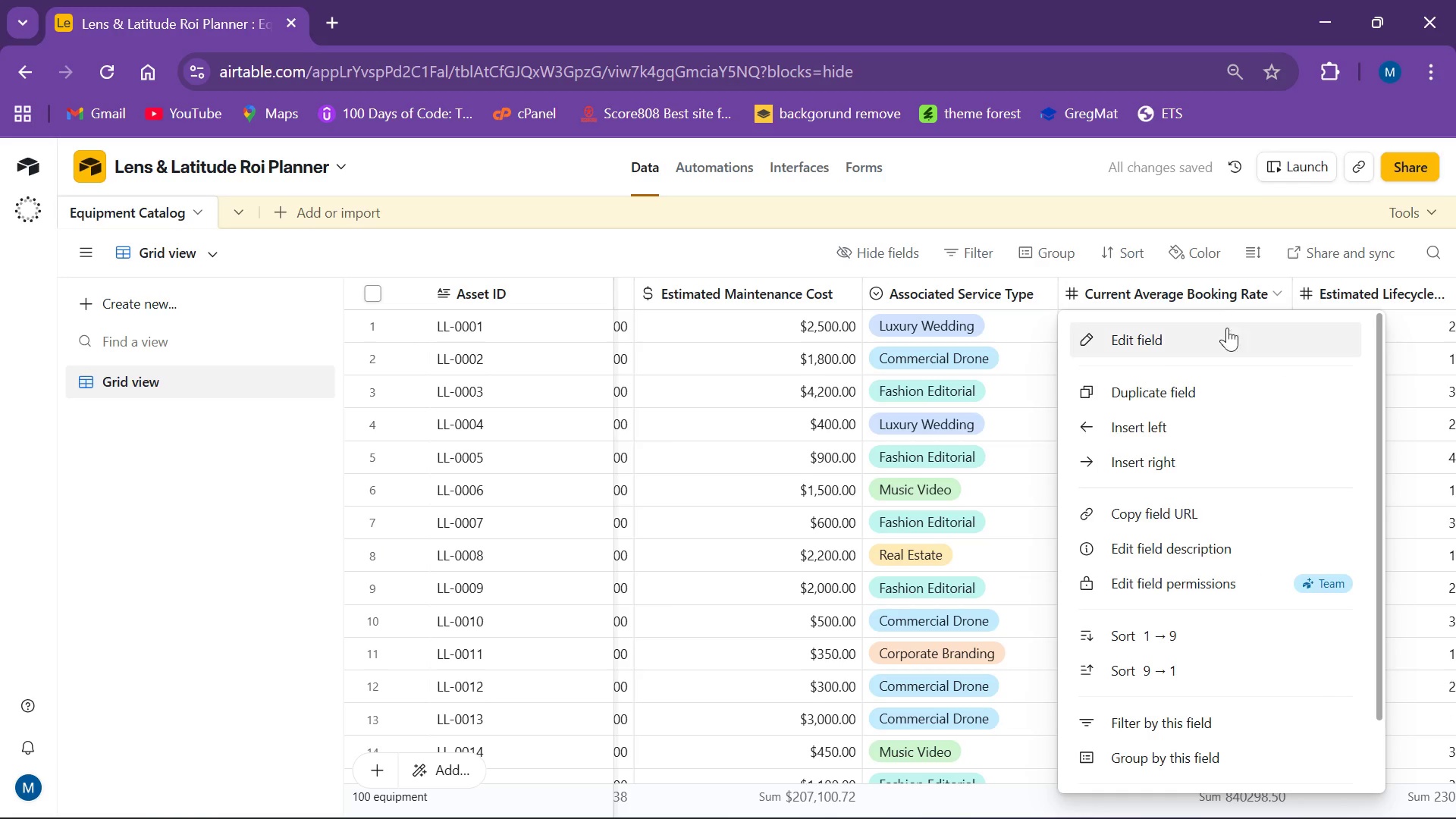 
left_click([1222, 334])
 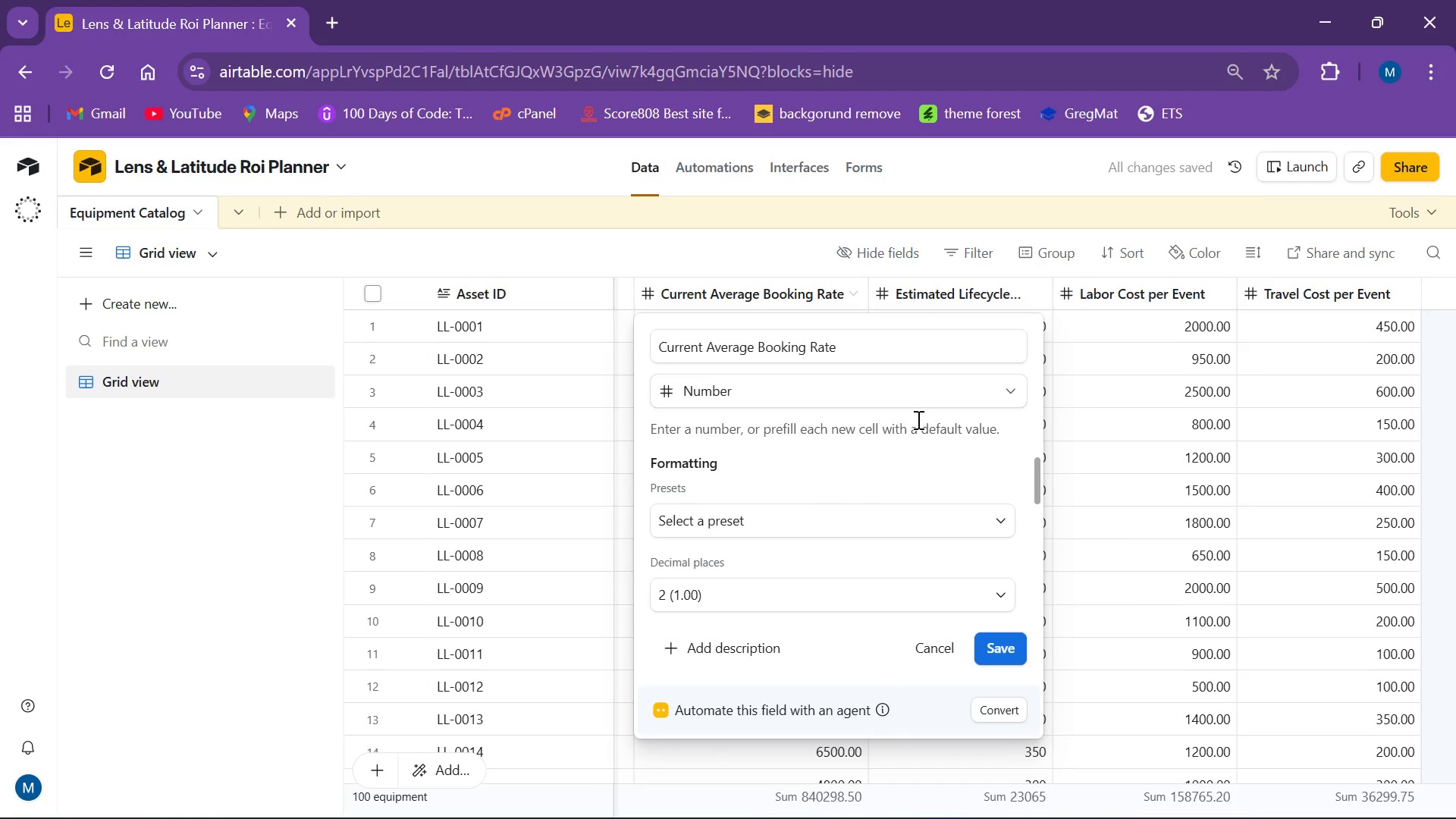 
left_click([811, 394])
 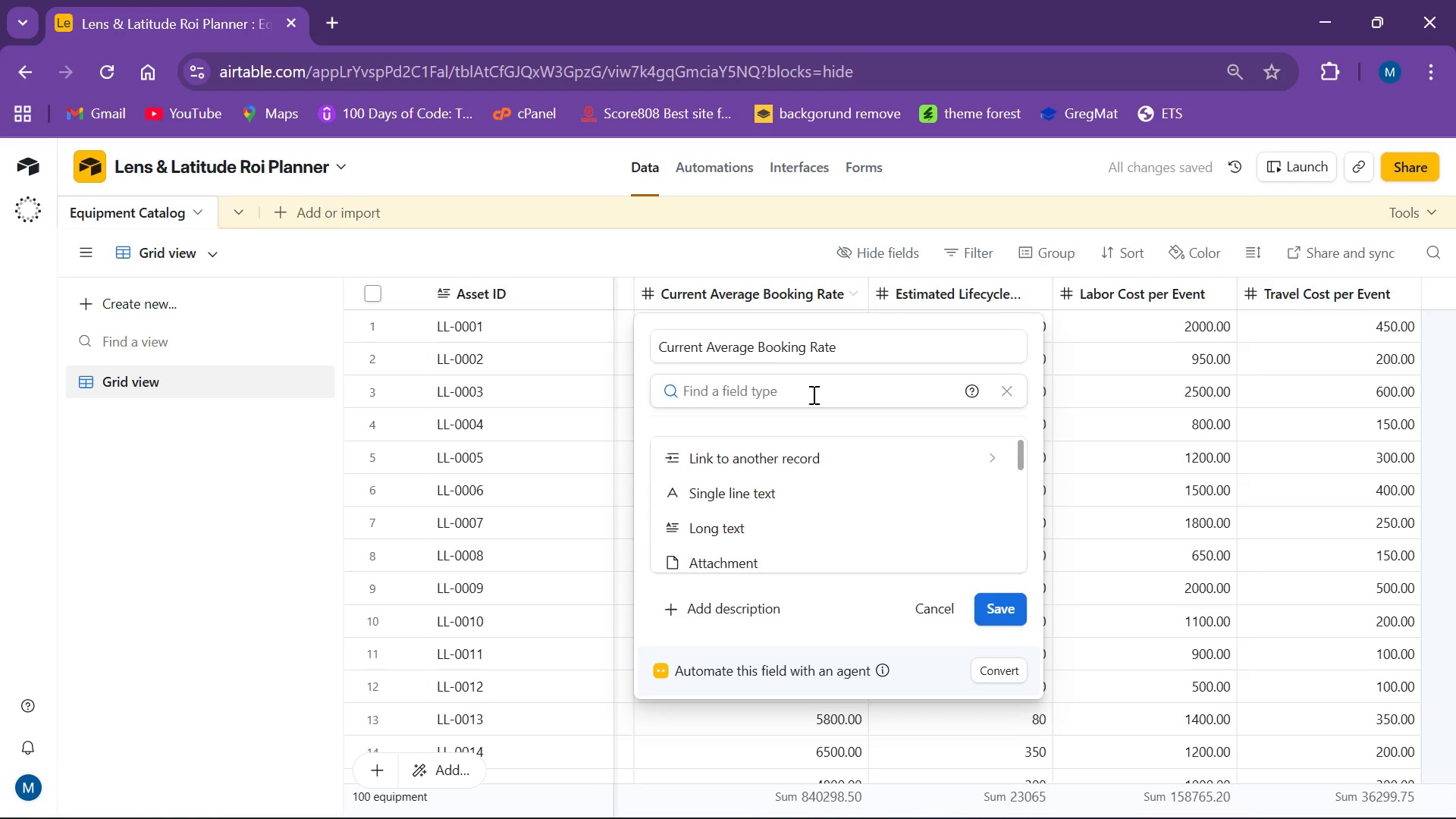 
type(cu)
 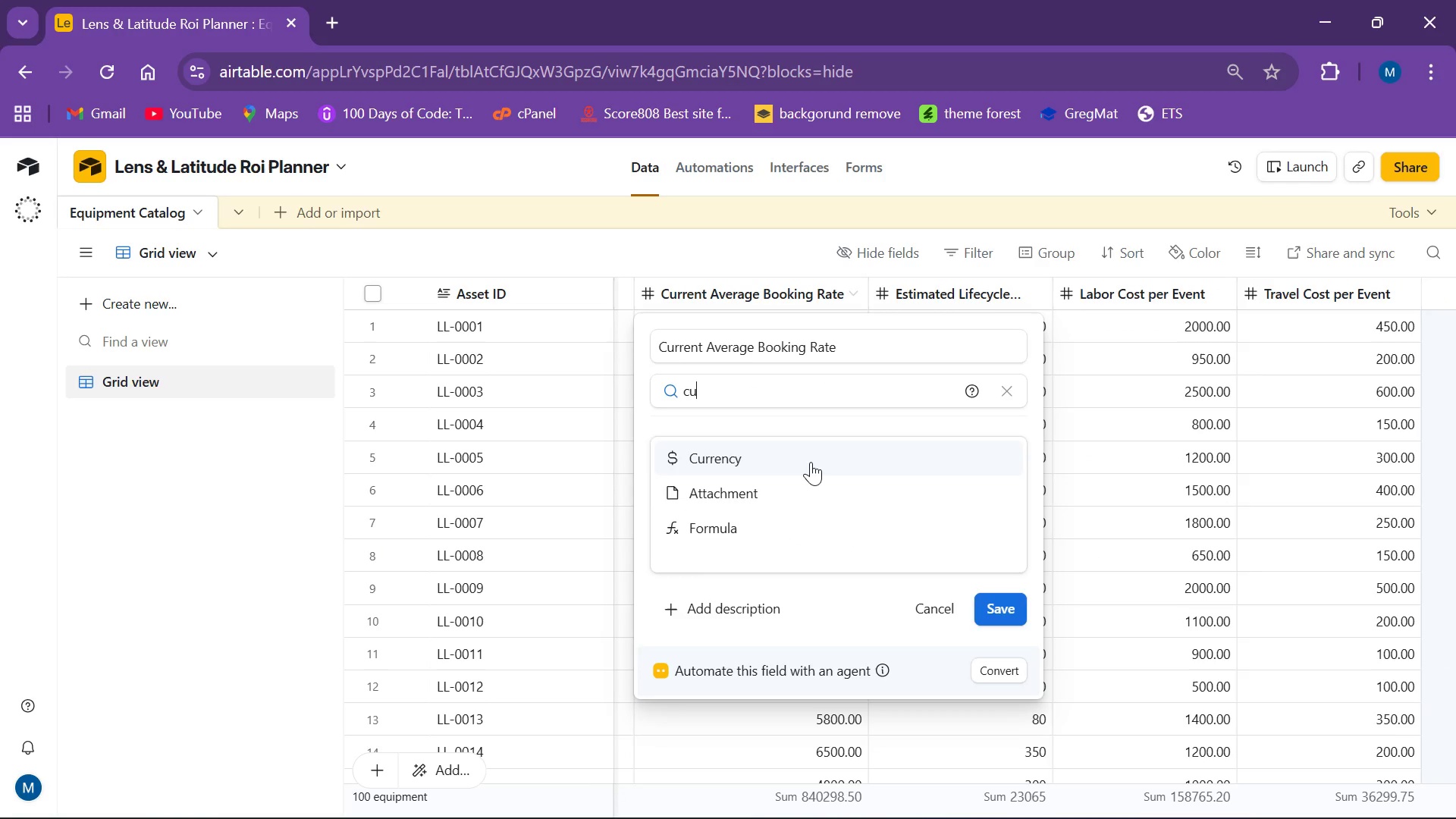 
left_click([811, 462])
 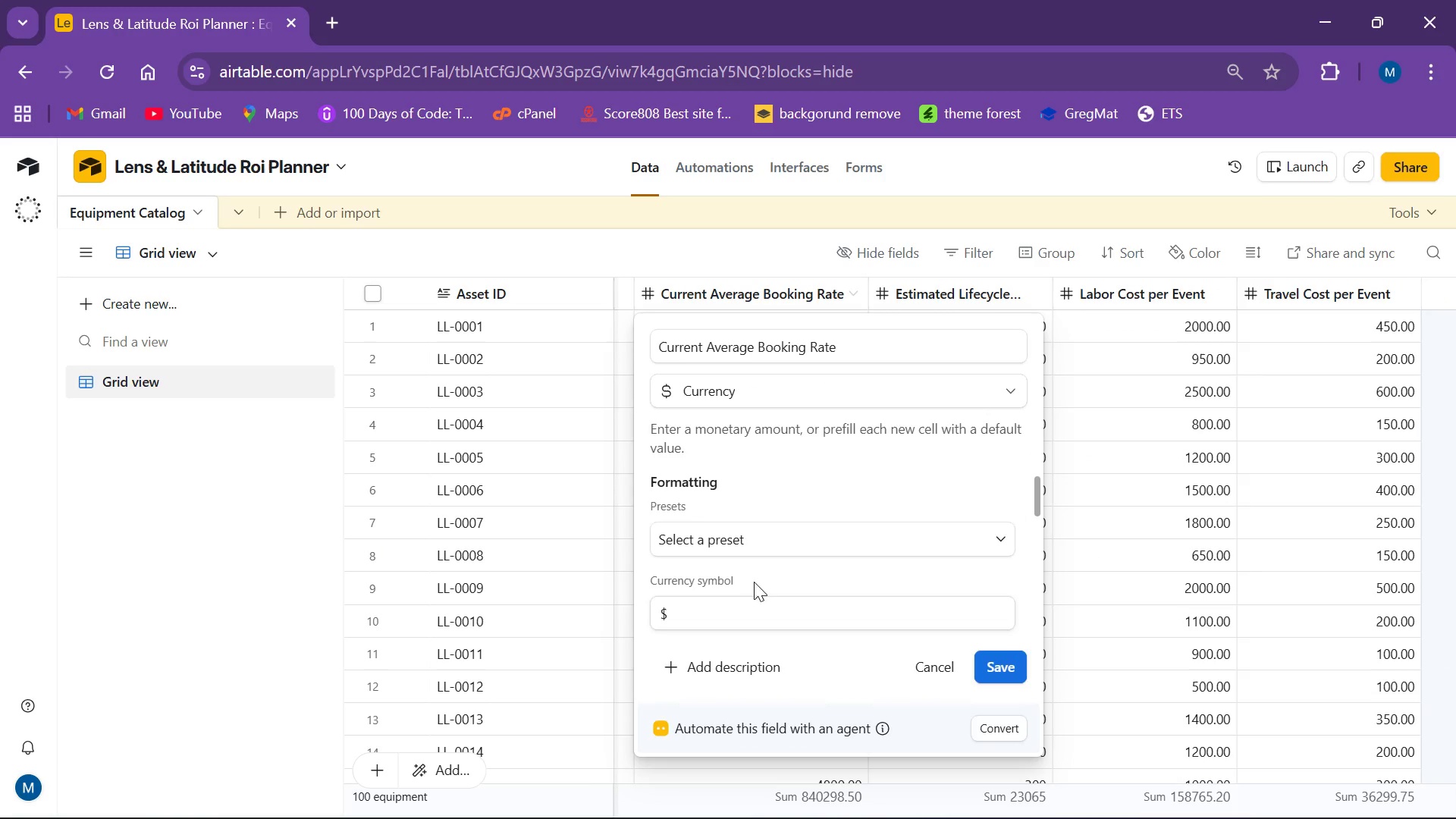 
scroll: coordinate [747, 553], scroll_direction: down, amount: 1.0
 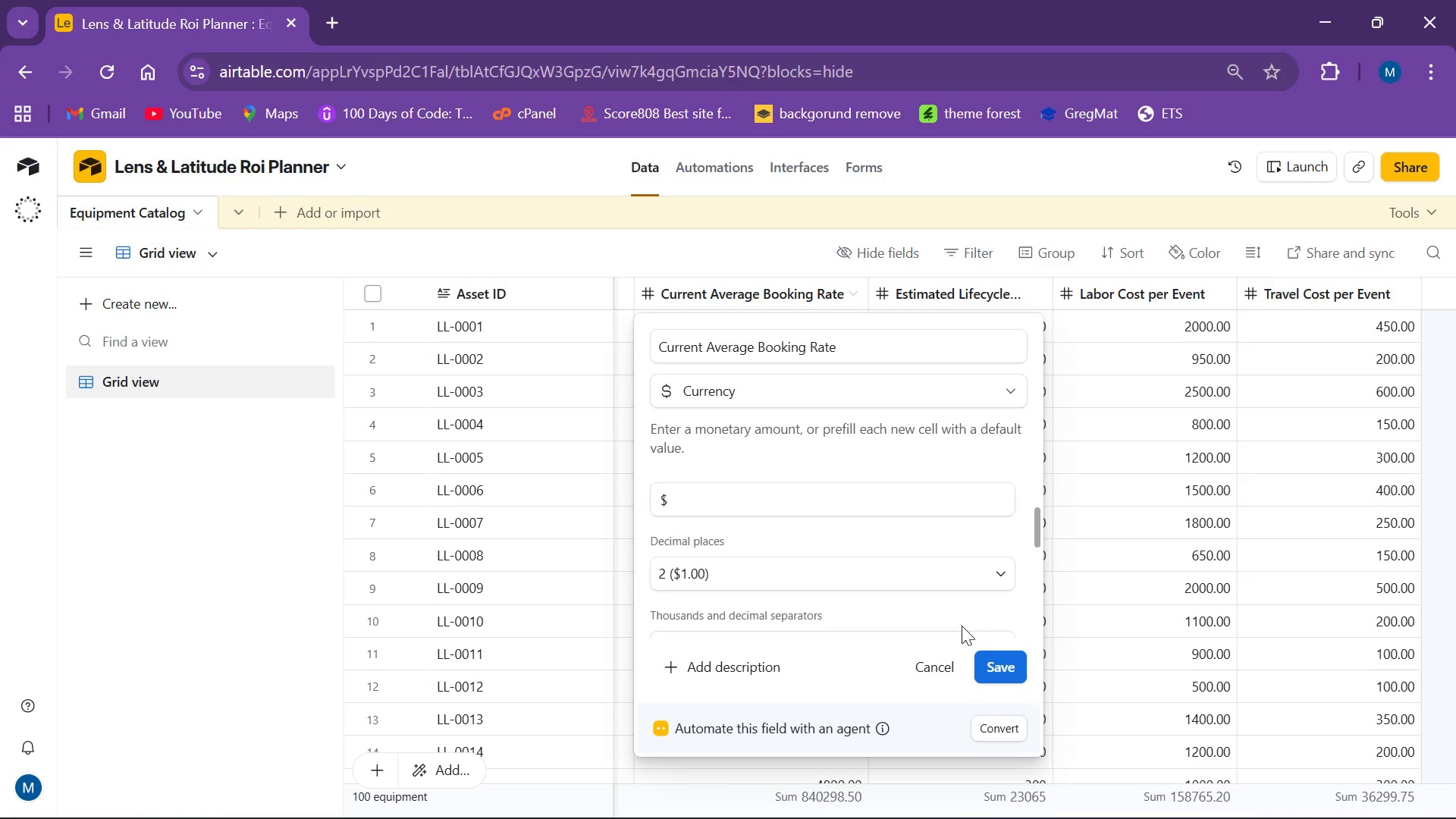 
left_click([989, 669])
 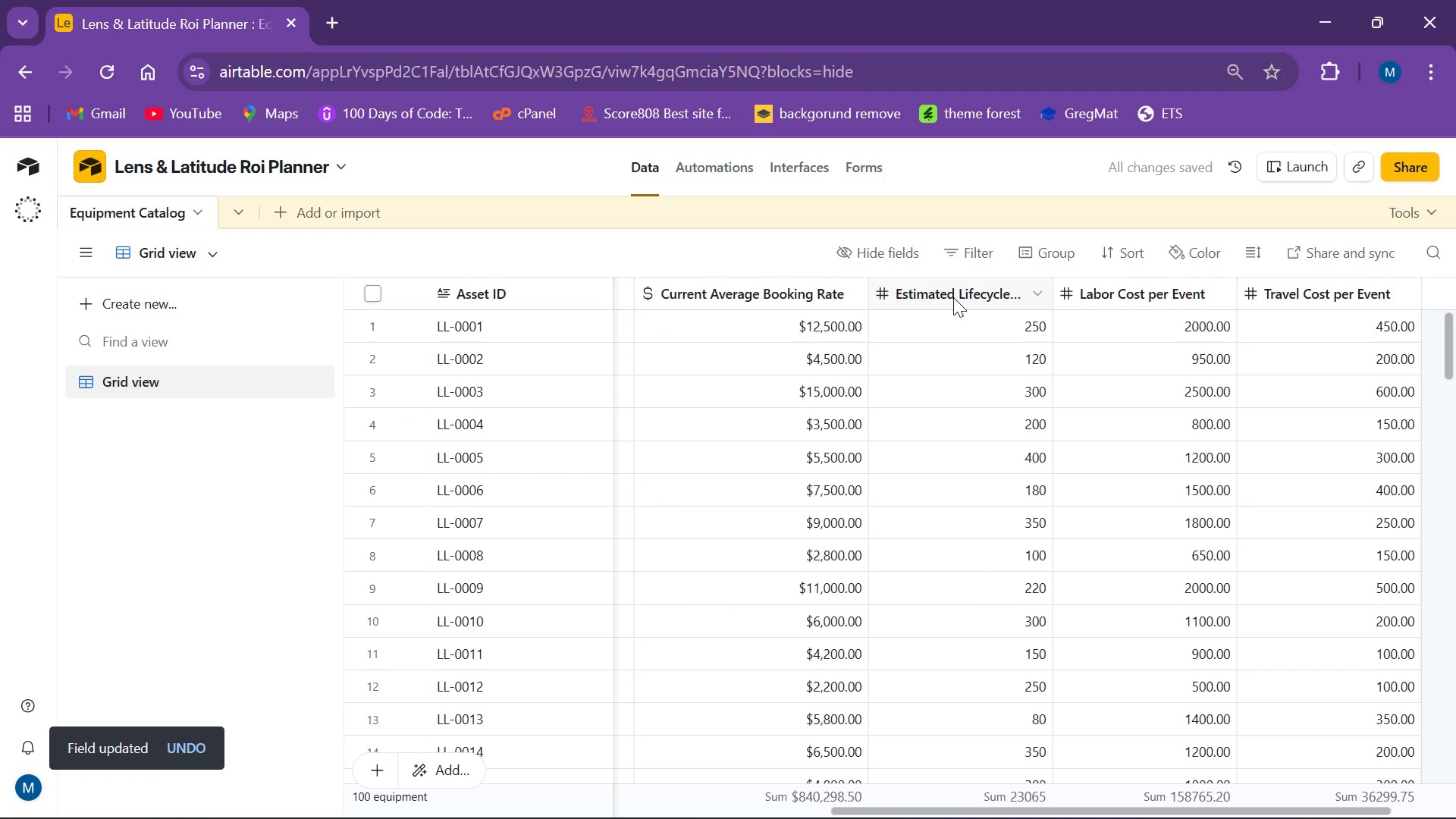 
wait(5.58)
 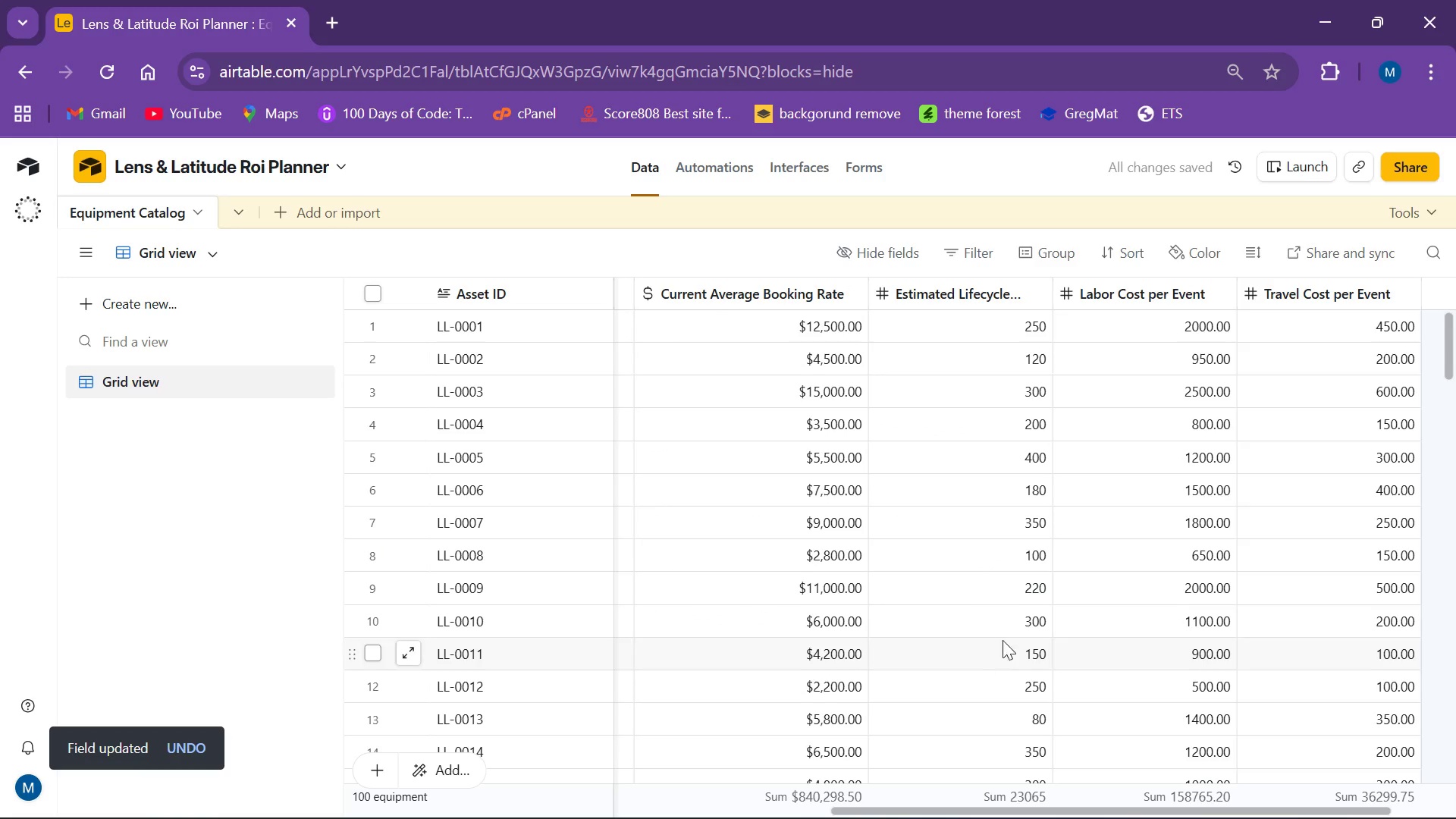 
left_click_drag(start_coordinate=[1052, 281], to_coordinate=[1068, 286])
 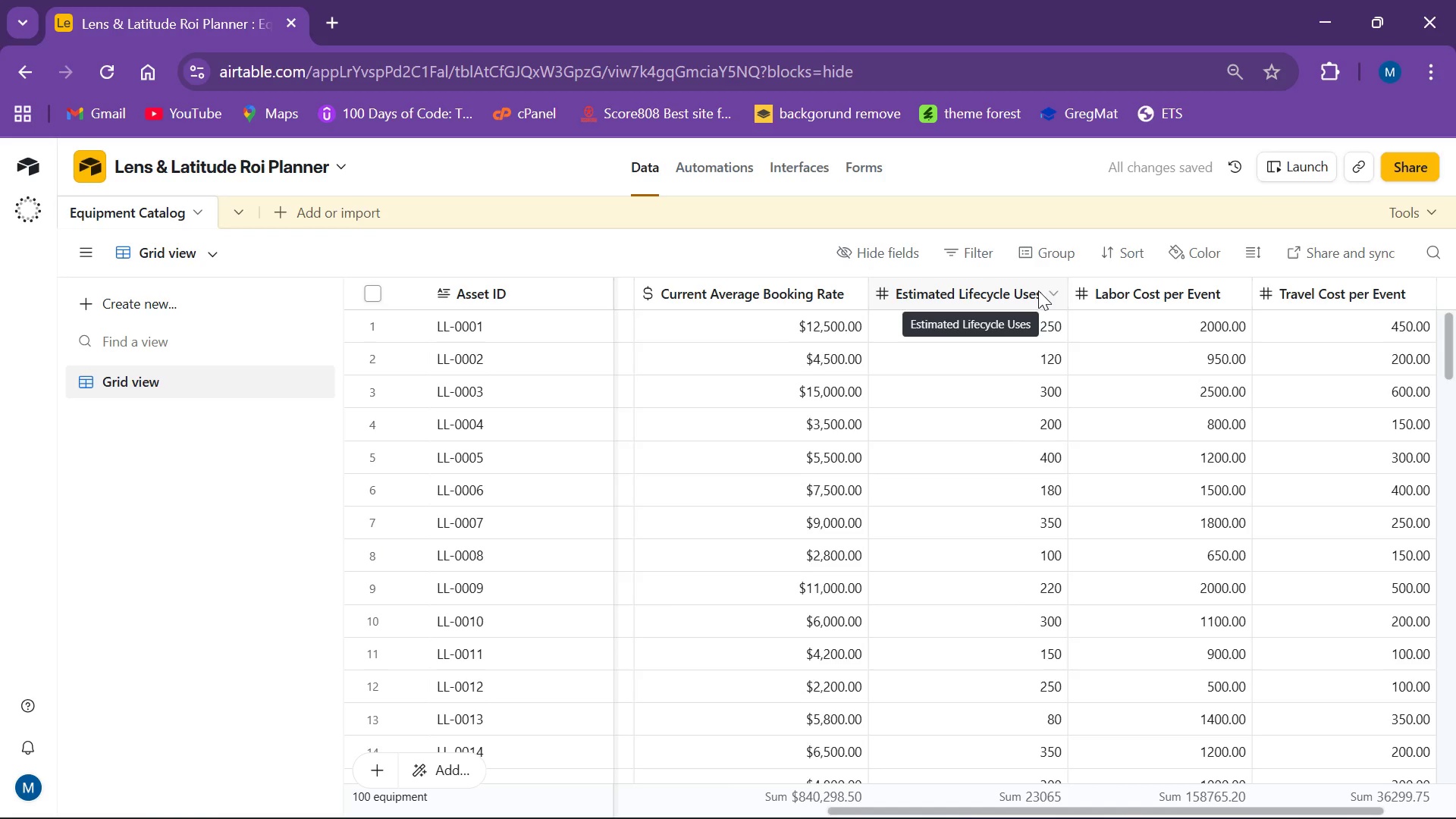 
wait(7.36)
 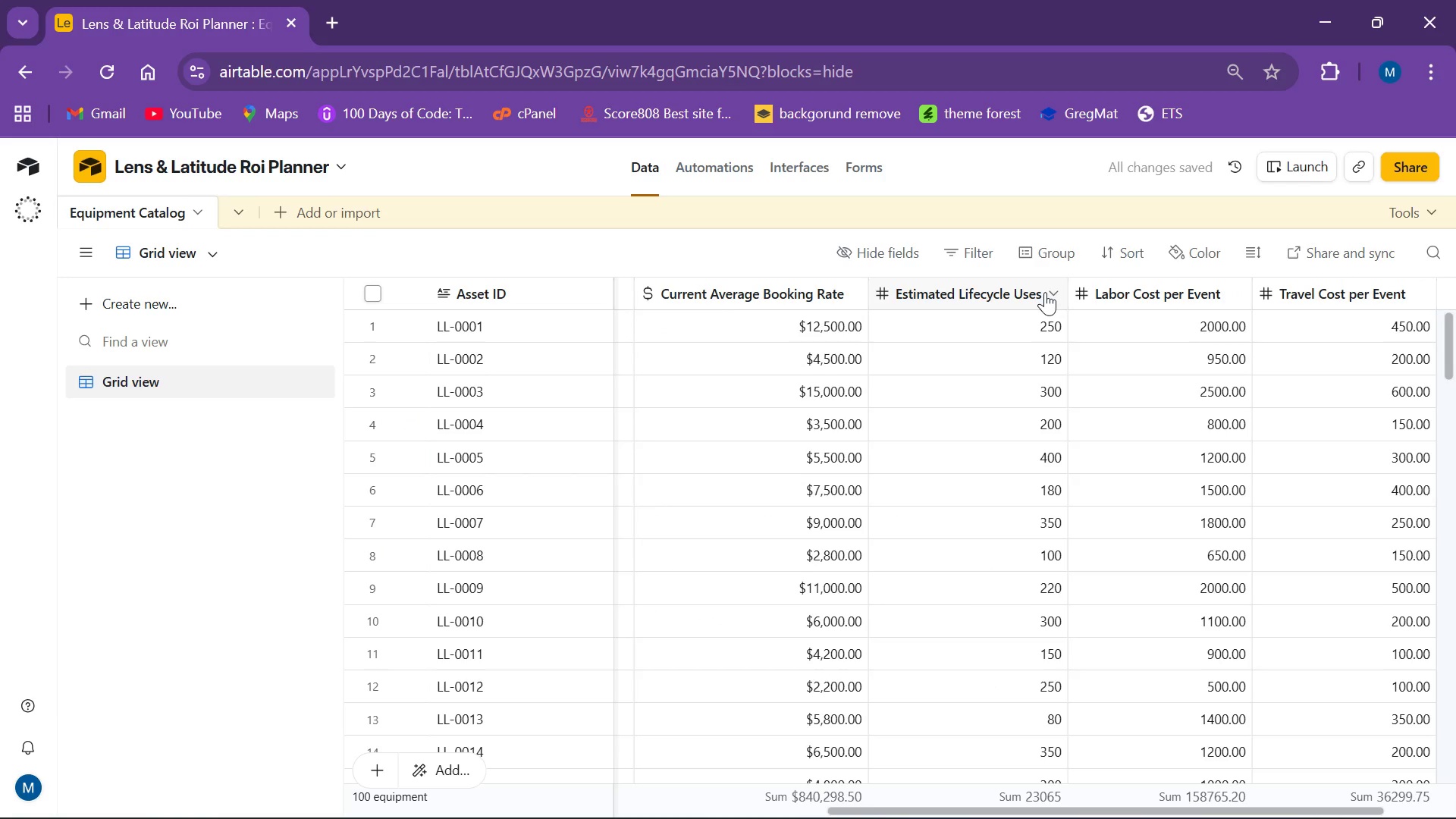 
left_click_drag(start_coordinate=[1247, 288], to_coordinate=[1264, 293])
 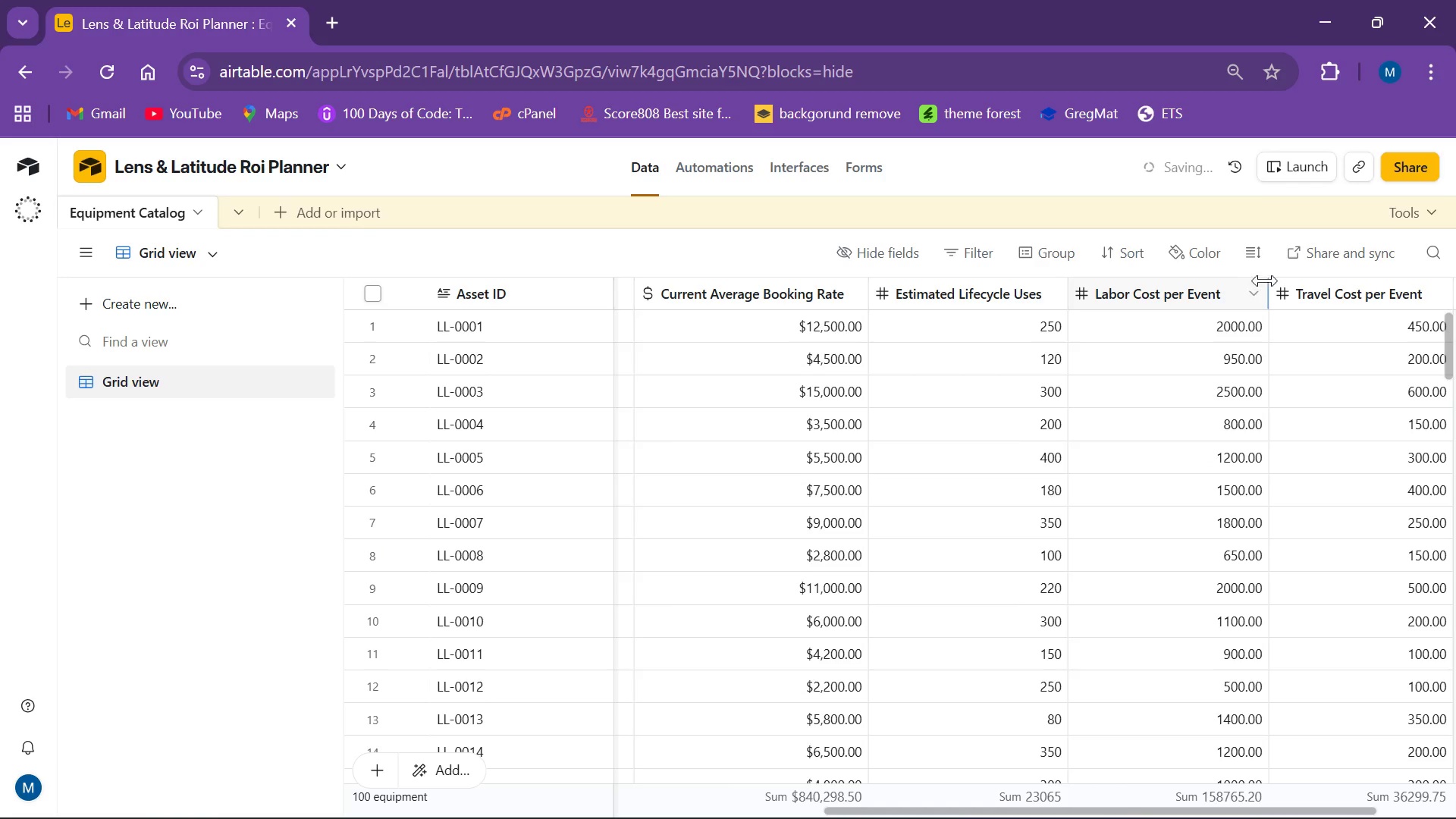 
left_click_drag(start_coordinate=[1266, 280], to_coordinate=[1258, 283])
 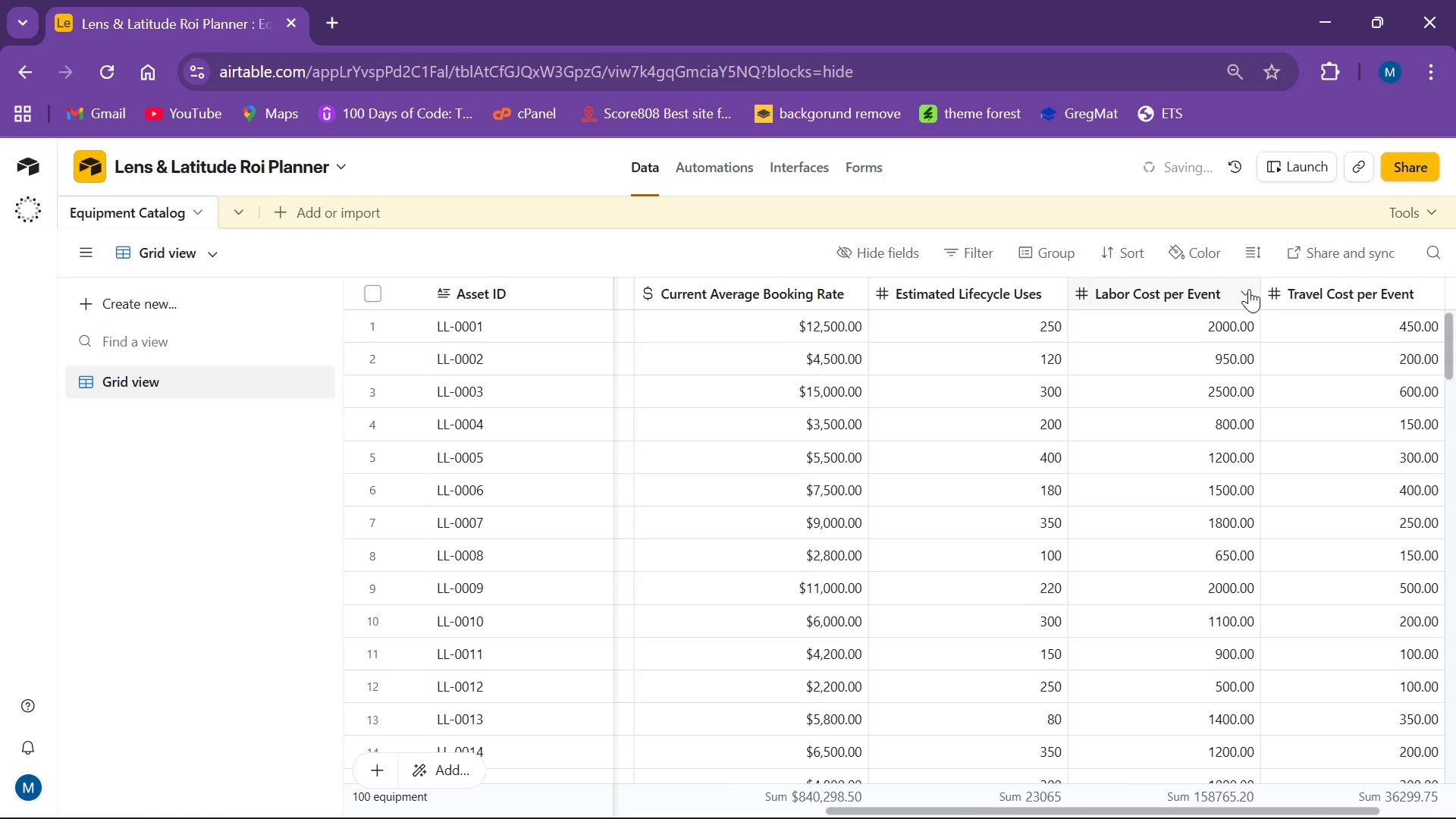 
left_click([1249, 289])
 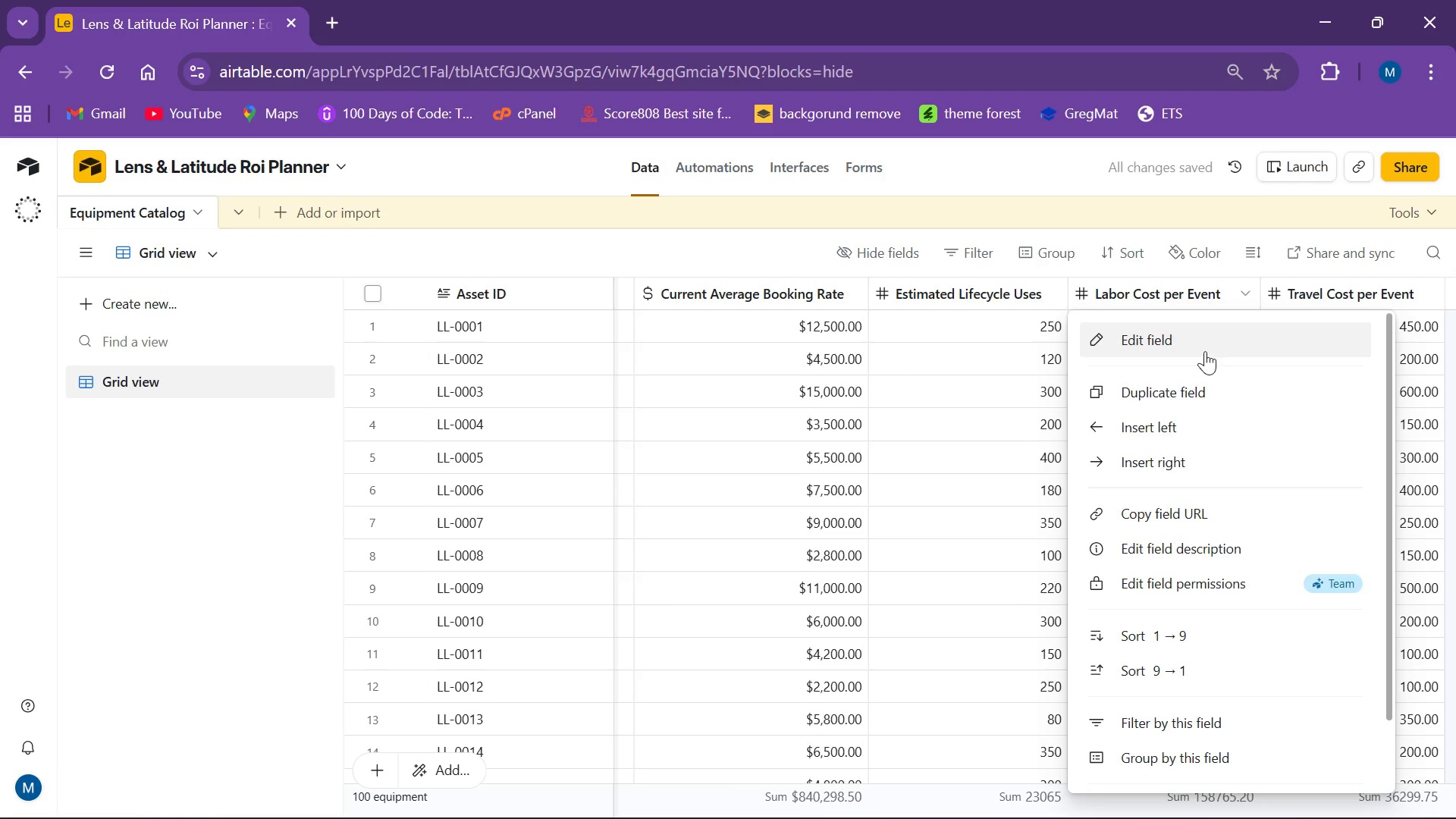 
left_click([1205, 351])
 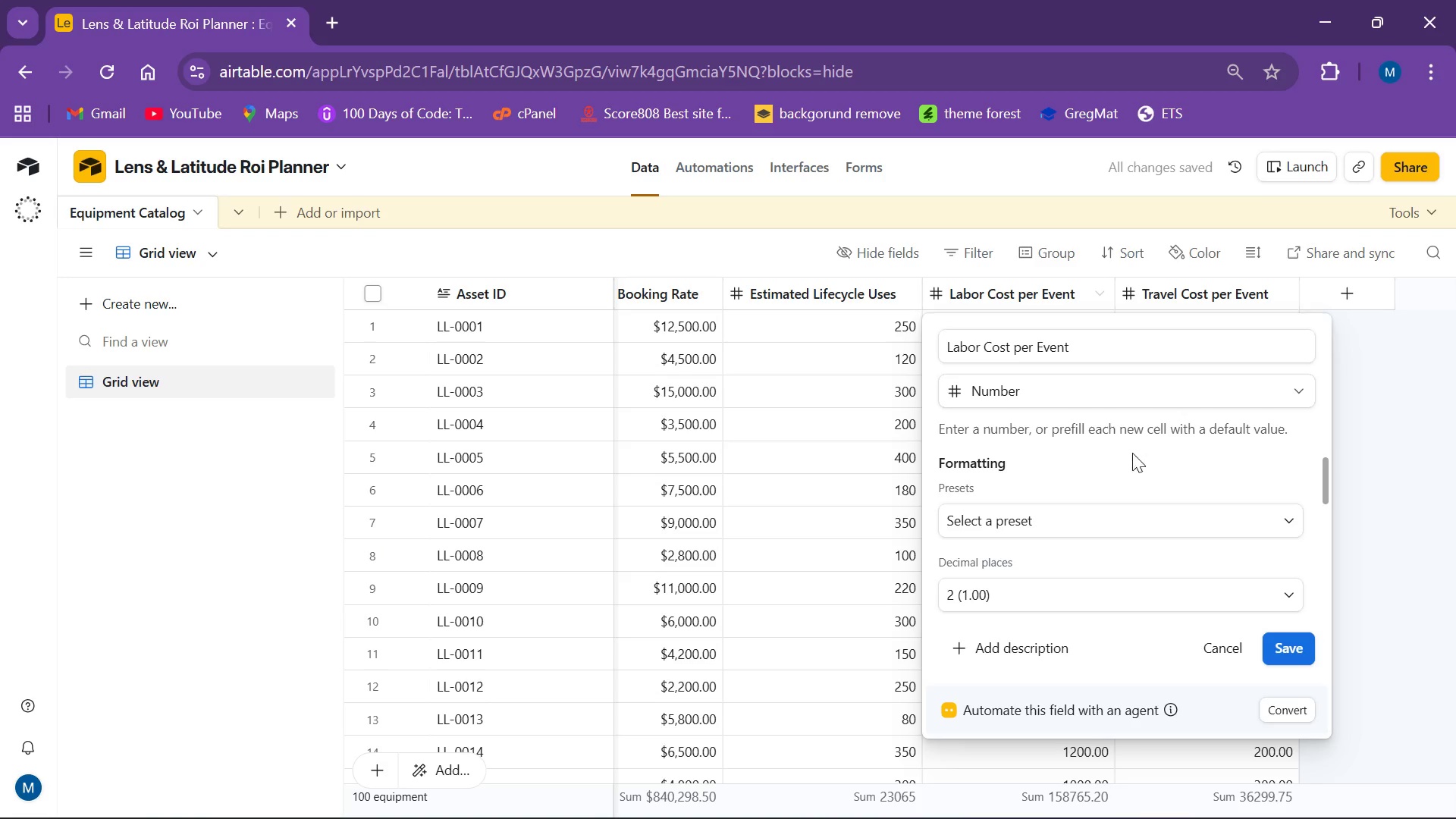 
left_click([1146, 392])
 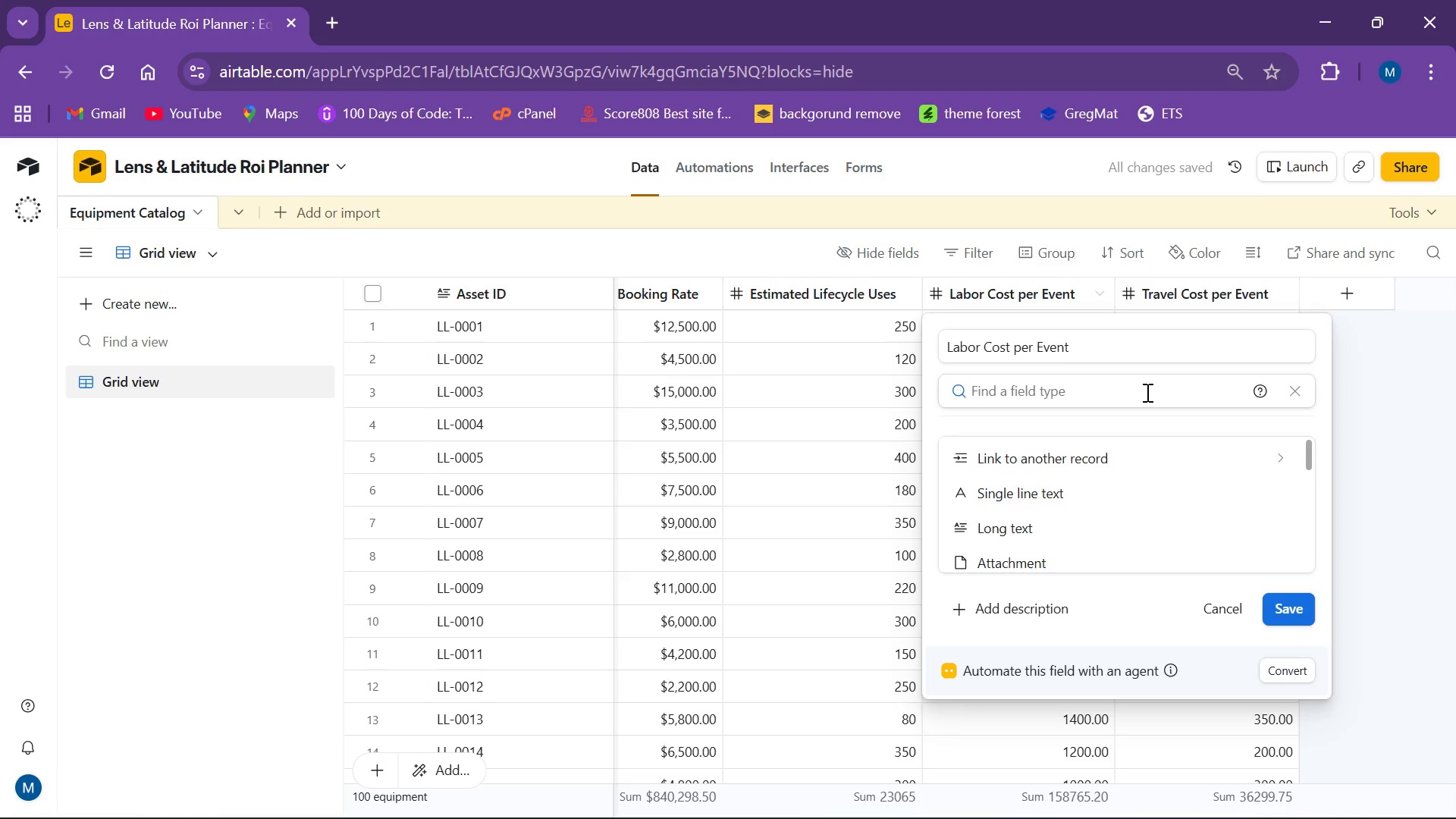 
key(C)
 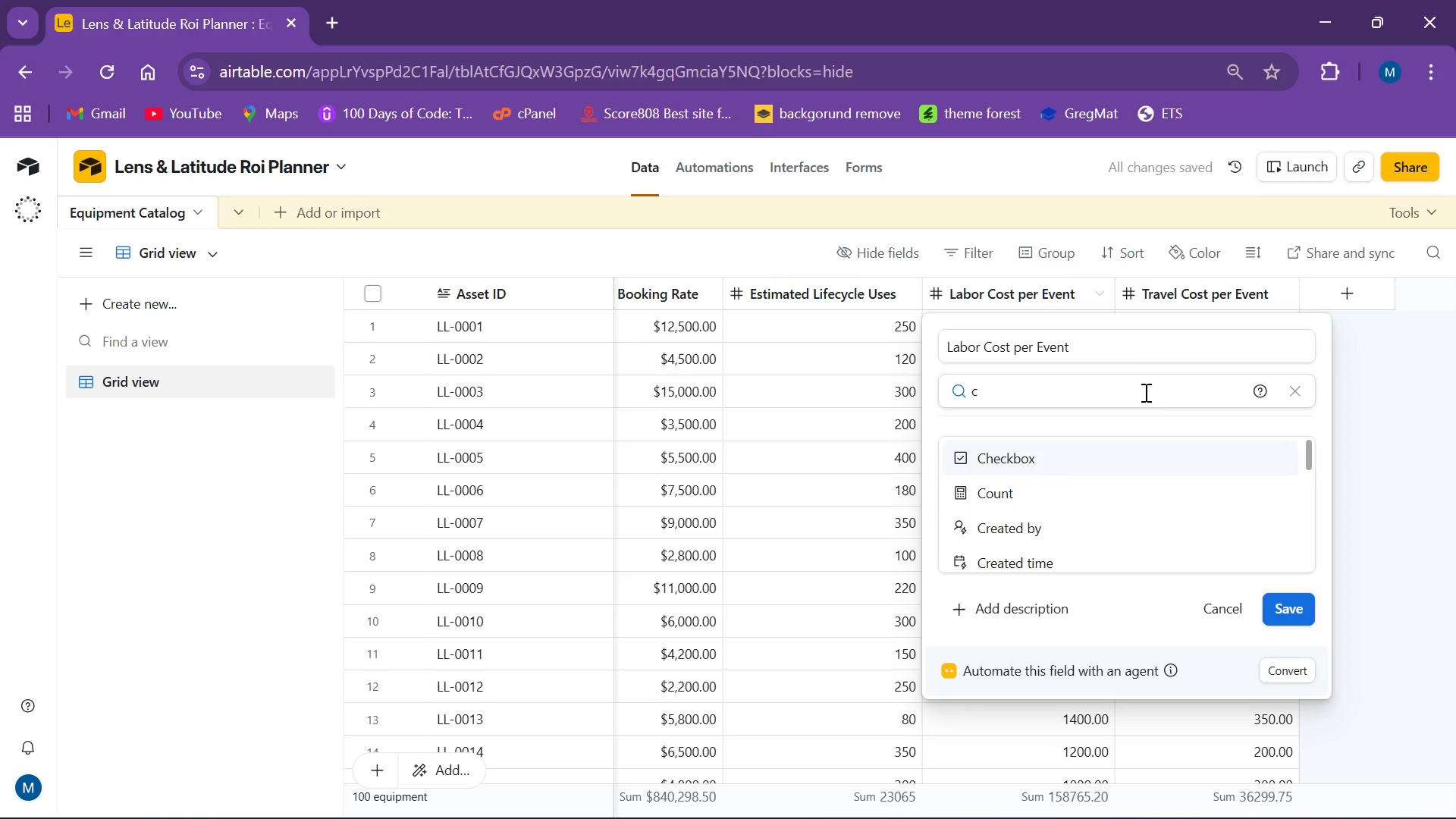 
key(U)
 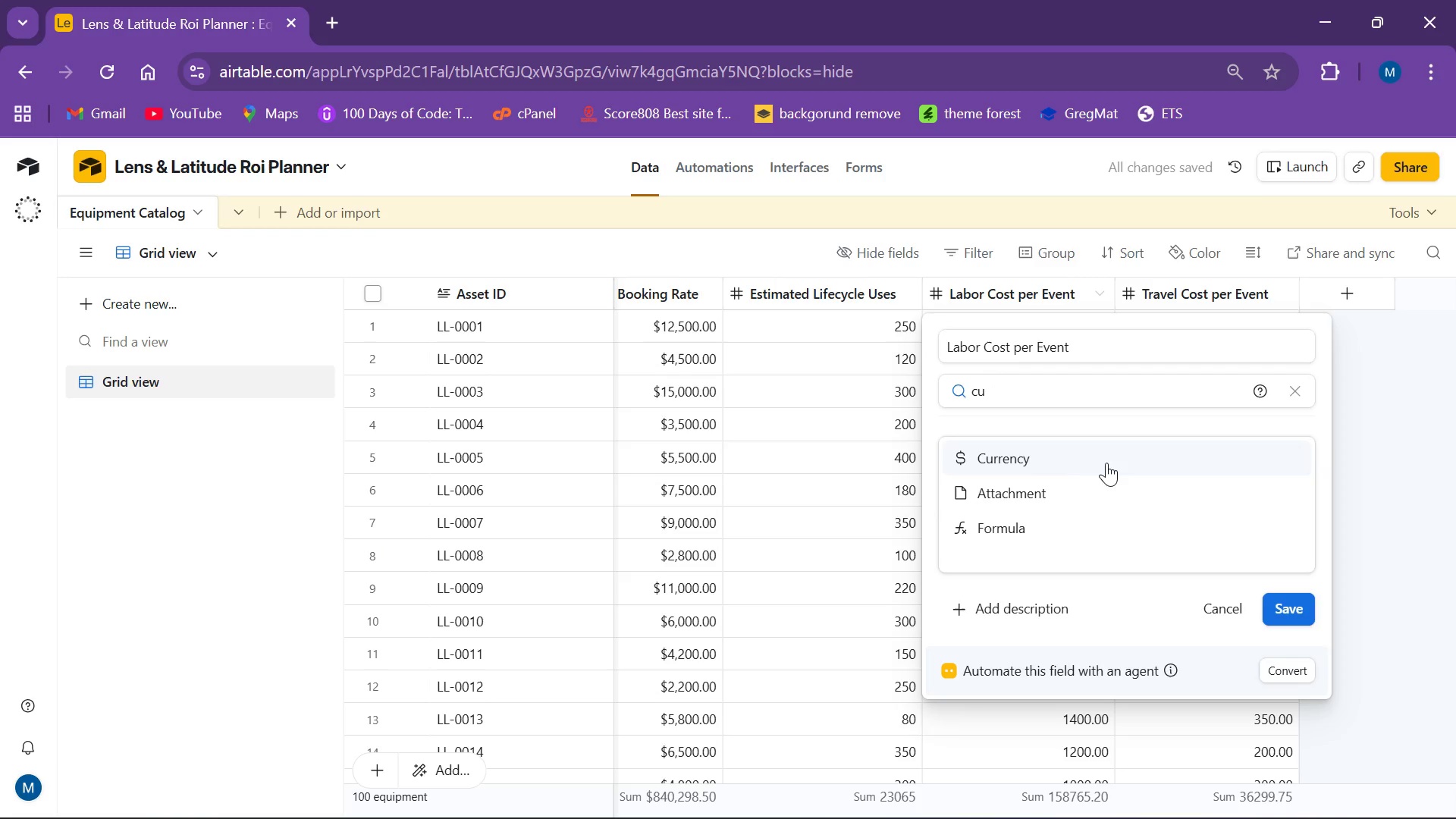 
left_click([1109, 458])
 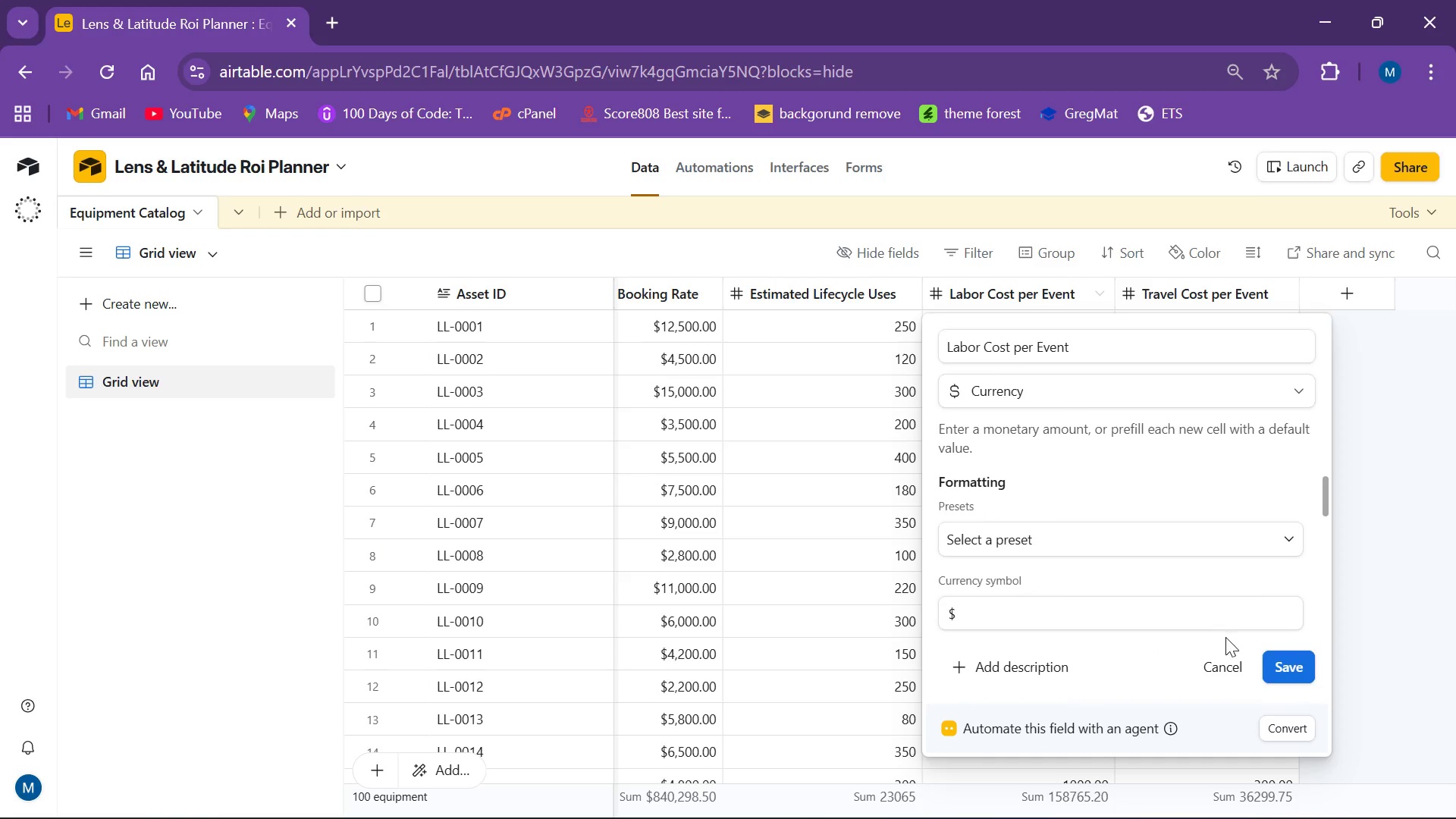 
left_click([1281, 666])
 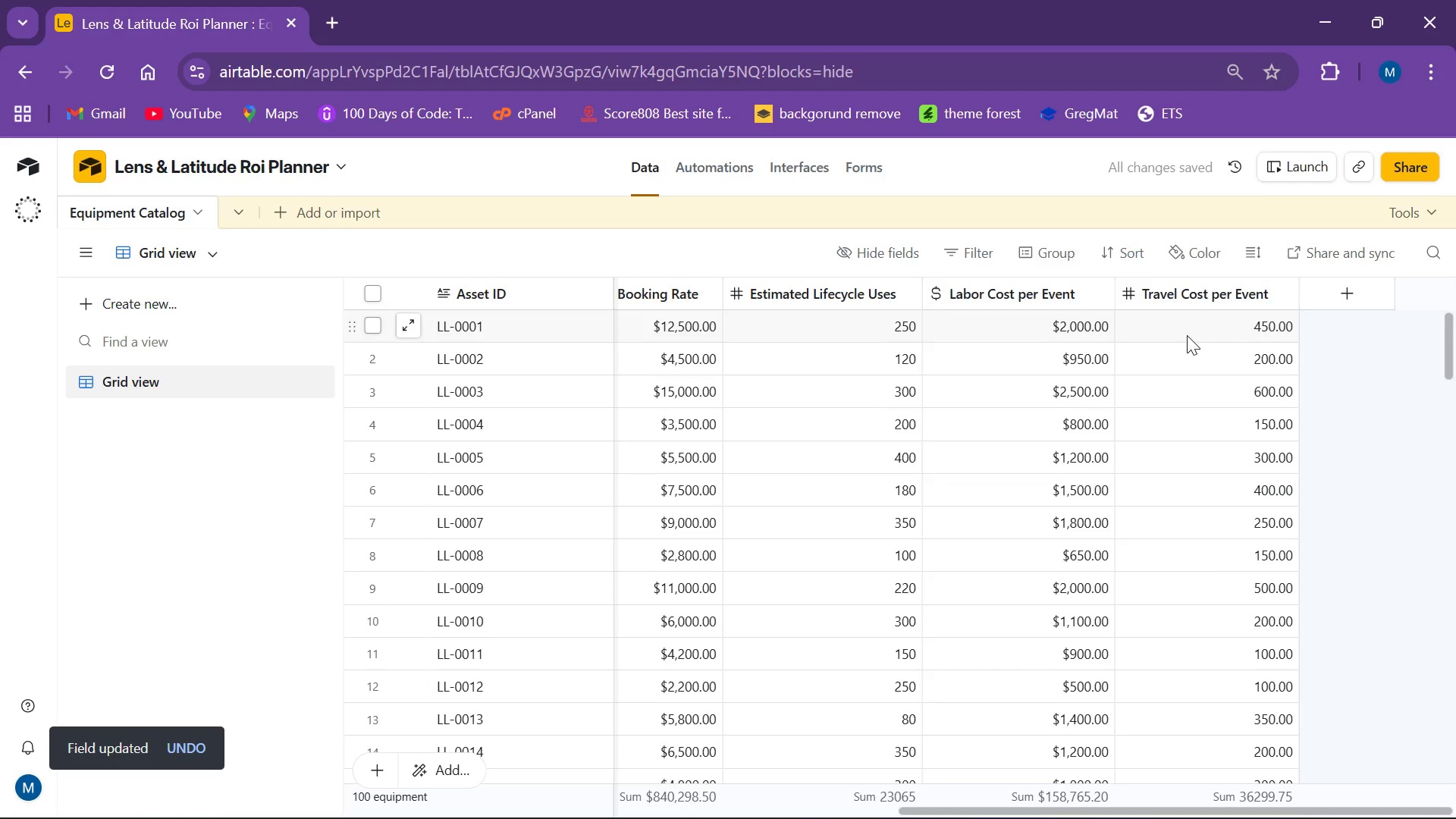 
wait(6.64)
 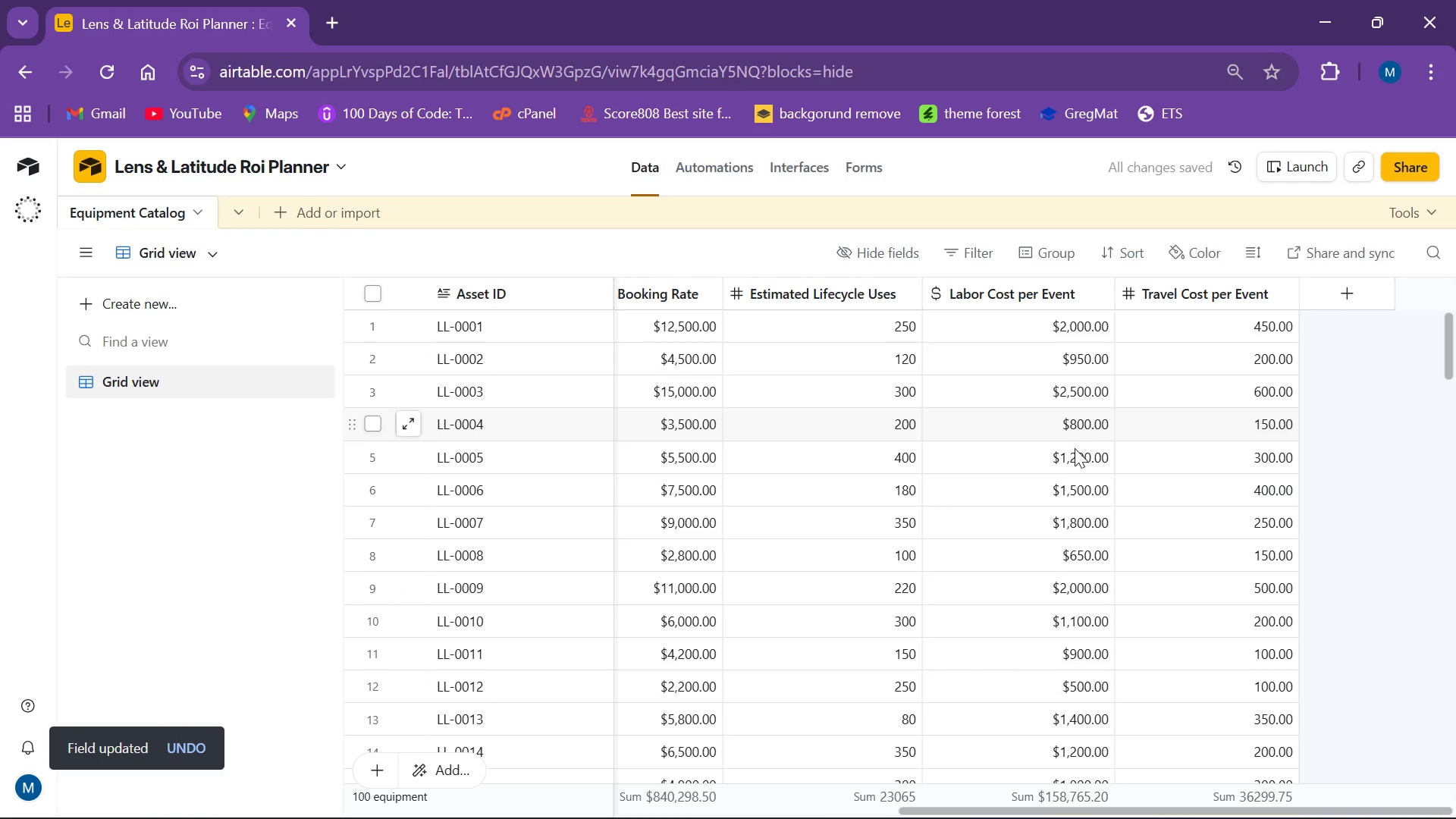 
left_click([1277, 295])
 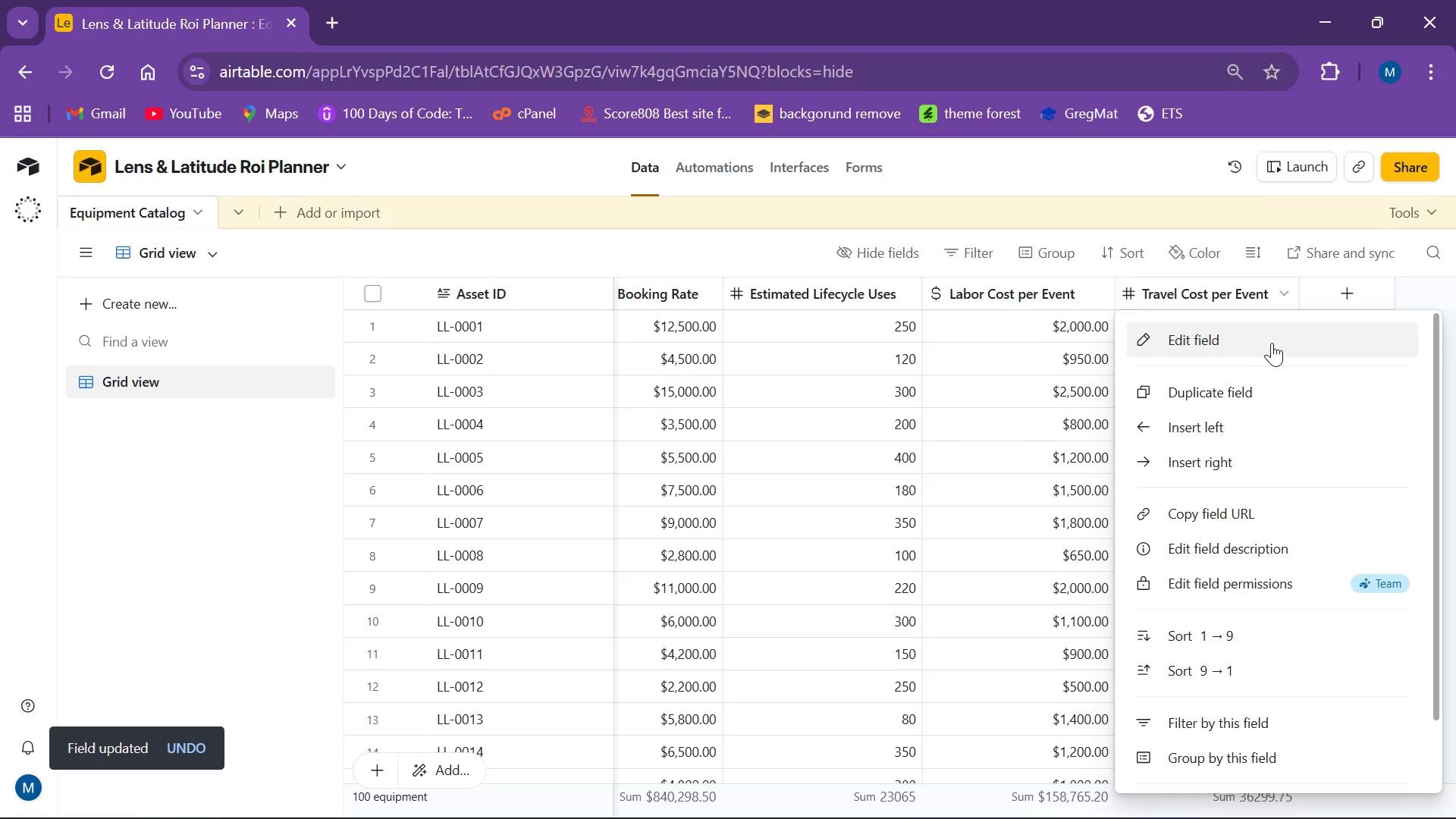 
left_click([1267, 355])
 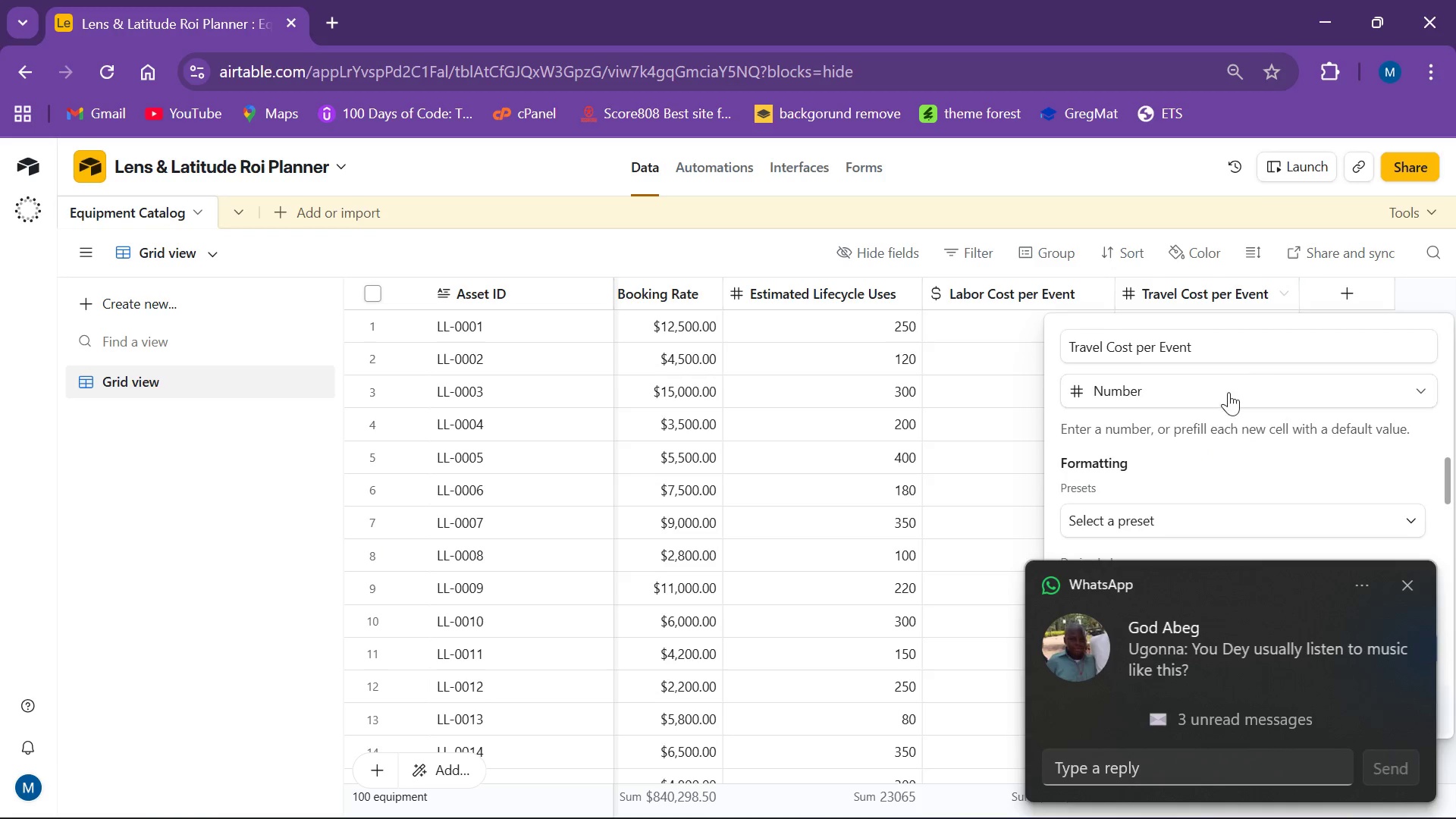 
left_click([1203, 393])
 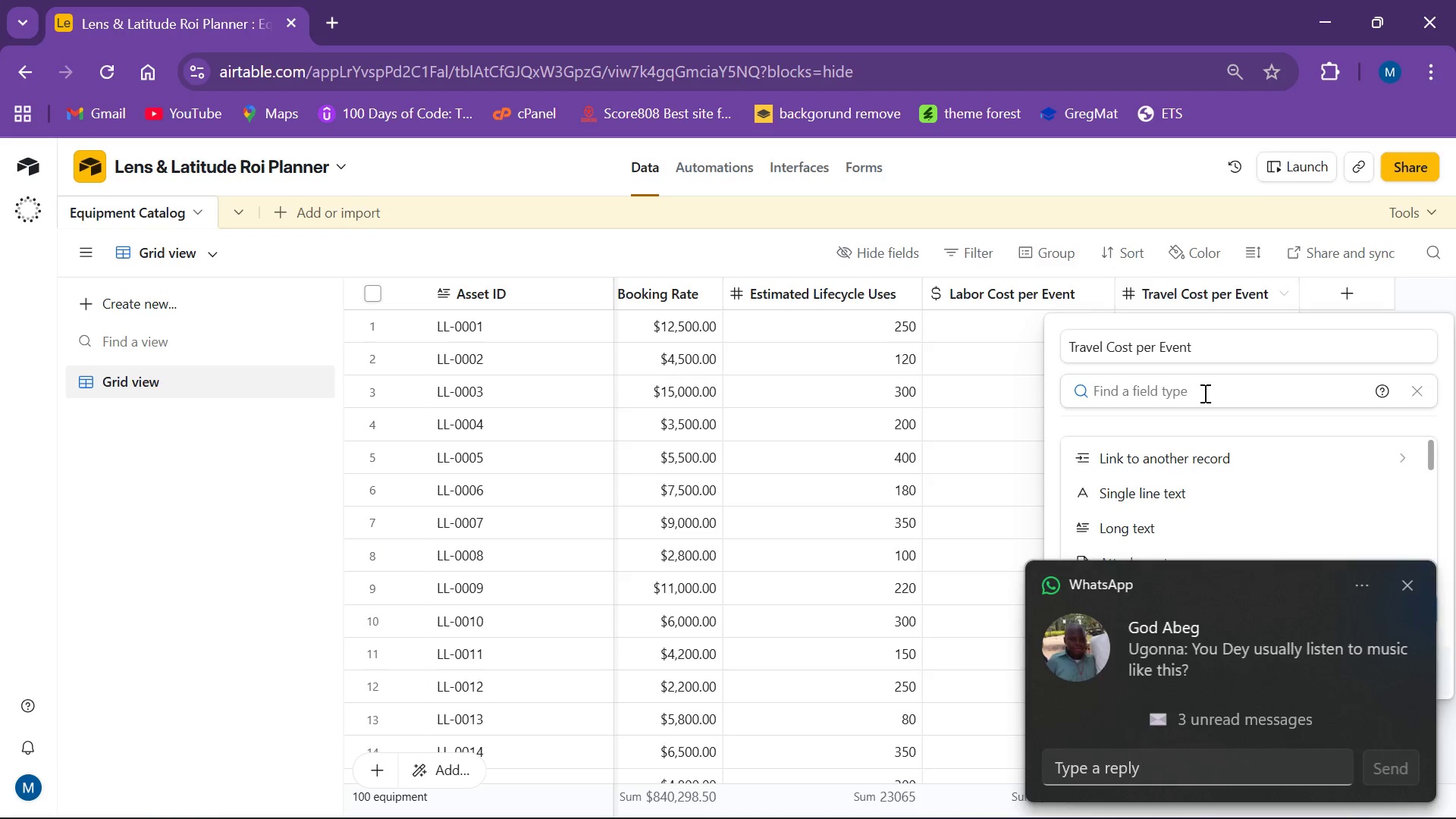 
type(cut)
key(Backspace)
type(r)
 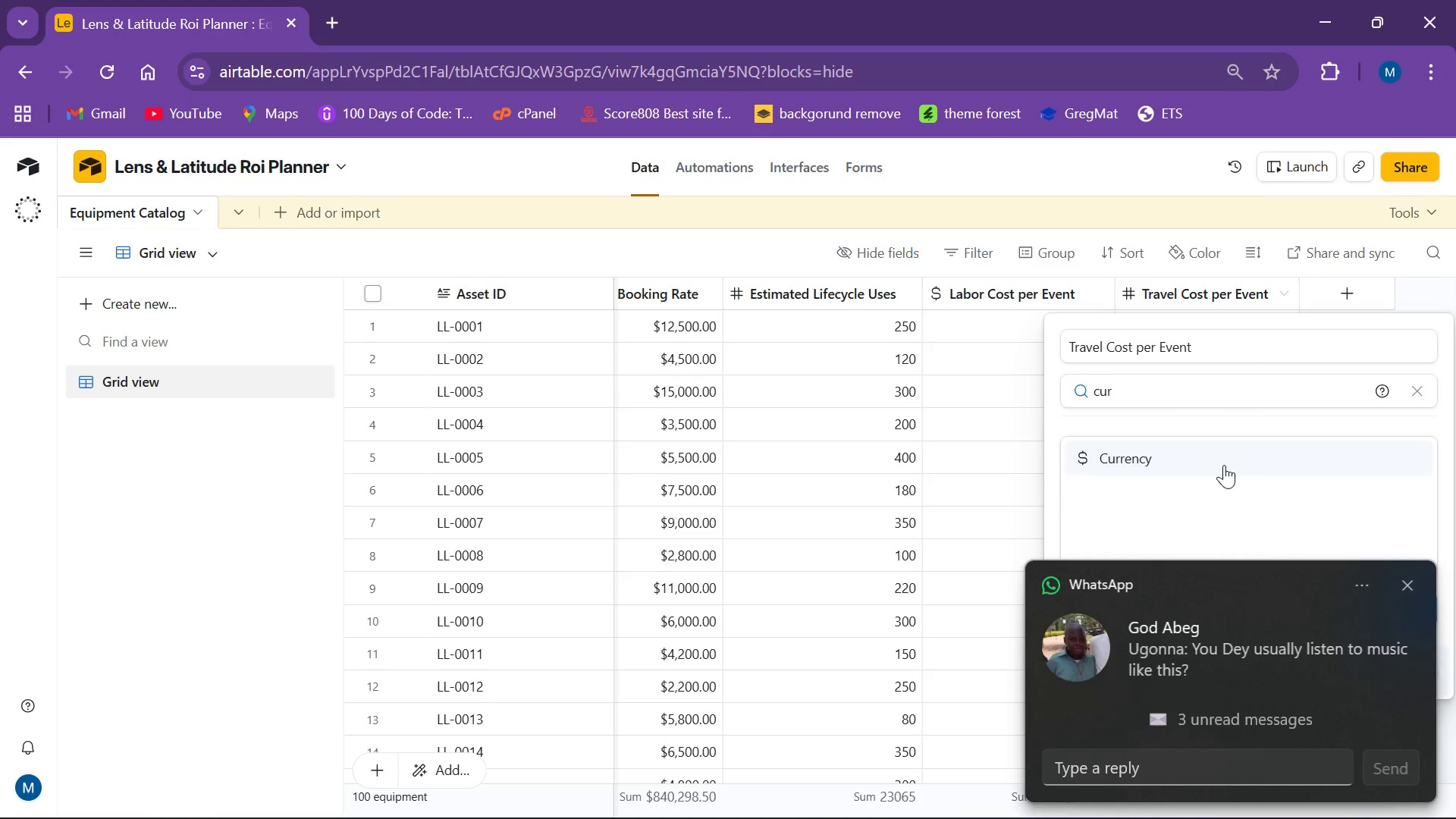 
left_click([1225, 466])
 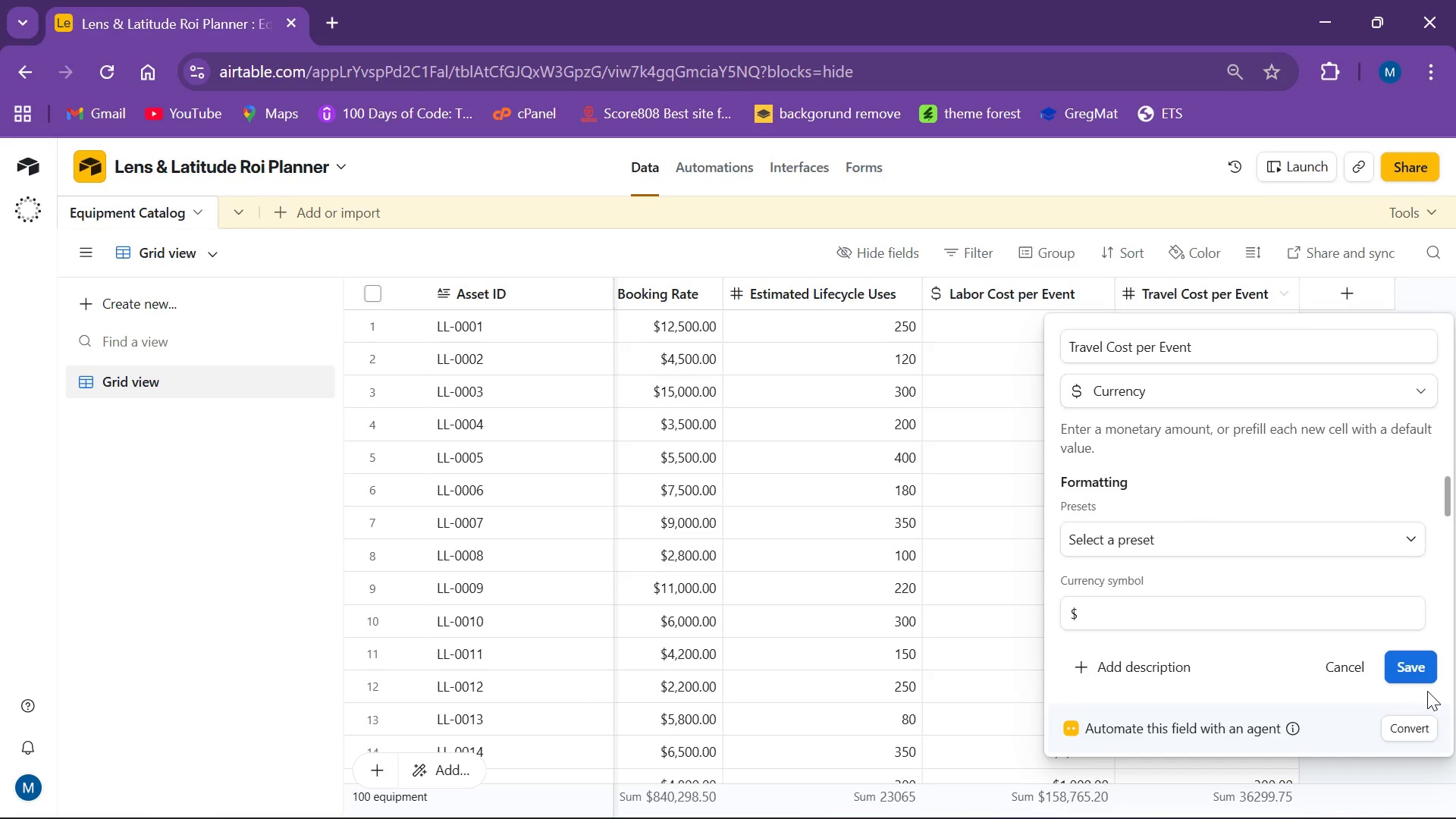 
left_click([1423, 672])
 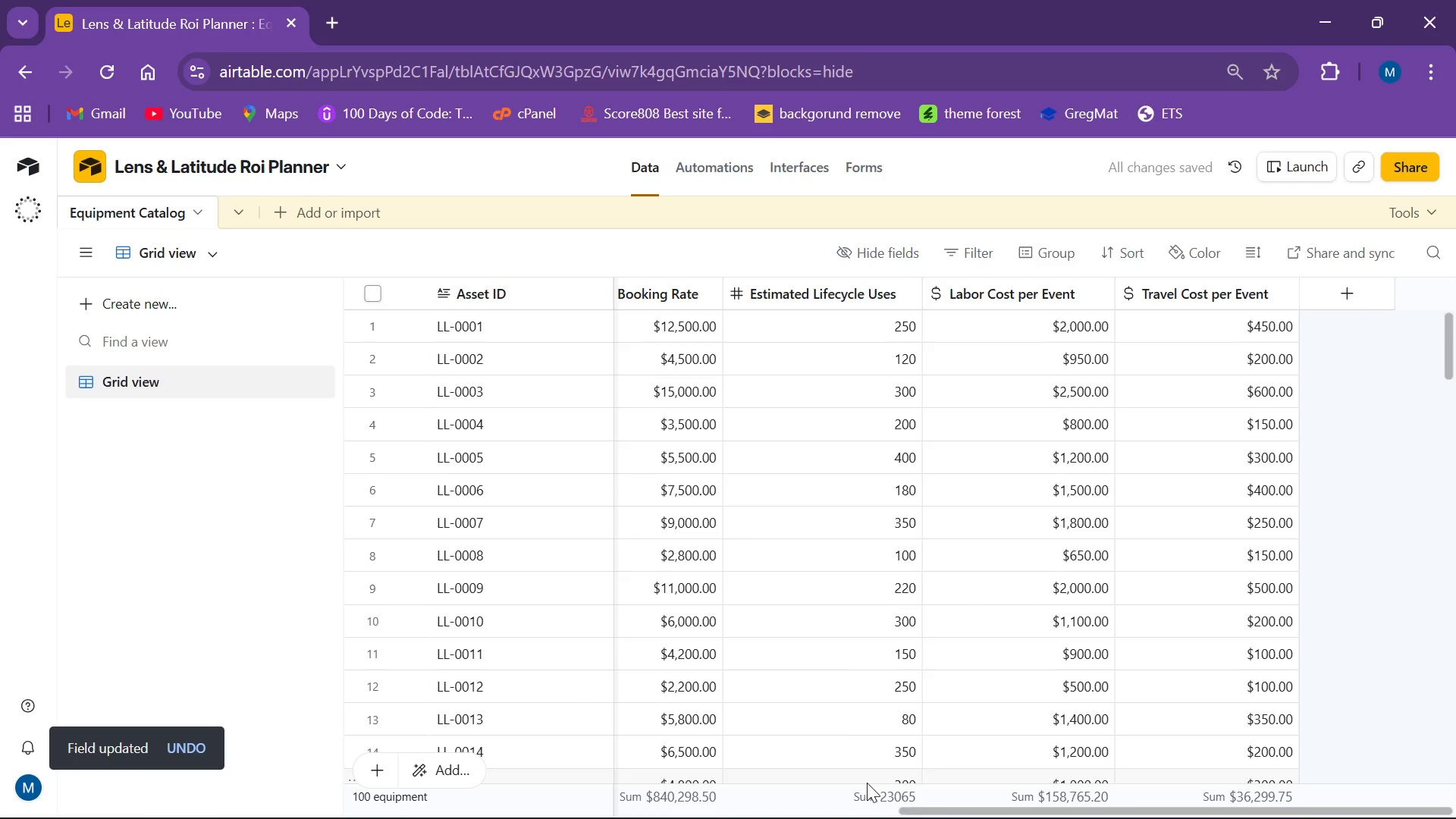 
left_click_drag(start_coordinate=[939, 810], to_coordinate=[827, 816])
 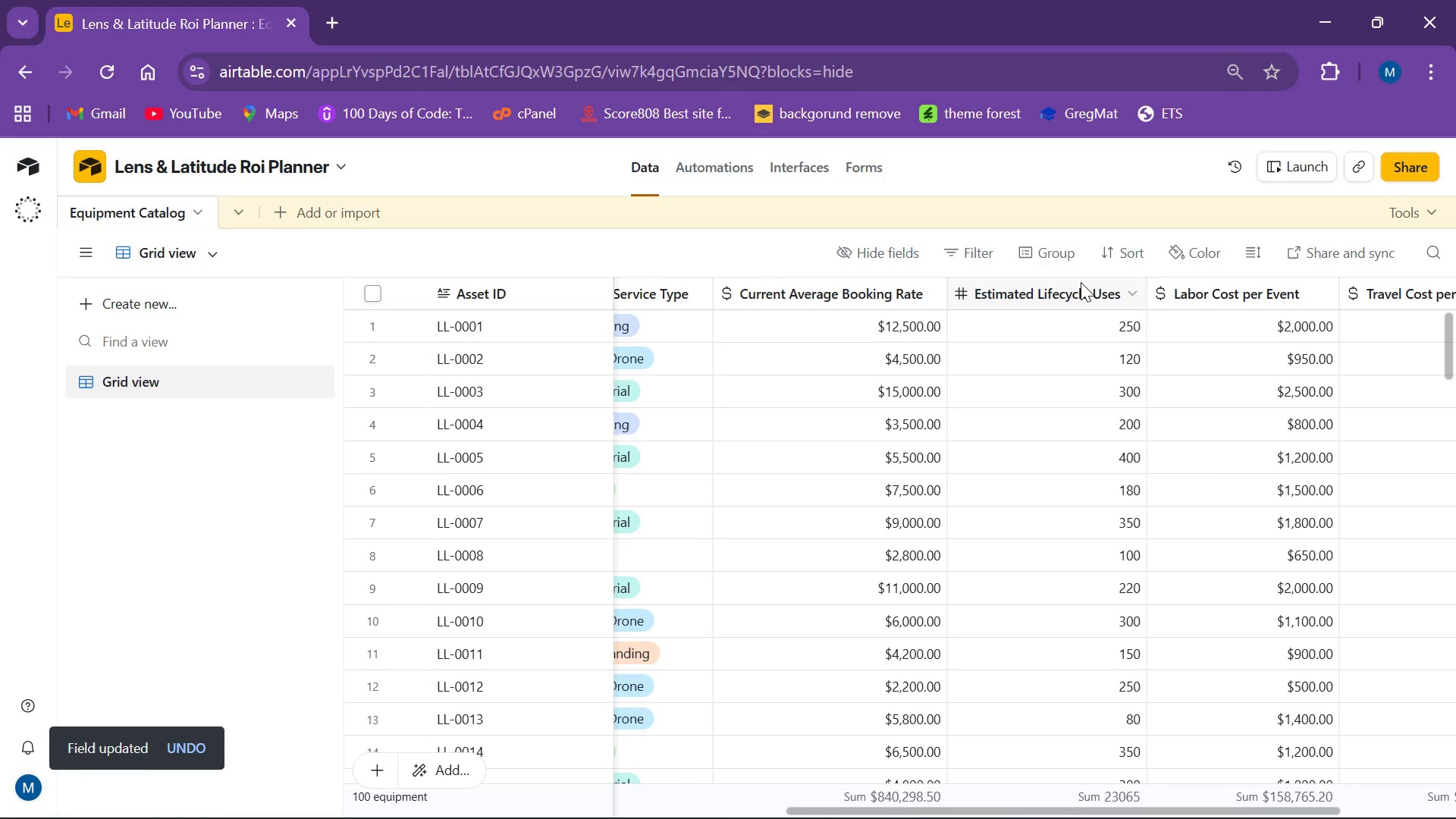 
left_click([1081, 282])
 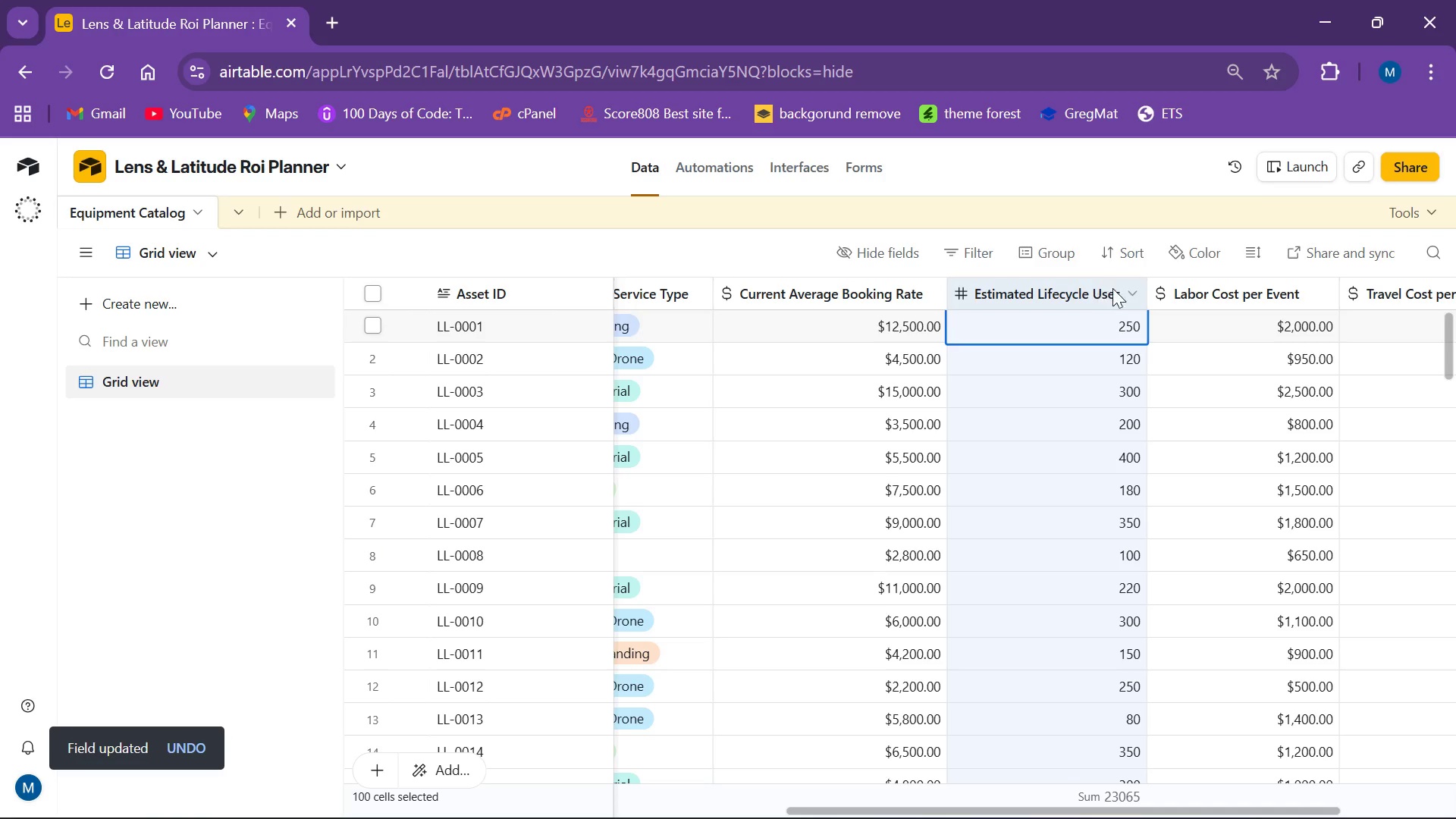 
left_click([1125, 284])
 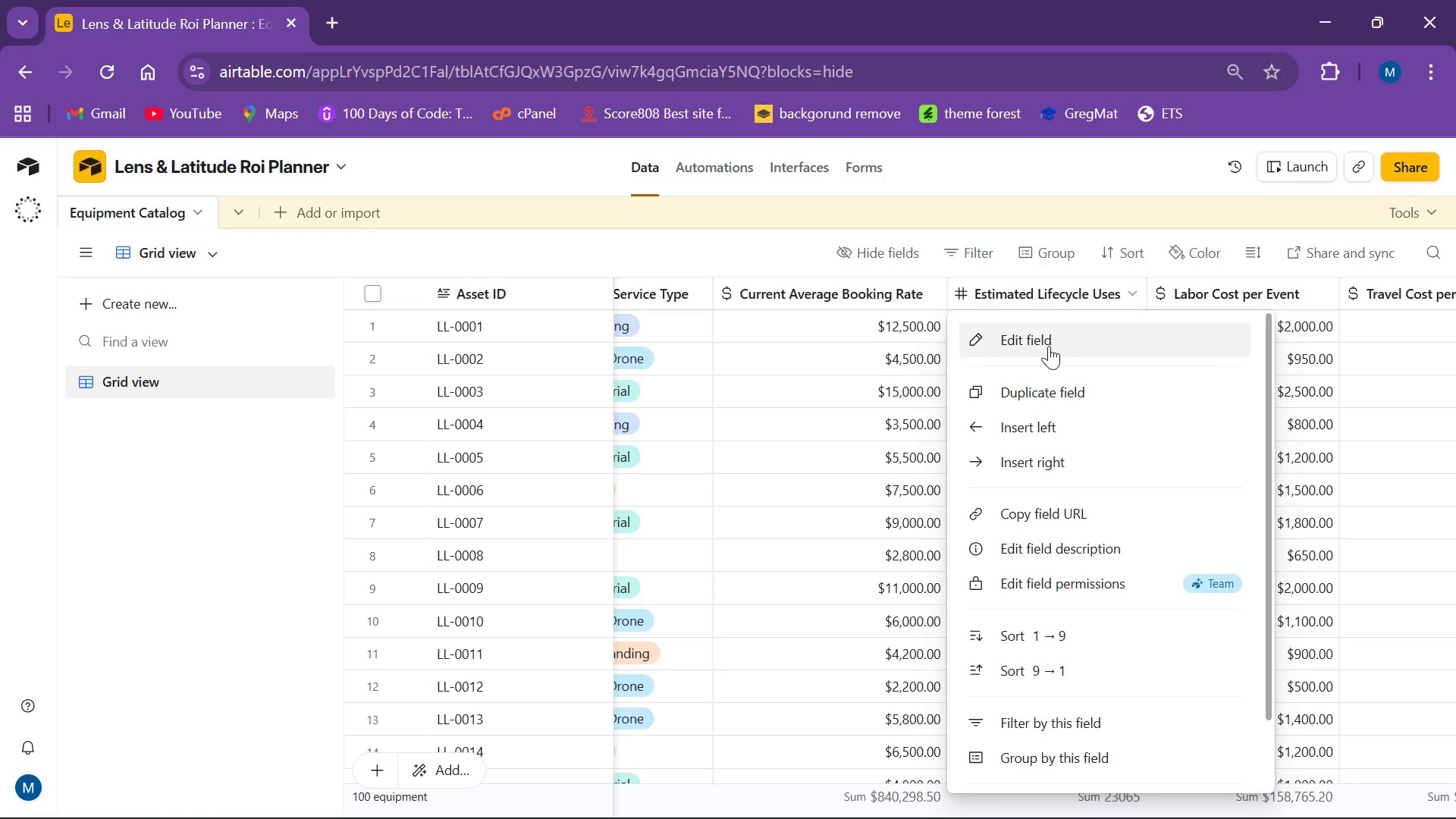 
left_click([1049, 346])
 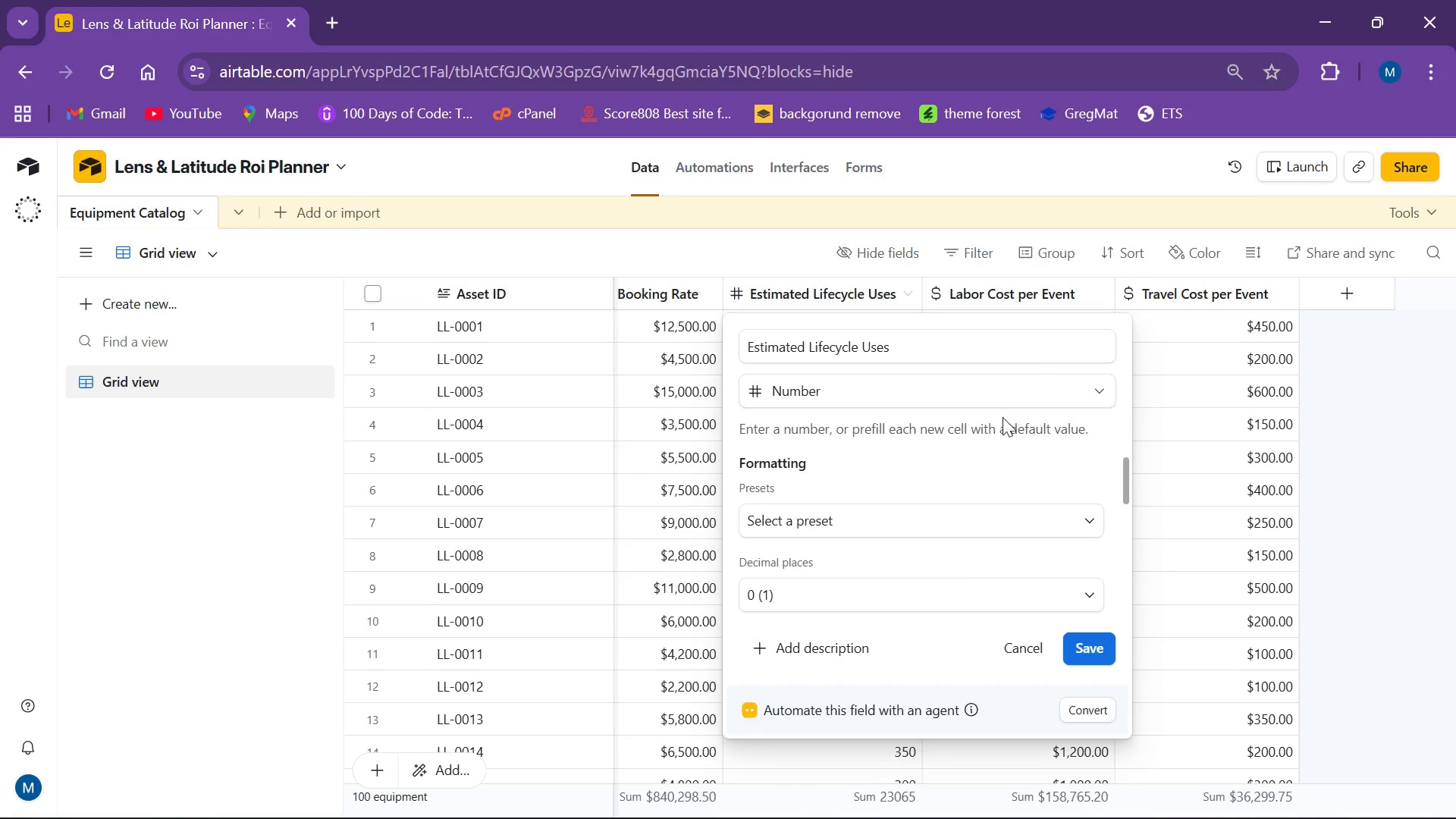 
left_click([1009, 400])
 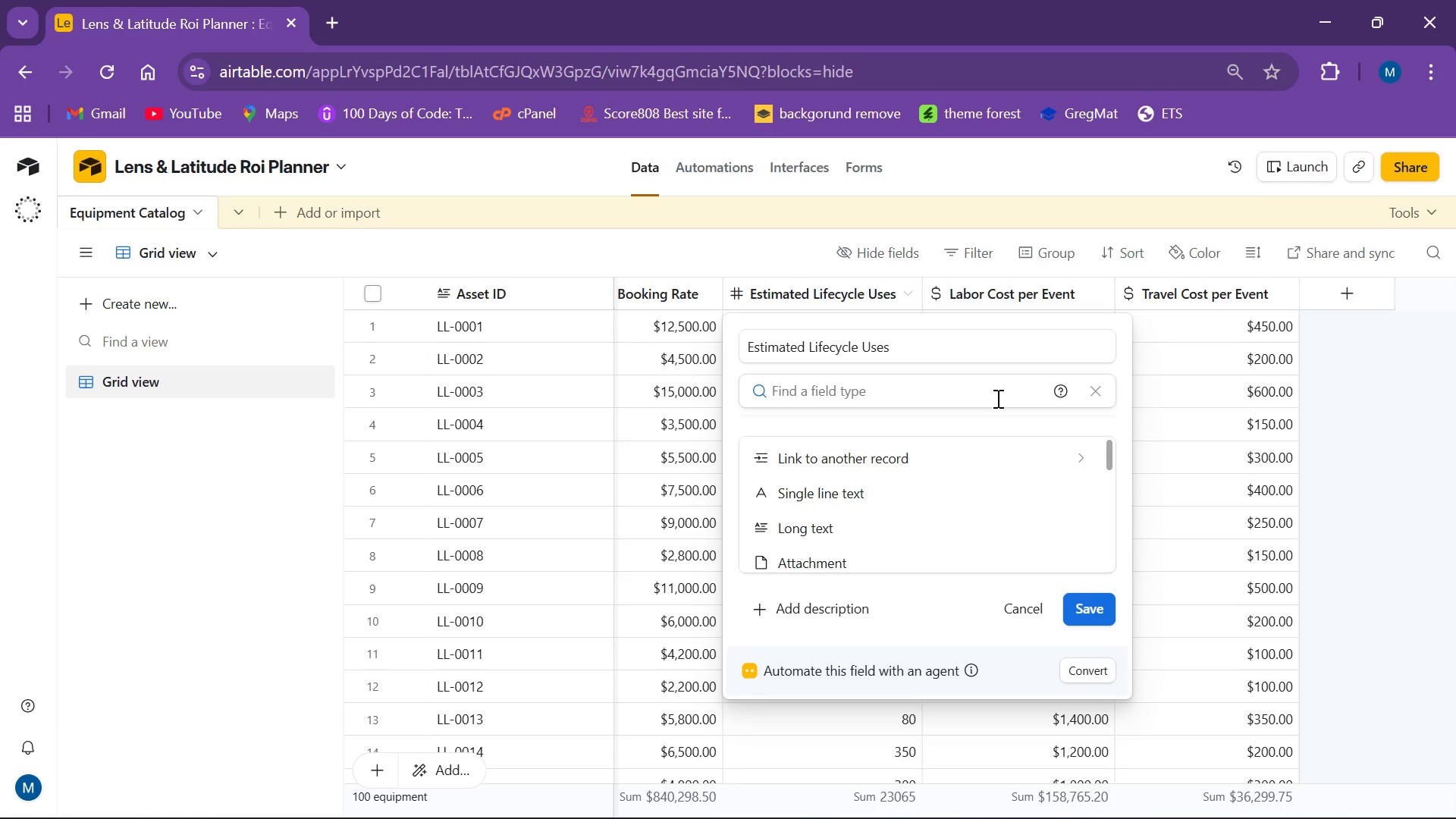 
type(nu)
 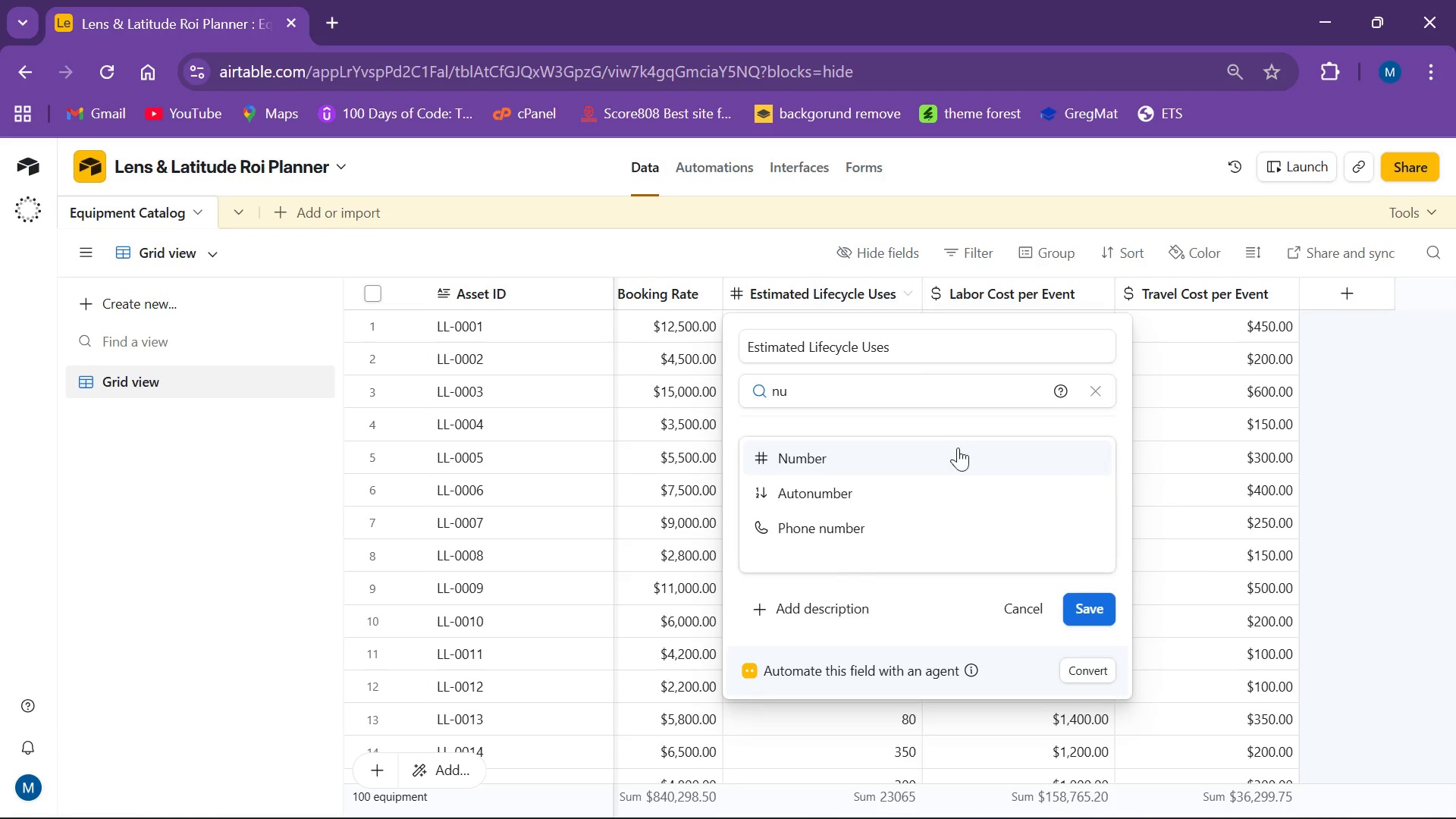 
left_click([952, 457])
 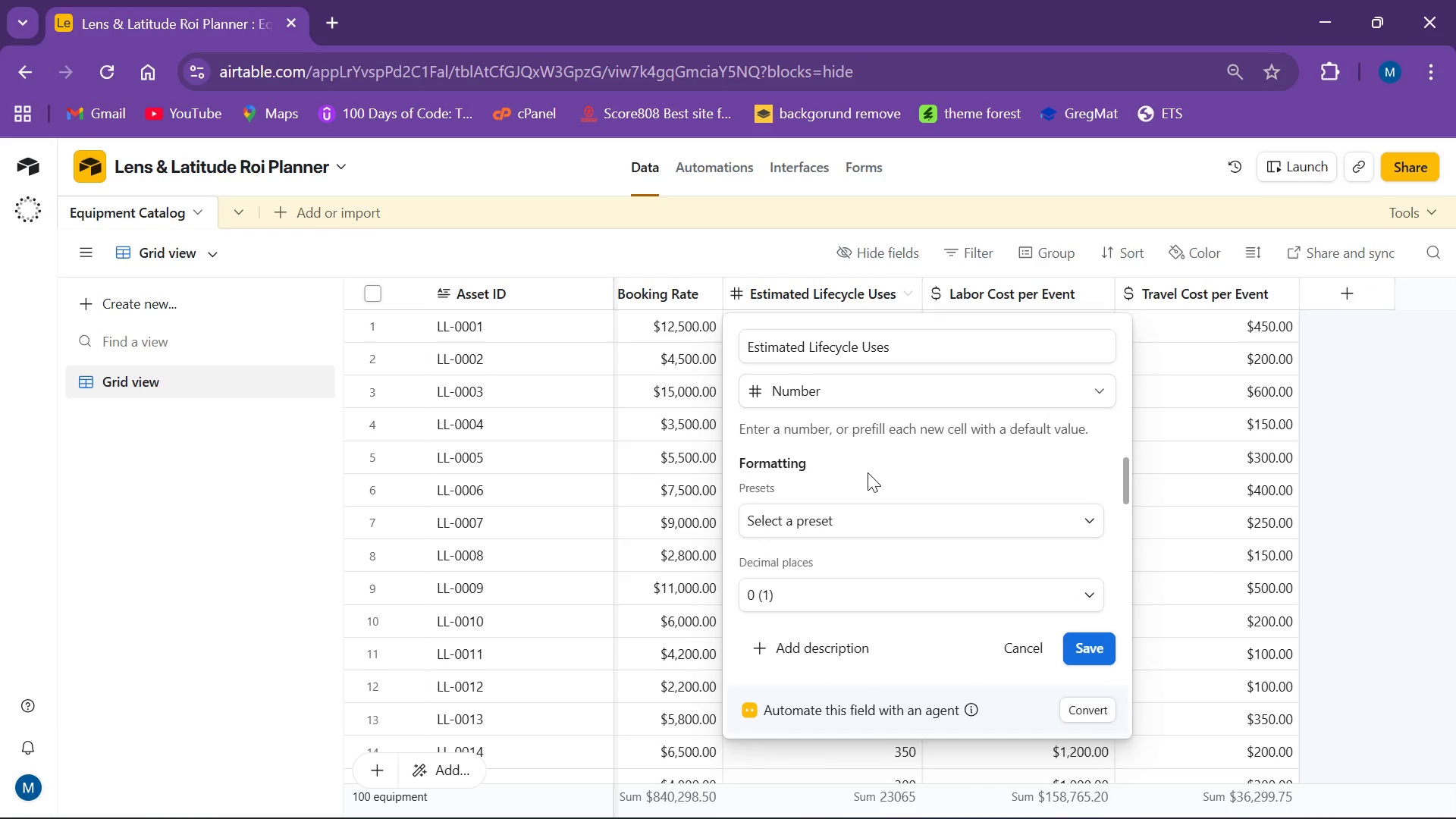 
scroll: coordinate [939, 494], scroll_direction: down, amount: 1.0
 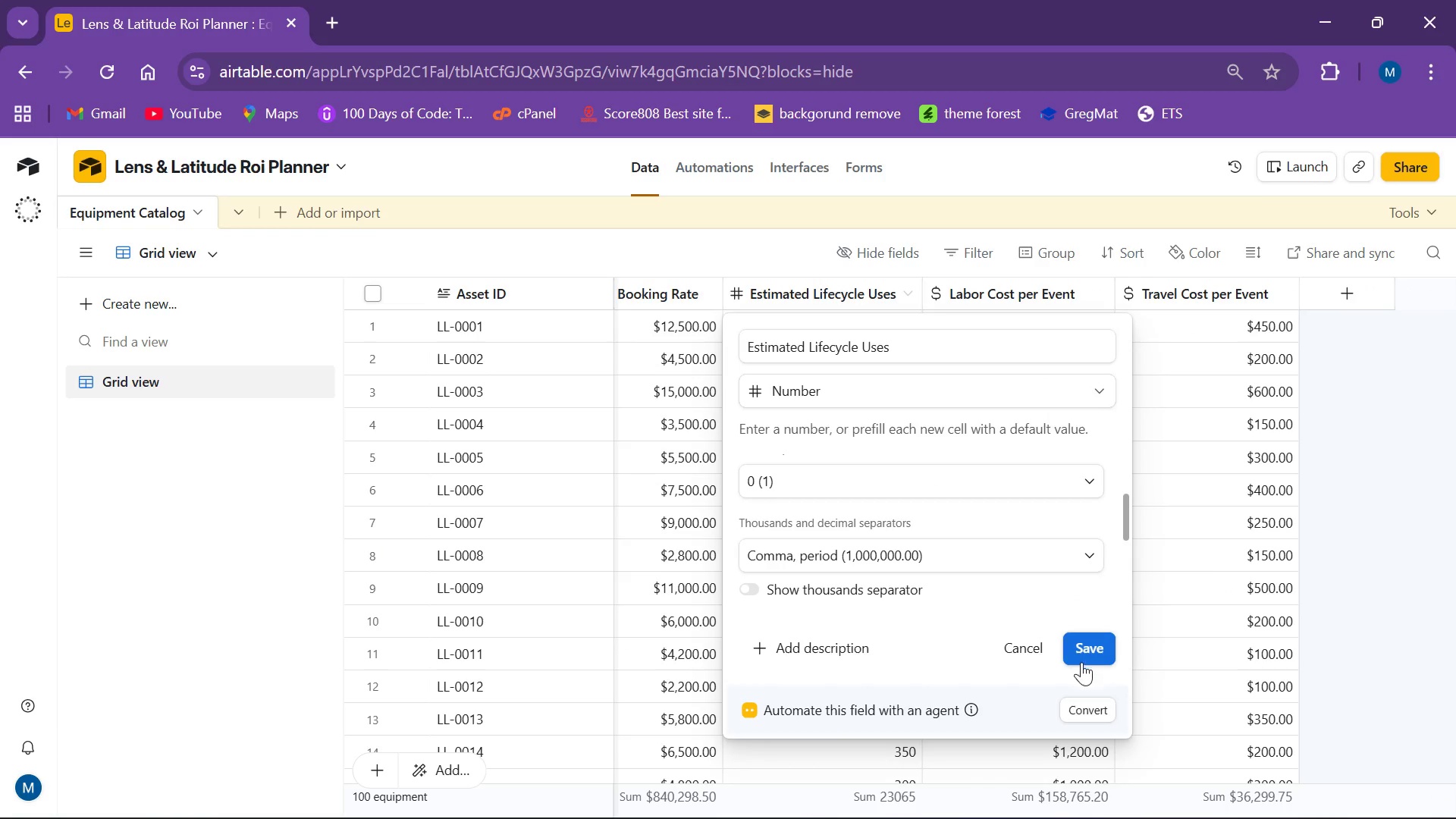 
left_click([1014, 634])
 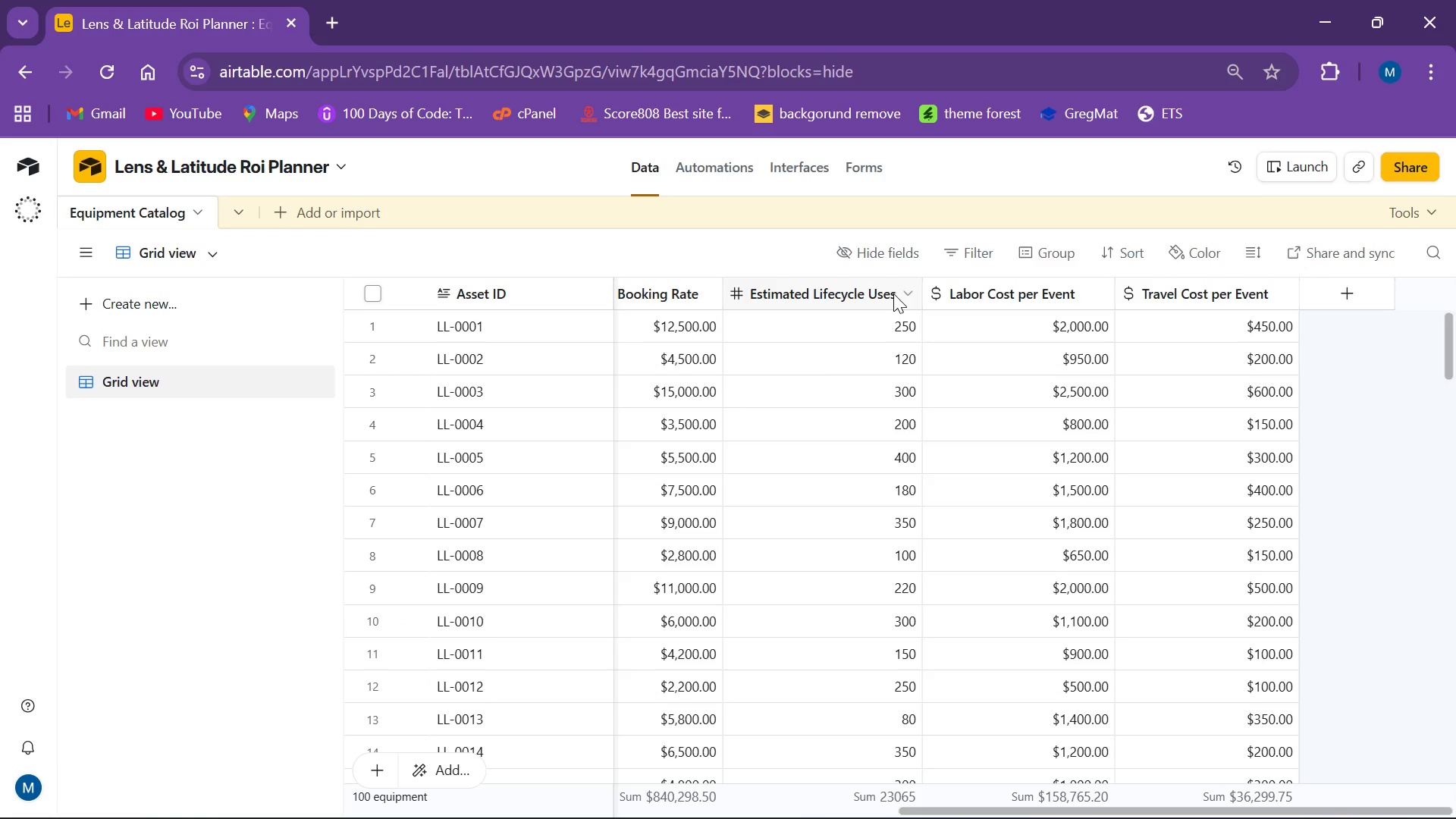 
left_click_drag(start_coordinate=[905, 300], to_coordinate=[902, 309])
 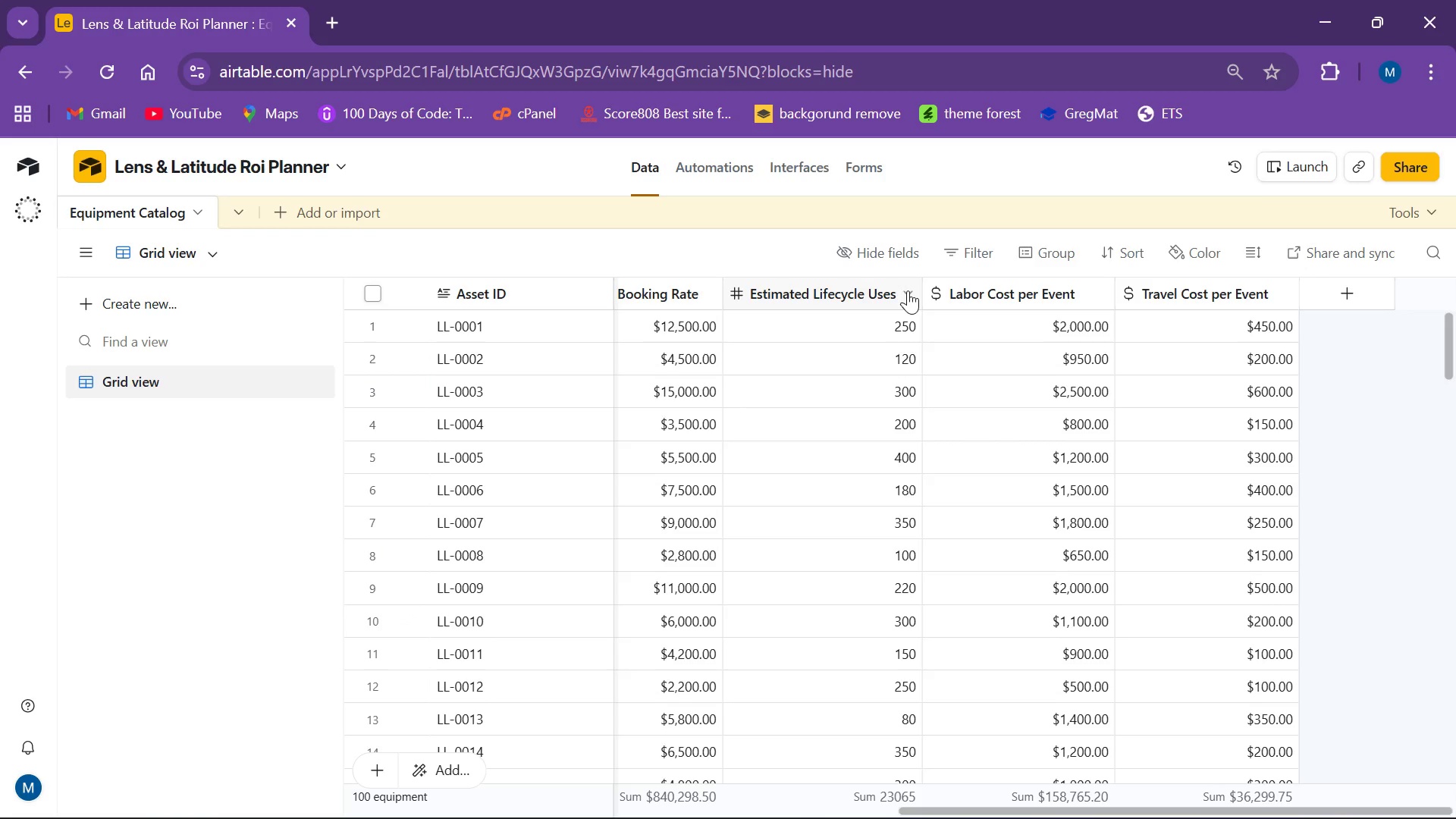 
left_click([908, 290])
 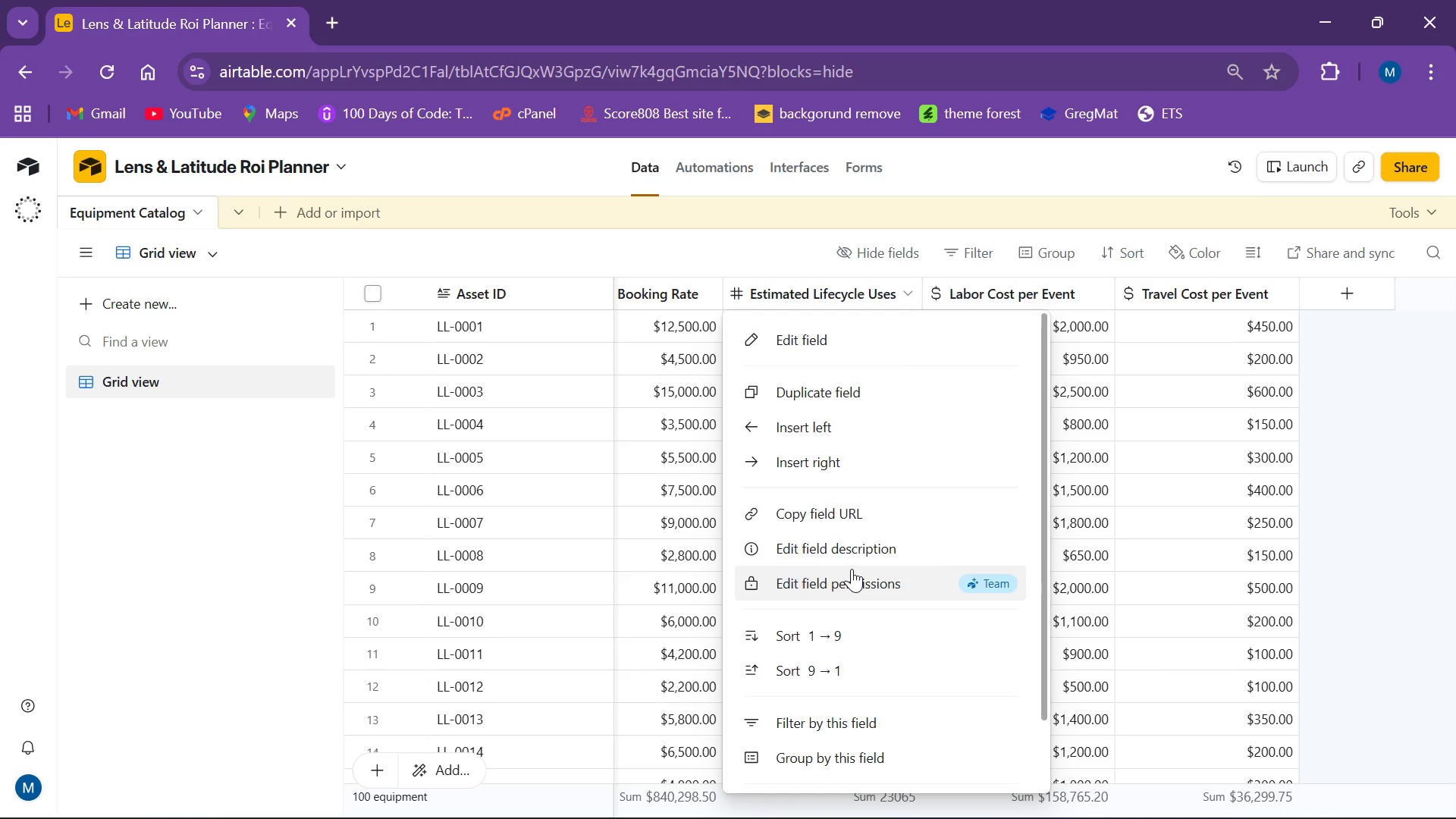 
left_click([836, 334])
 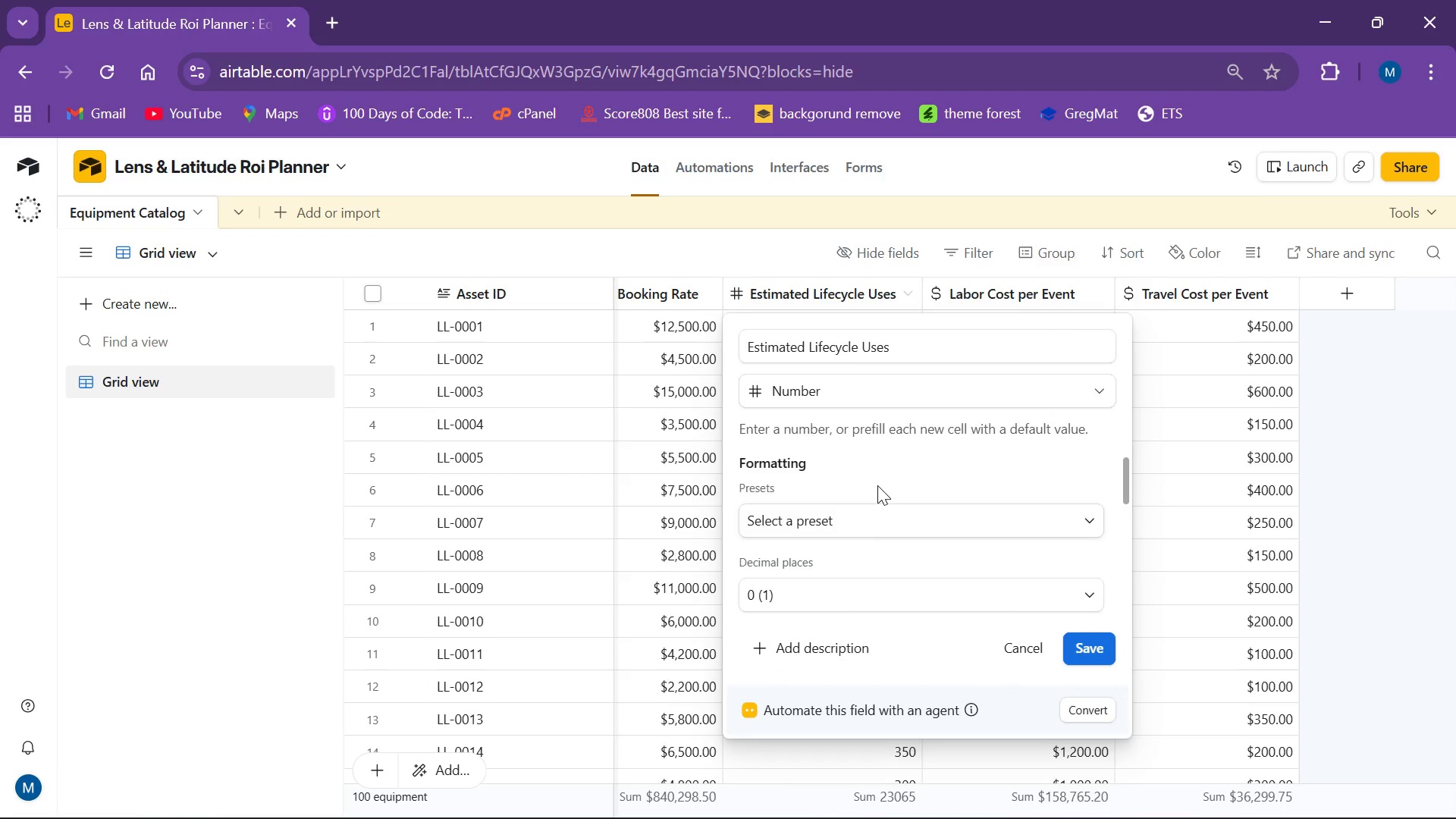 
scroll: coordinate [871, 497], scroll_direction: down, amount: 2.0
 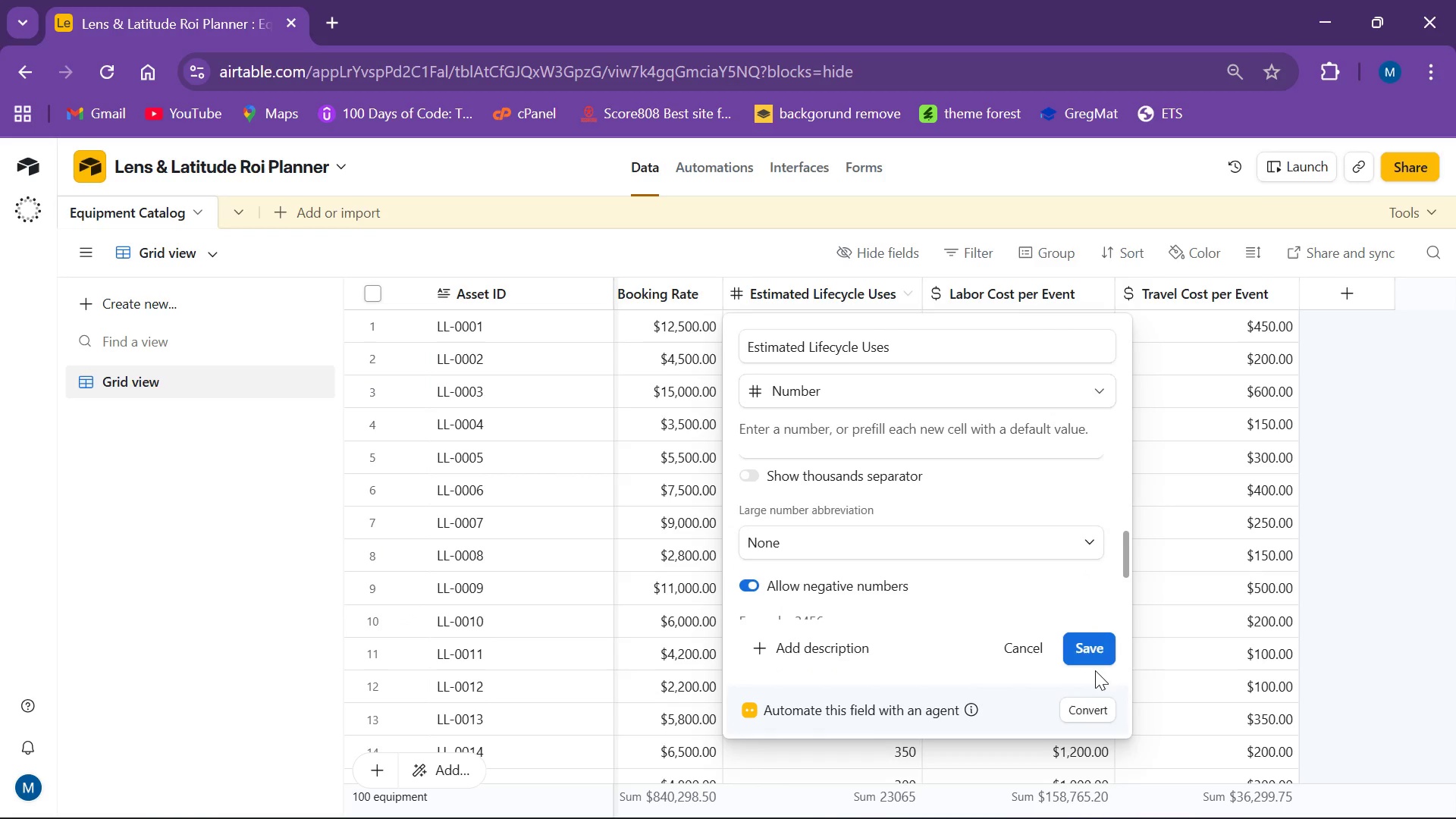 
left_click([1094, 644])
 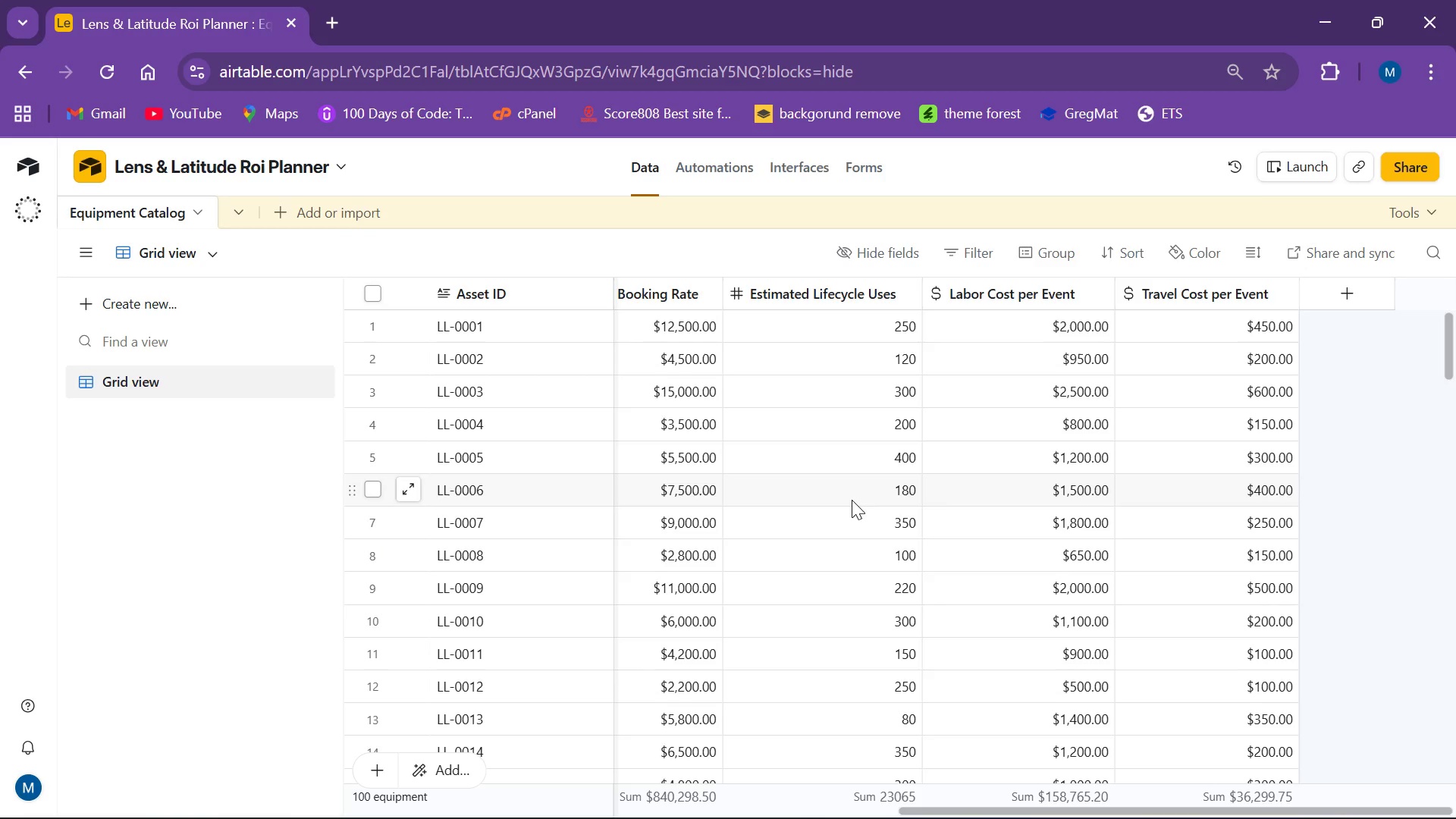 
wait(33.77)
 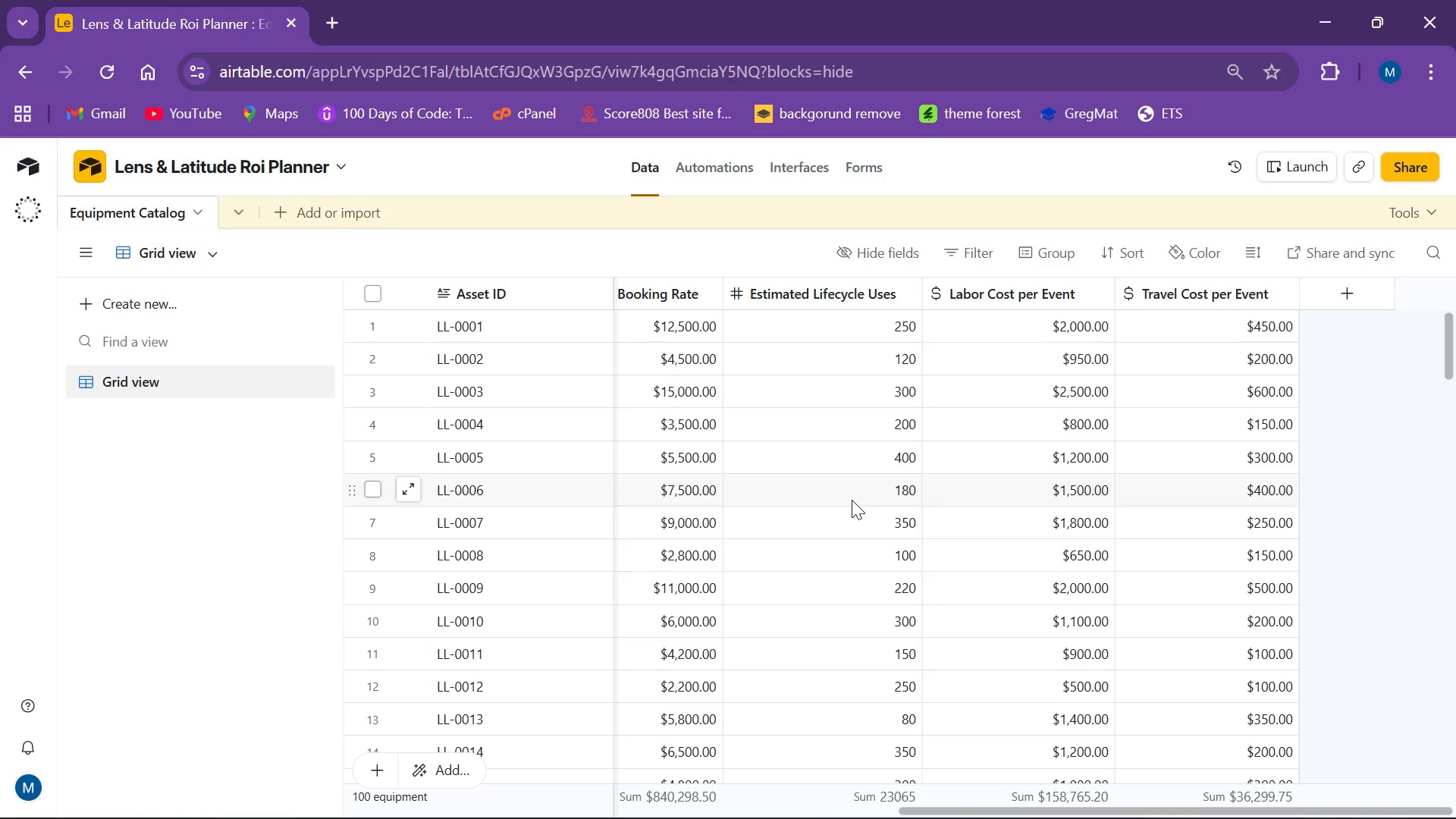 
left_click([146, 592])
 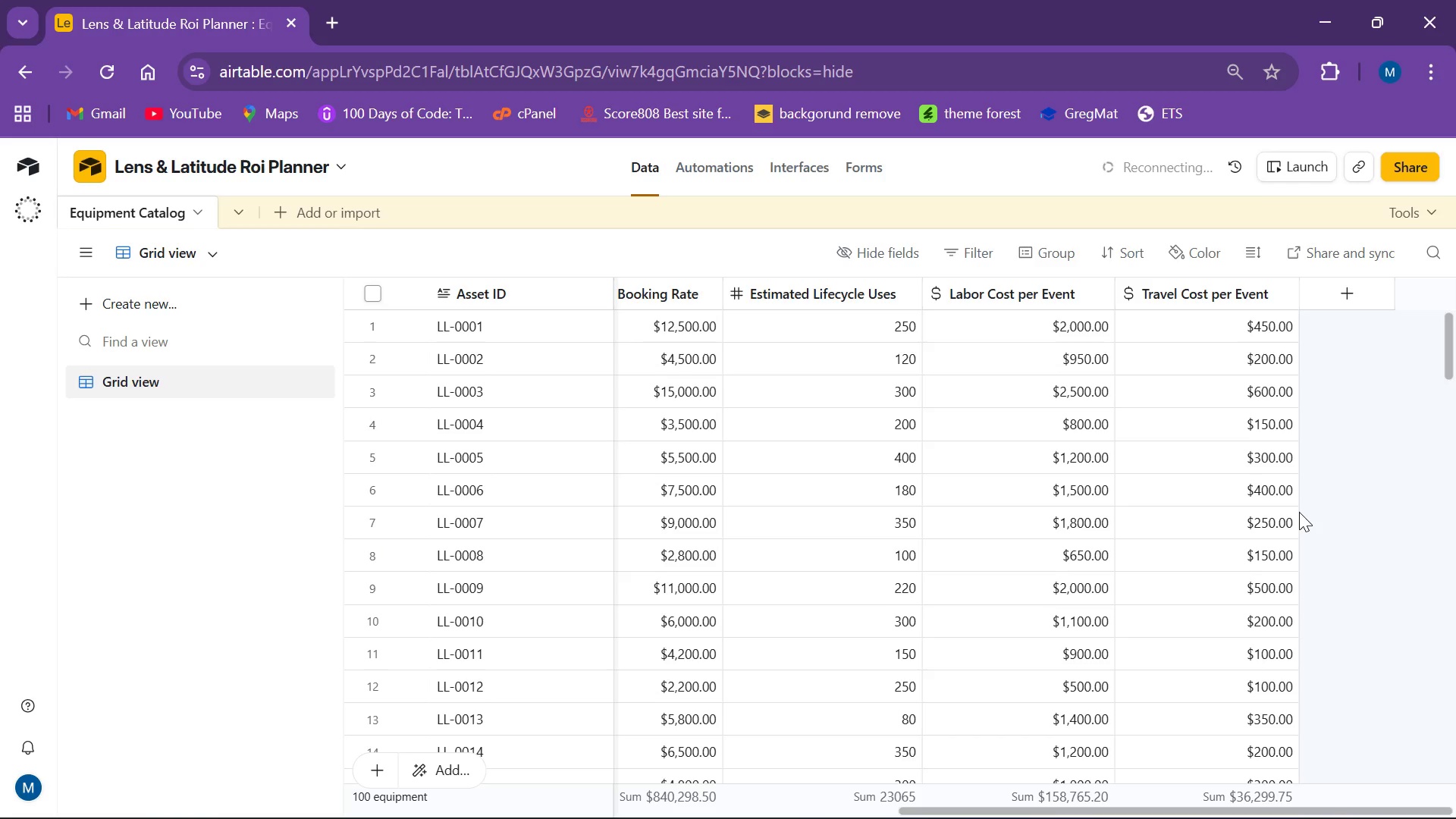 
wait(29.98)
 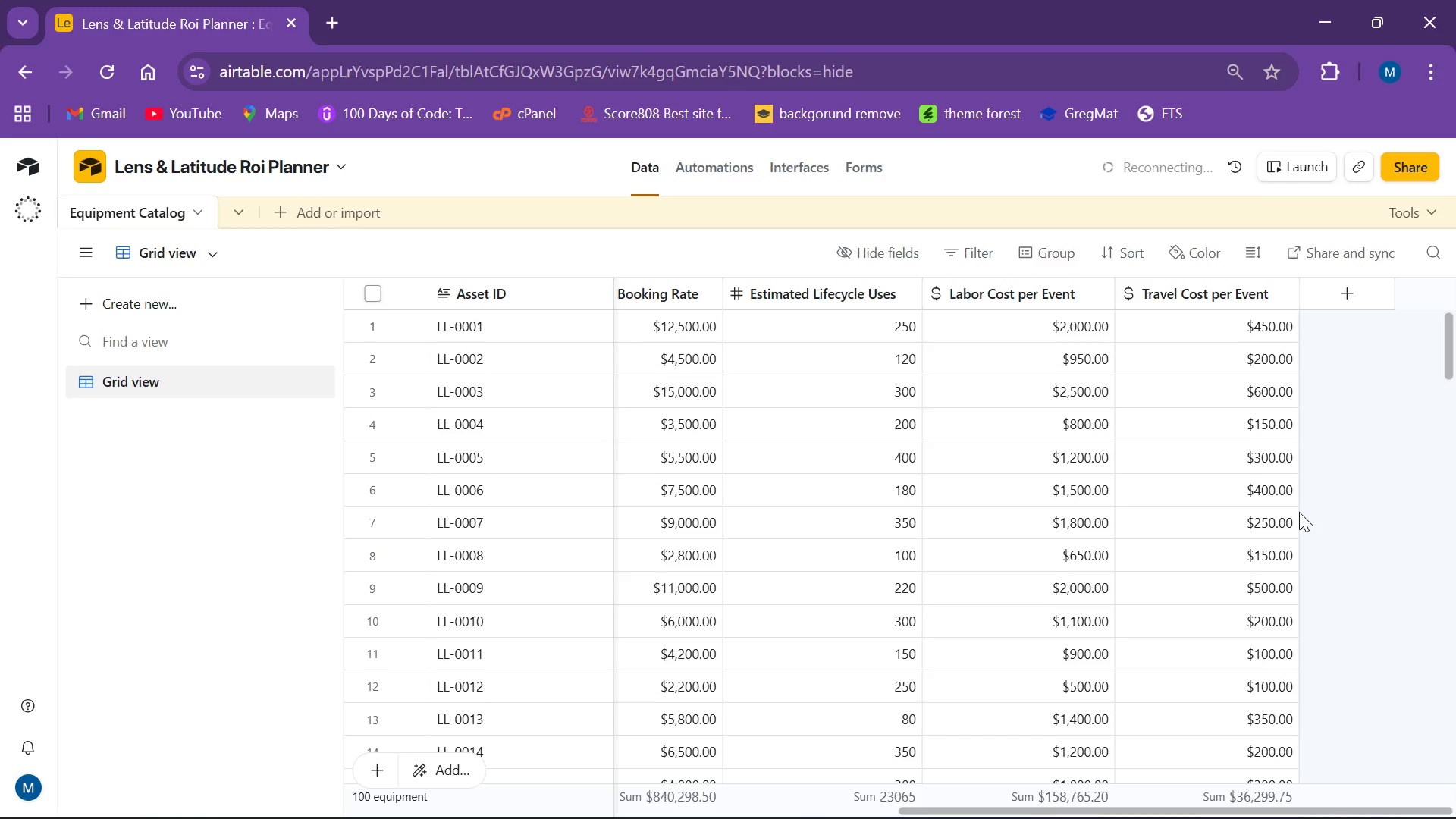 
left_click([240, 472])
 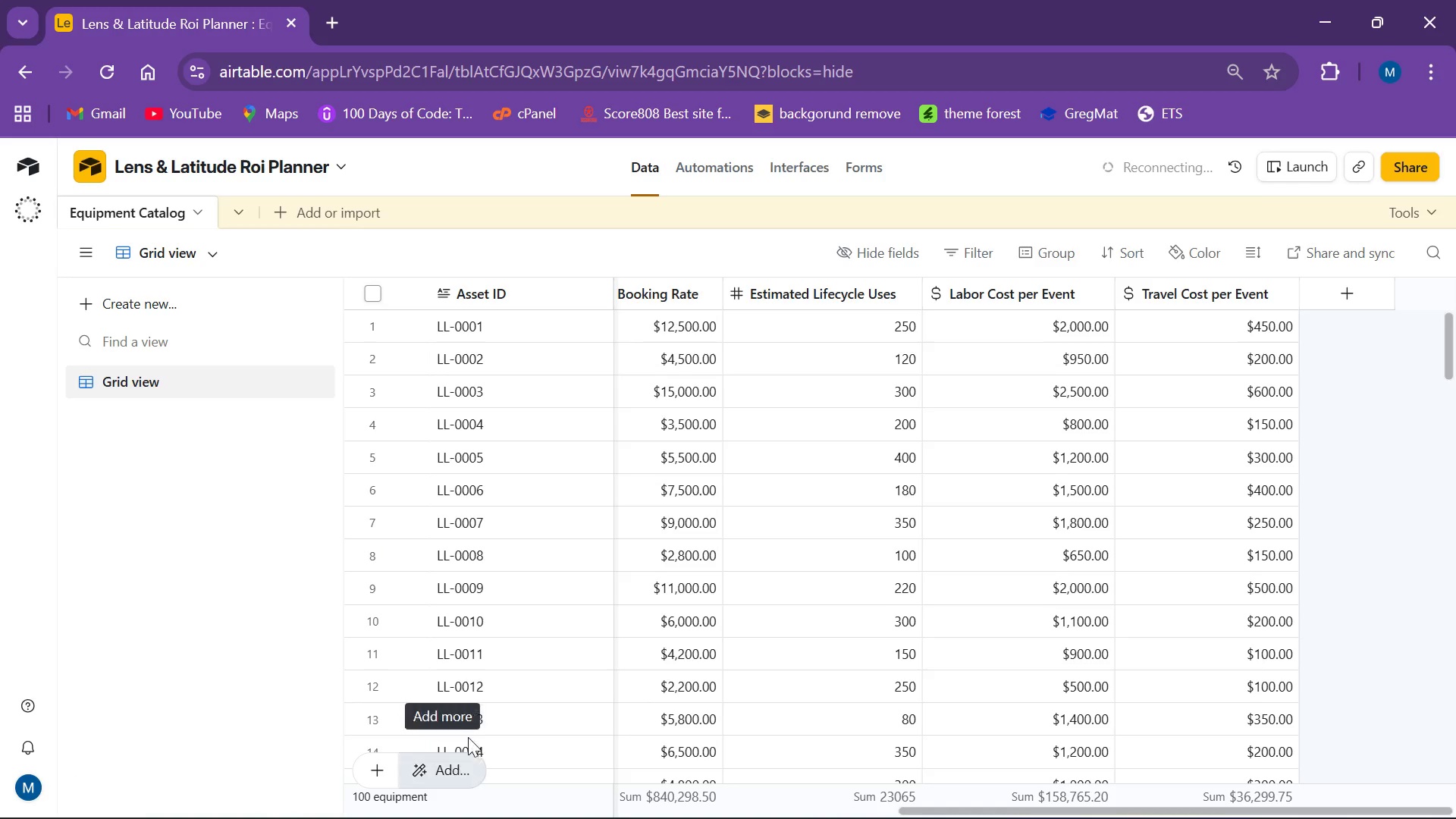 
wait(23.86)
 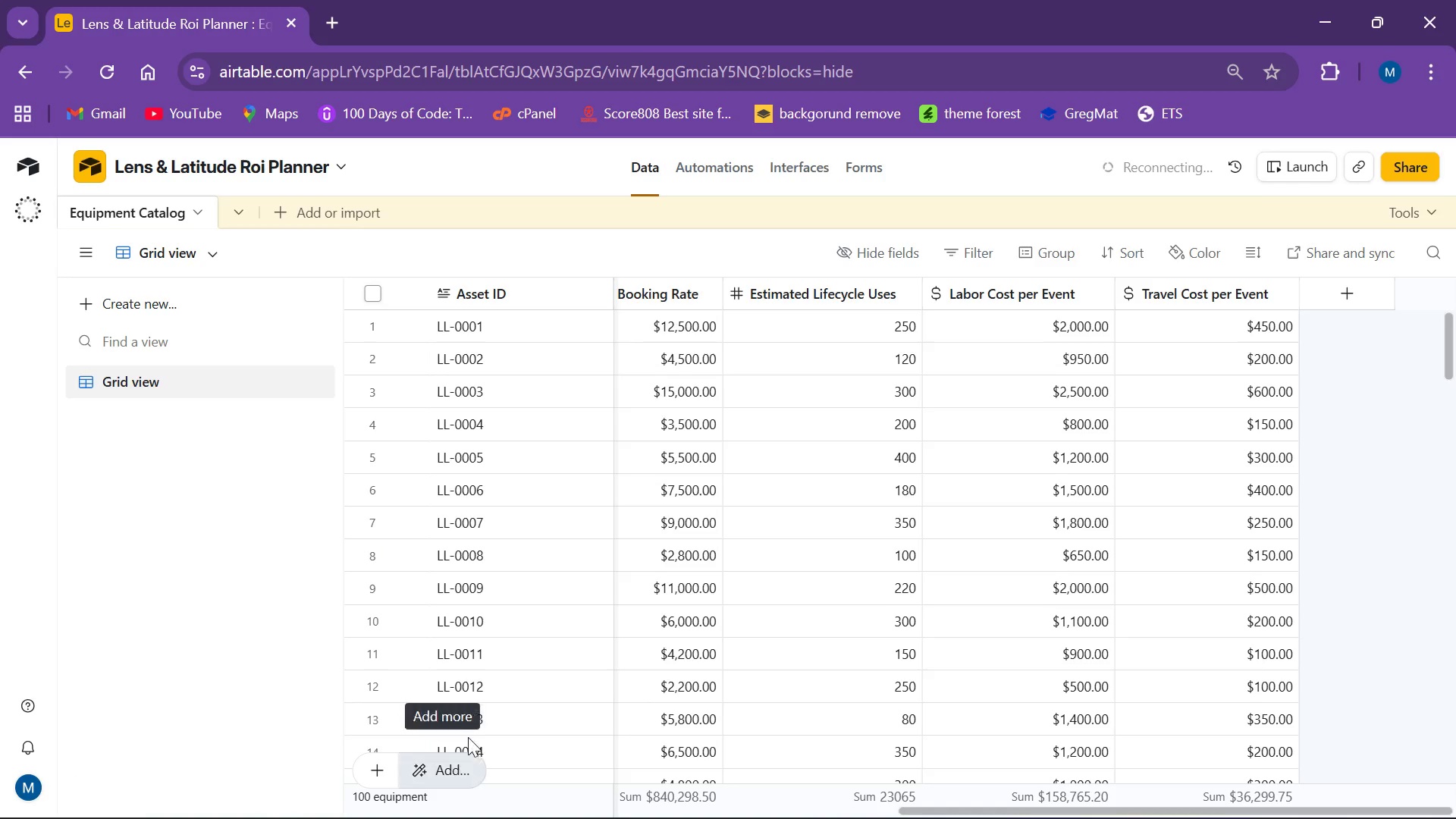 
left_click([287, 212])
 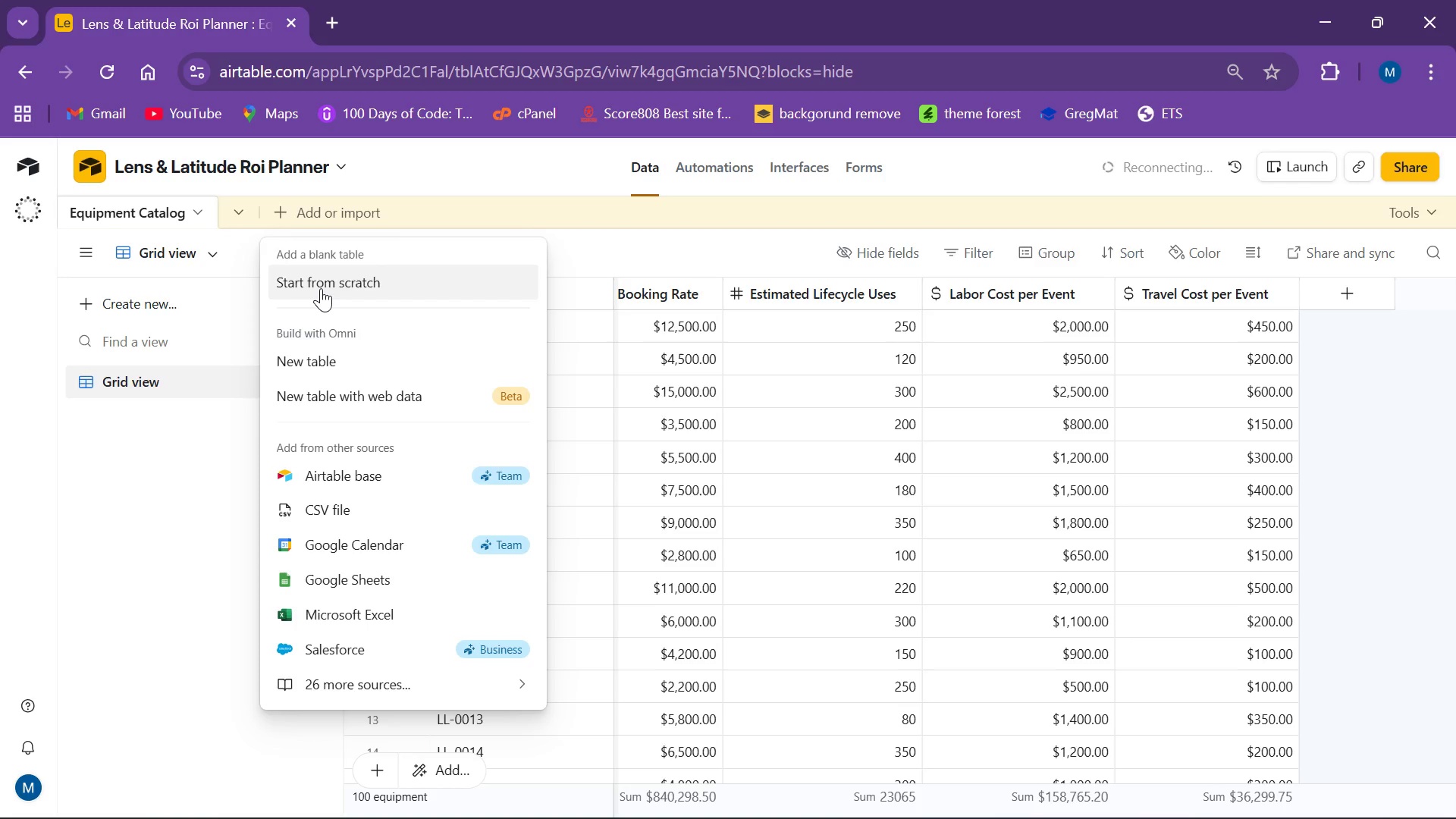 
wait(8.45)
 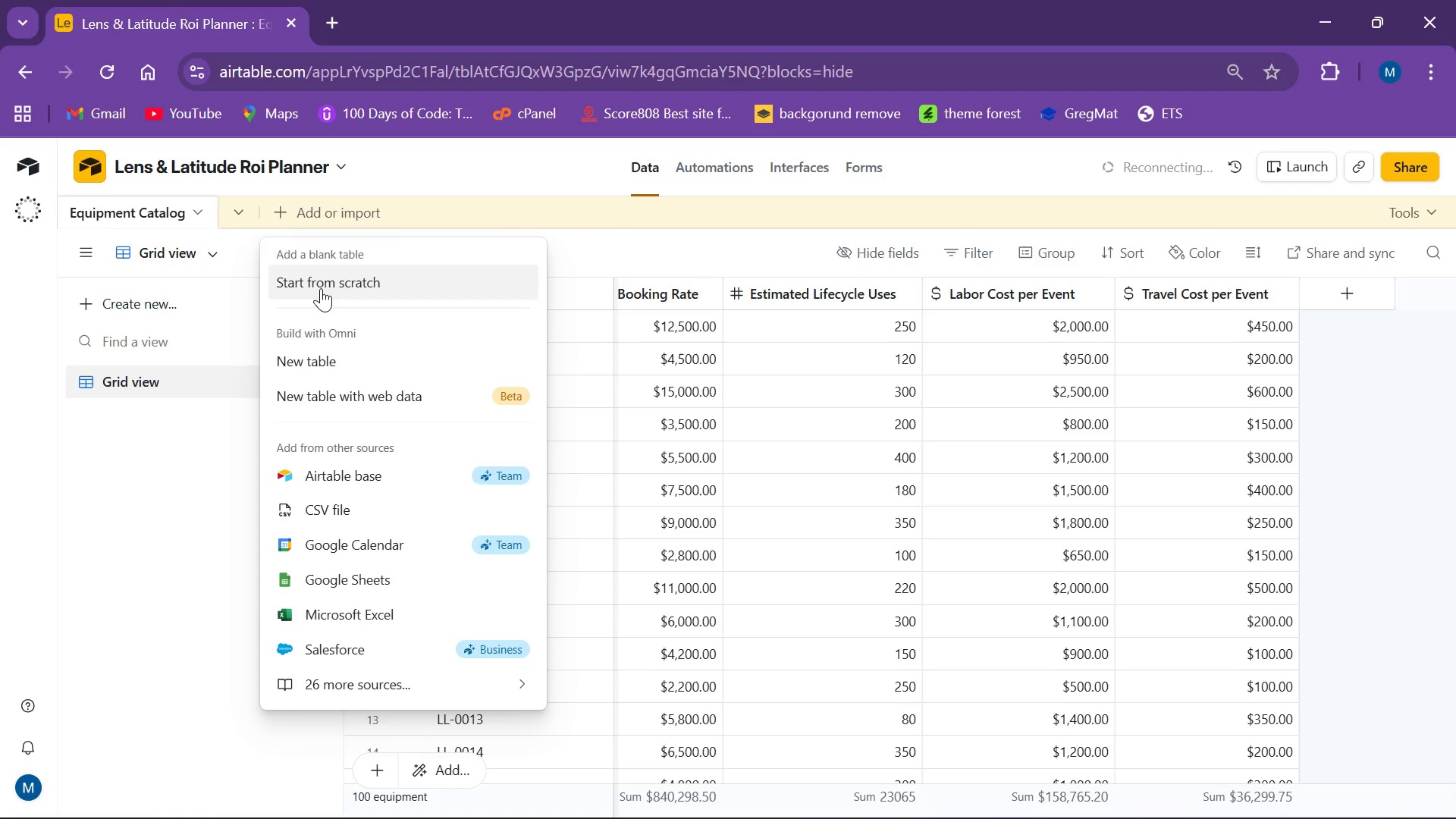 
left_click([282, 212])
 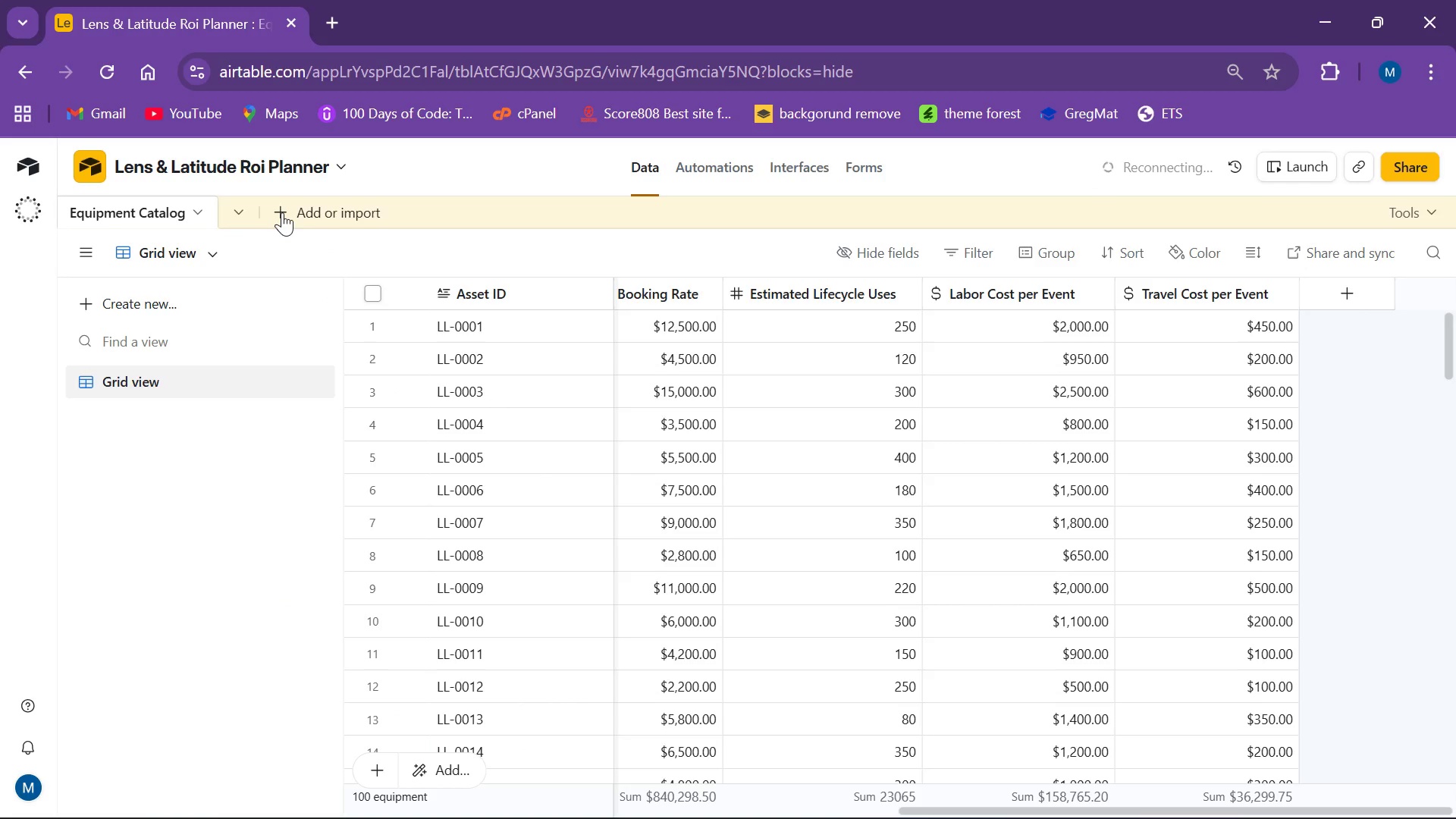 
left_click([282, 212])
 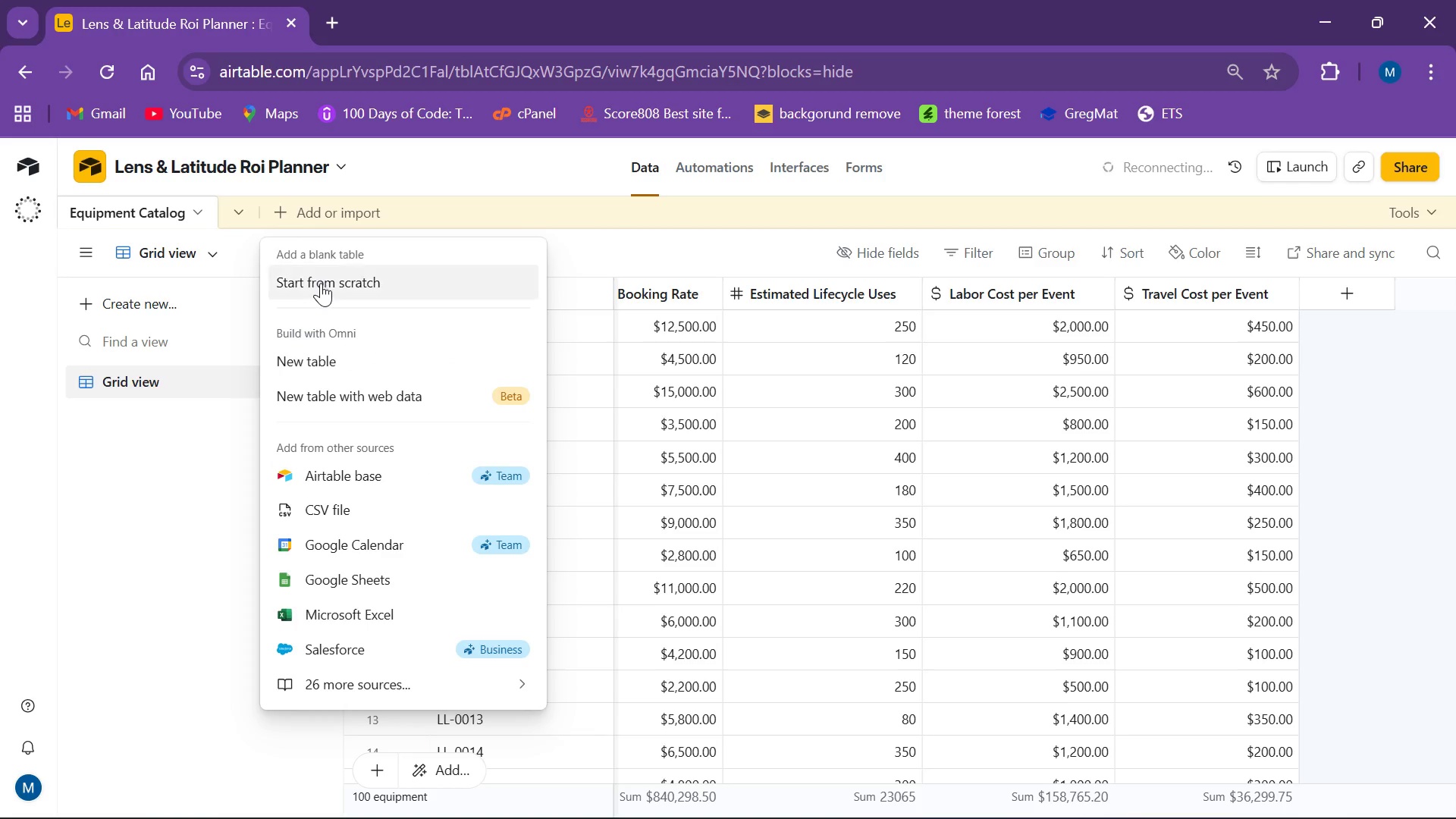 
left_click([321, 283])
 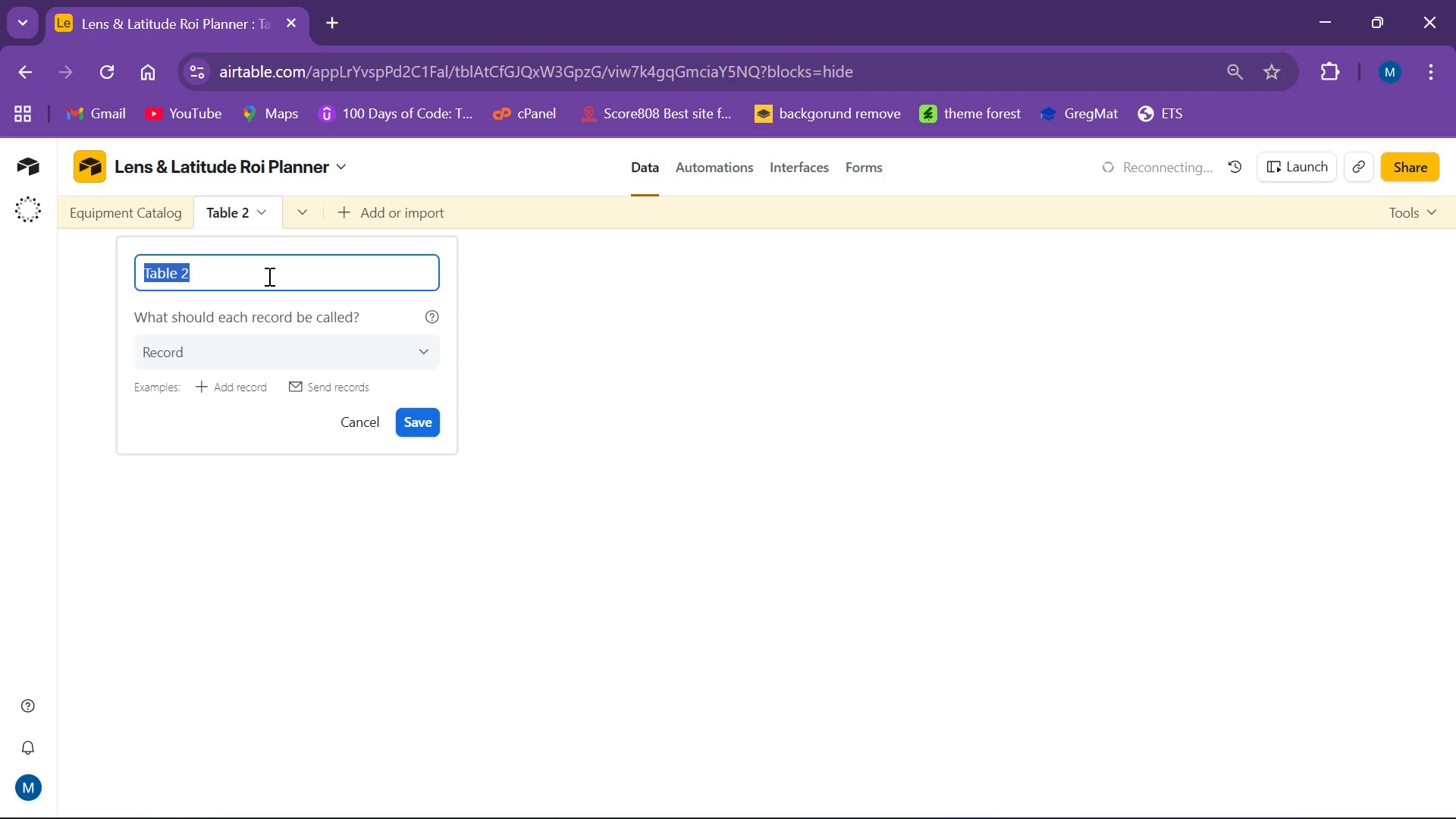 
wait(7.22)
 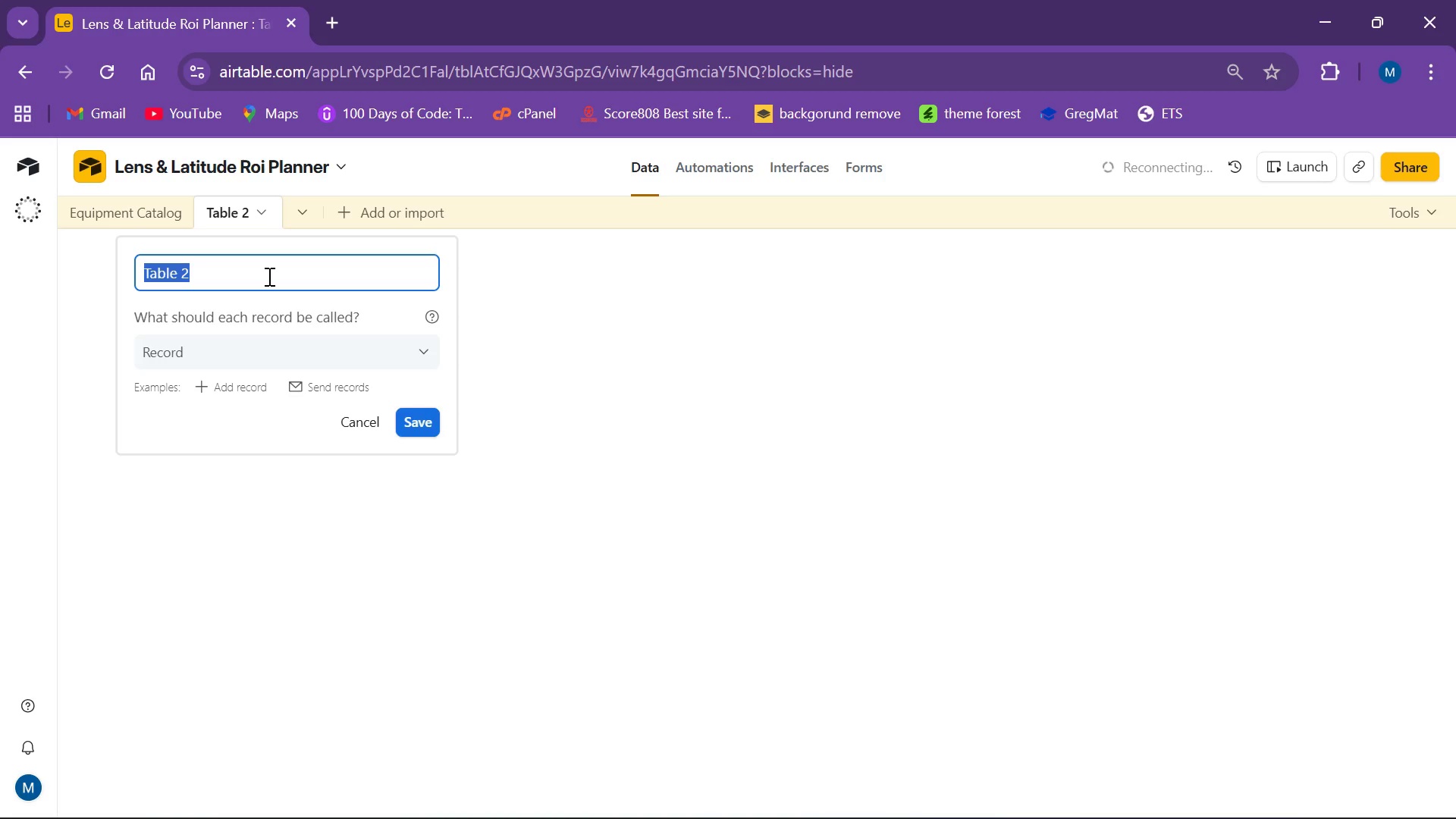 
type(Service Packages)
 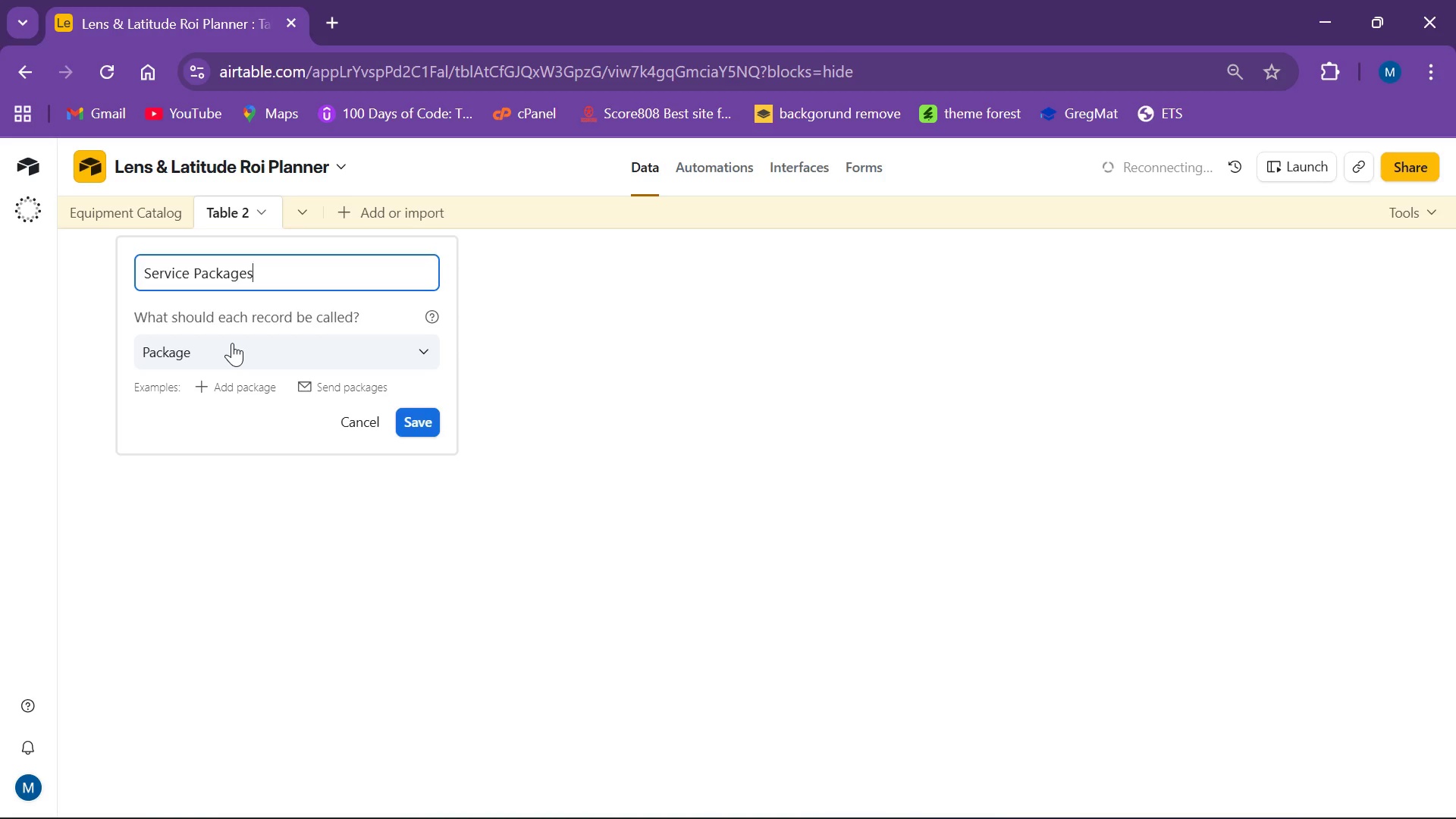 
key(Enter)
 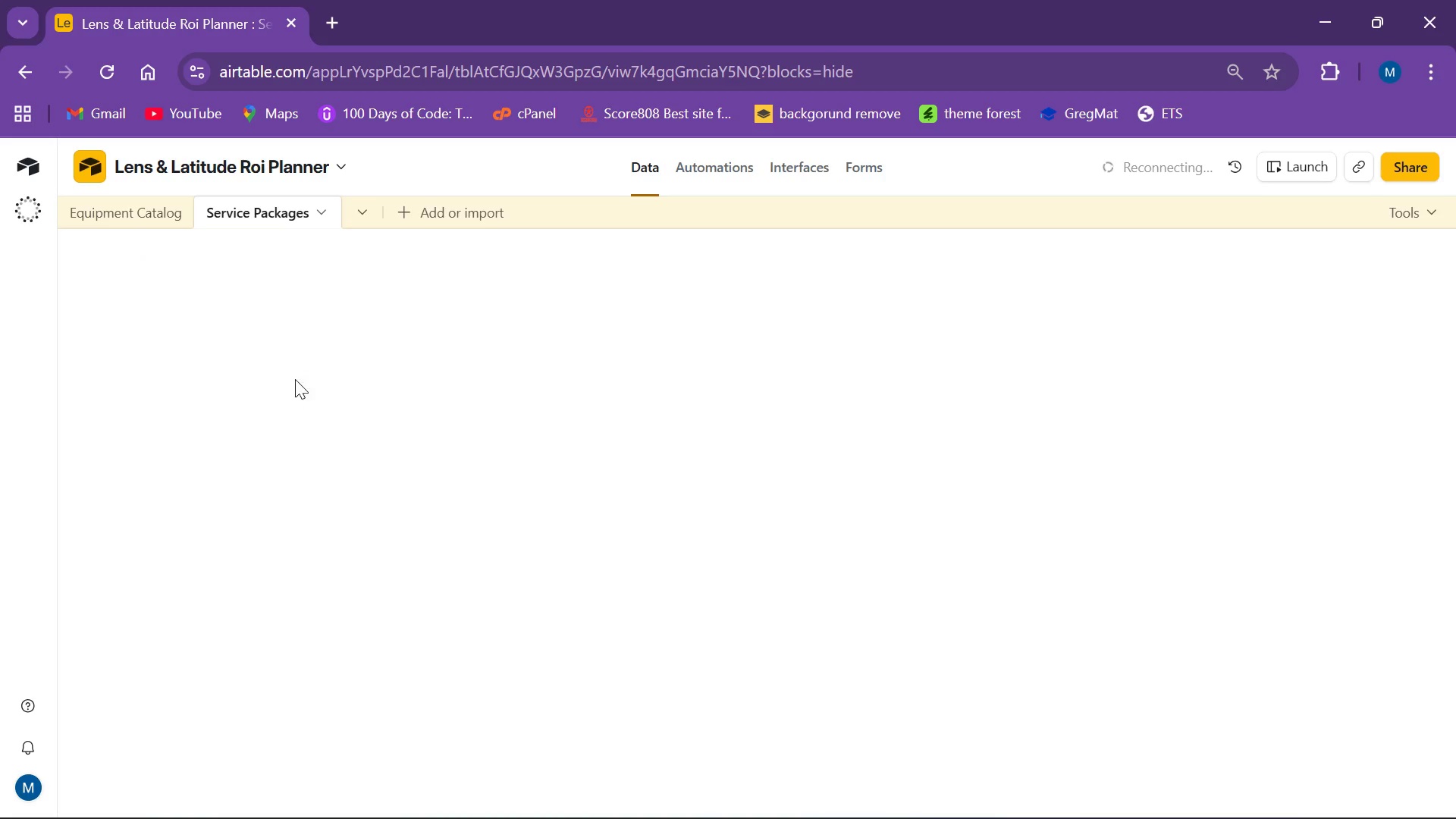 
left_click([375, 353])
 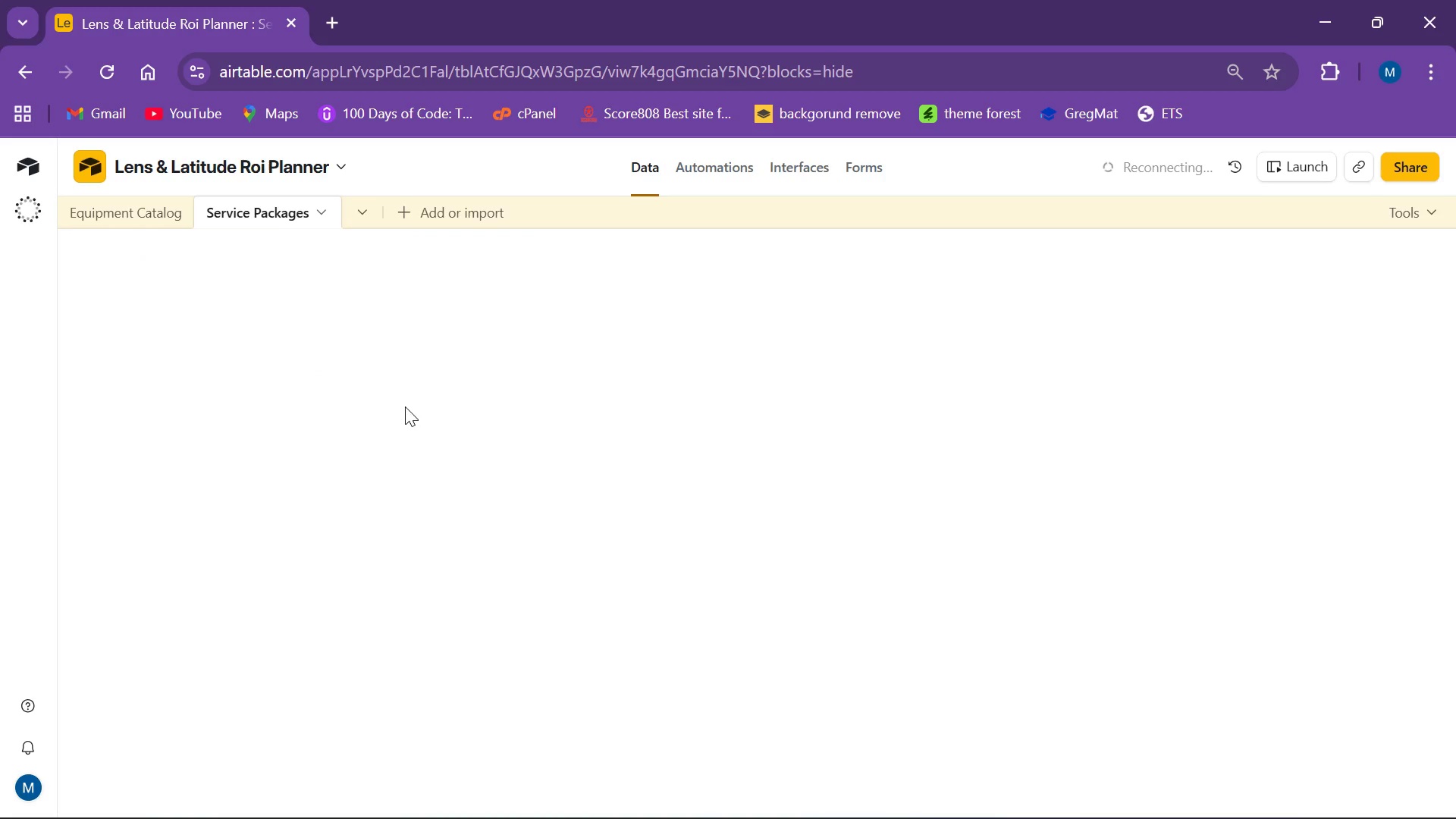 
scroll: coordinate [710, 535], scroll_direction: none, amount: 0.0
 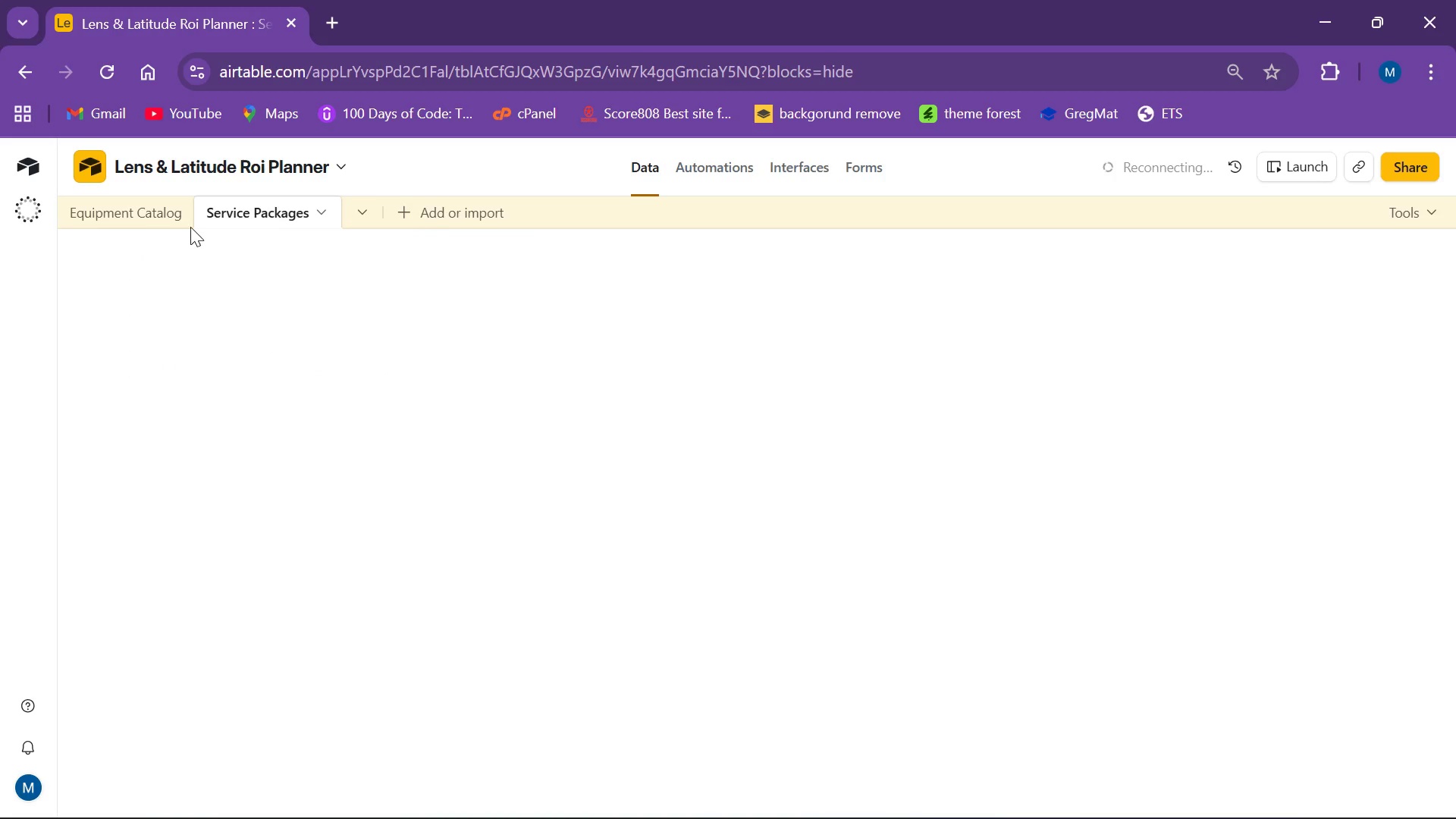 
left_click([129, 217])
 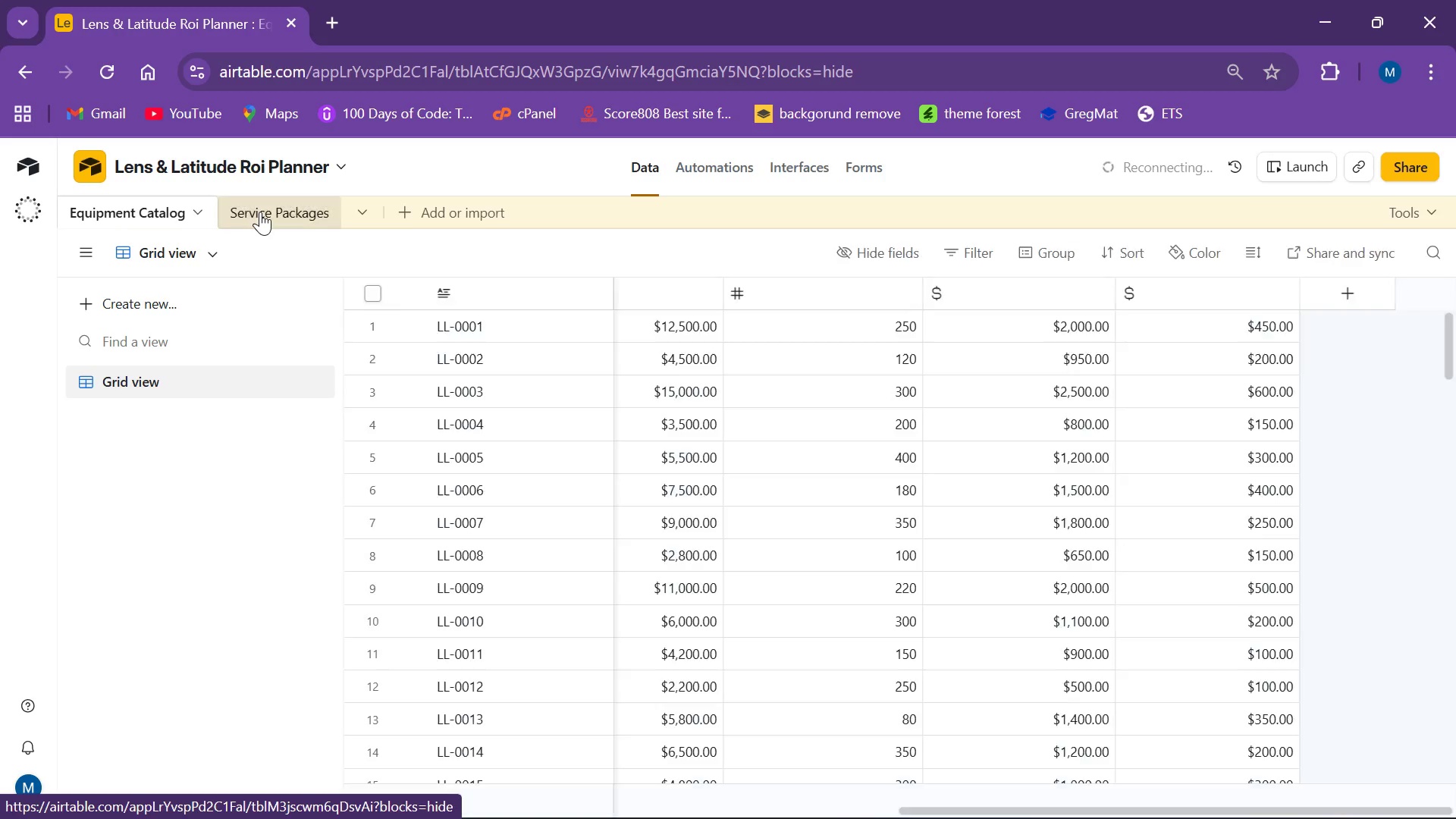 
left_click([260, 212])
 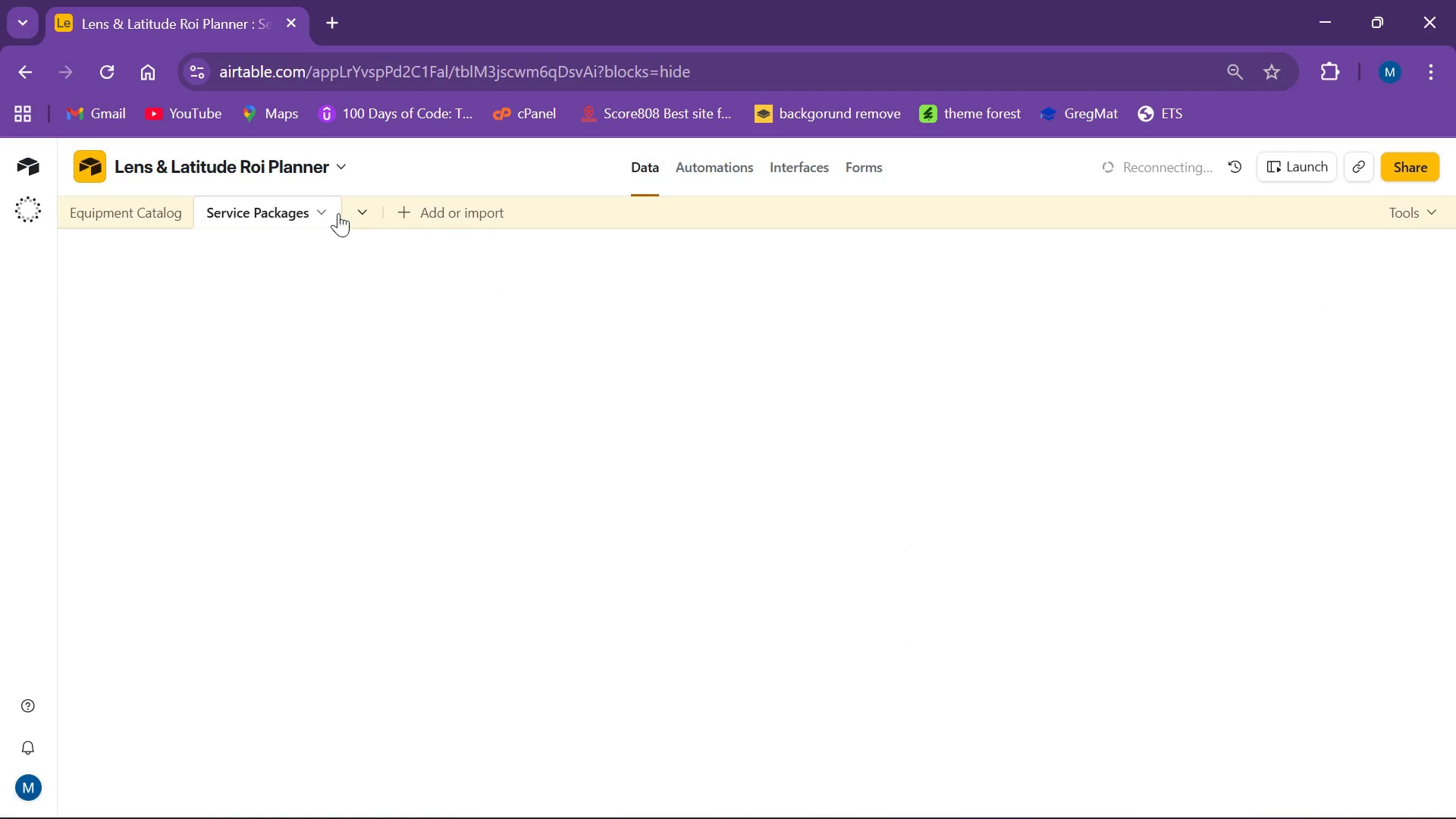 
mouse_move([323, 234])
 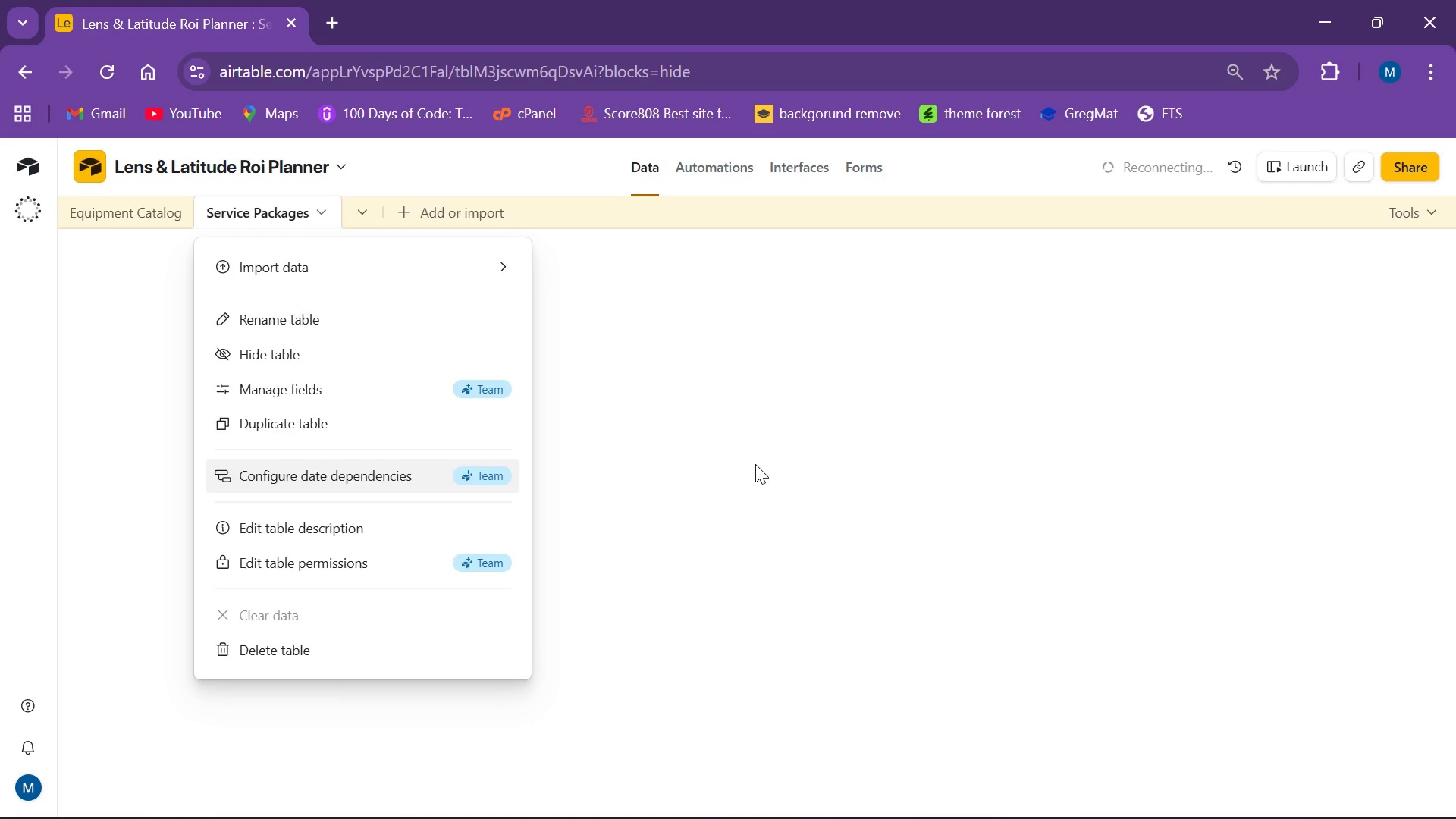 
wait(8.63)
 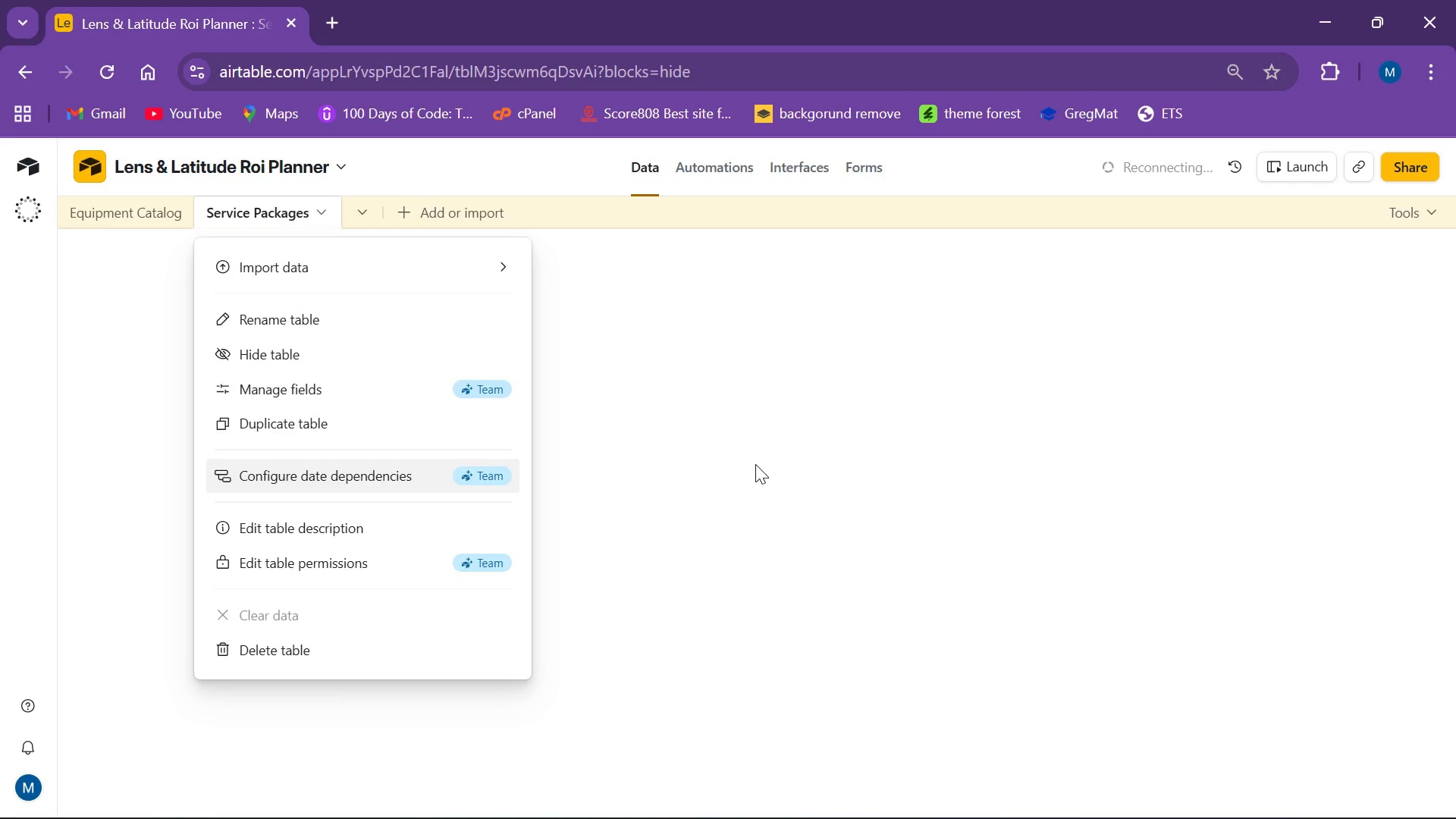 
left_click([406, 211])
 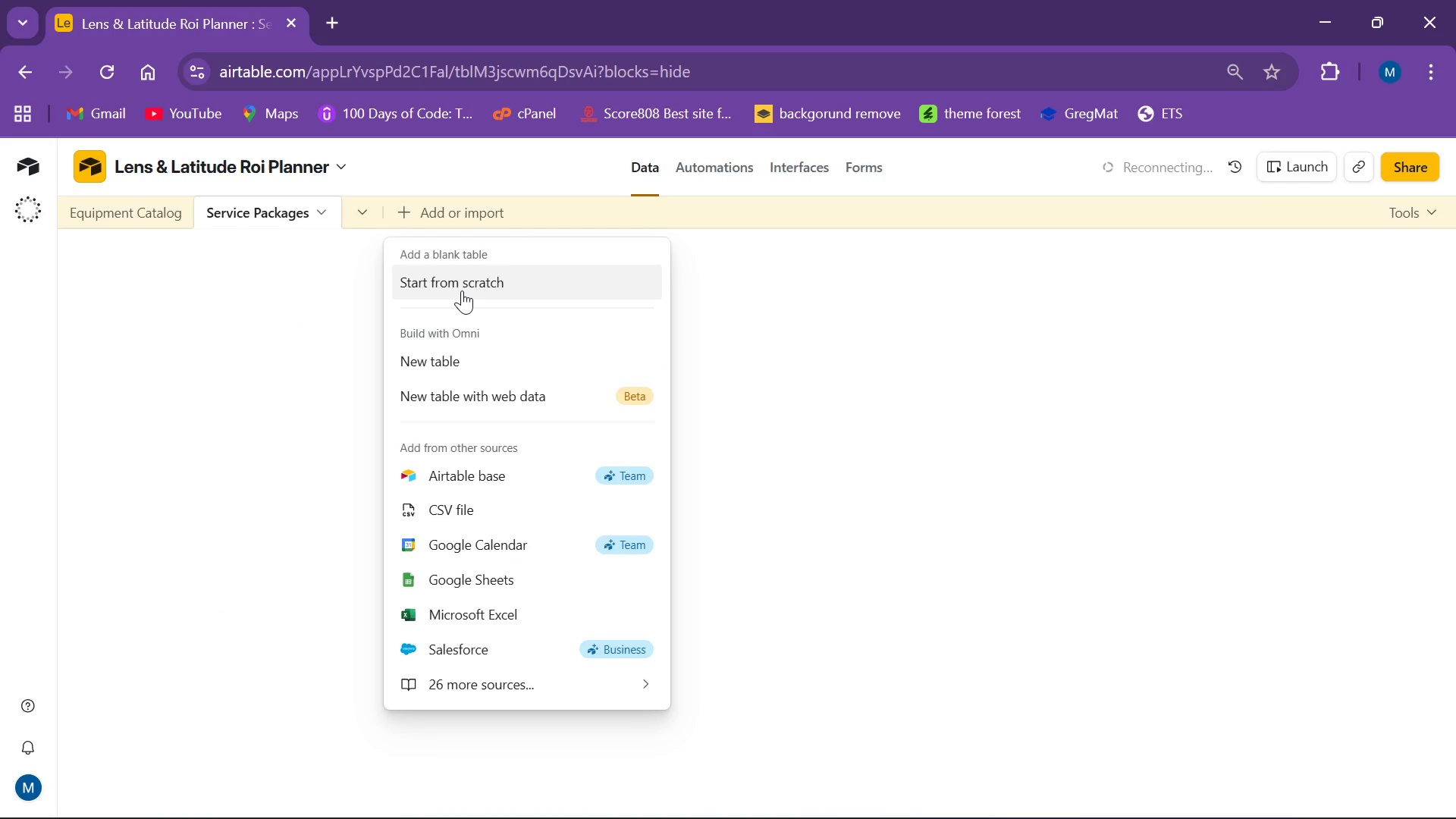 
left_click([462, 289])
 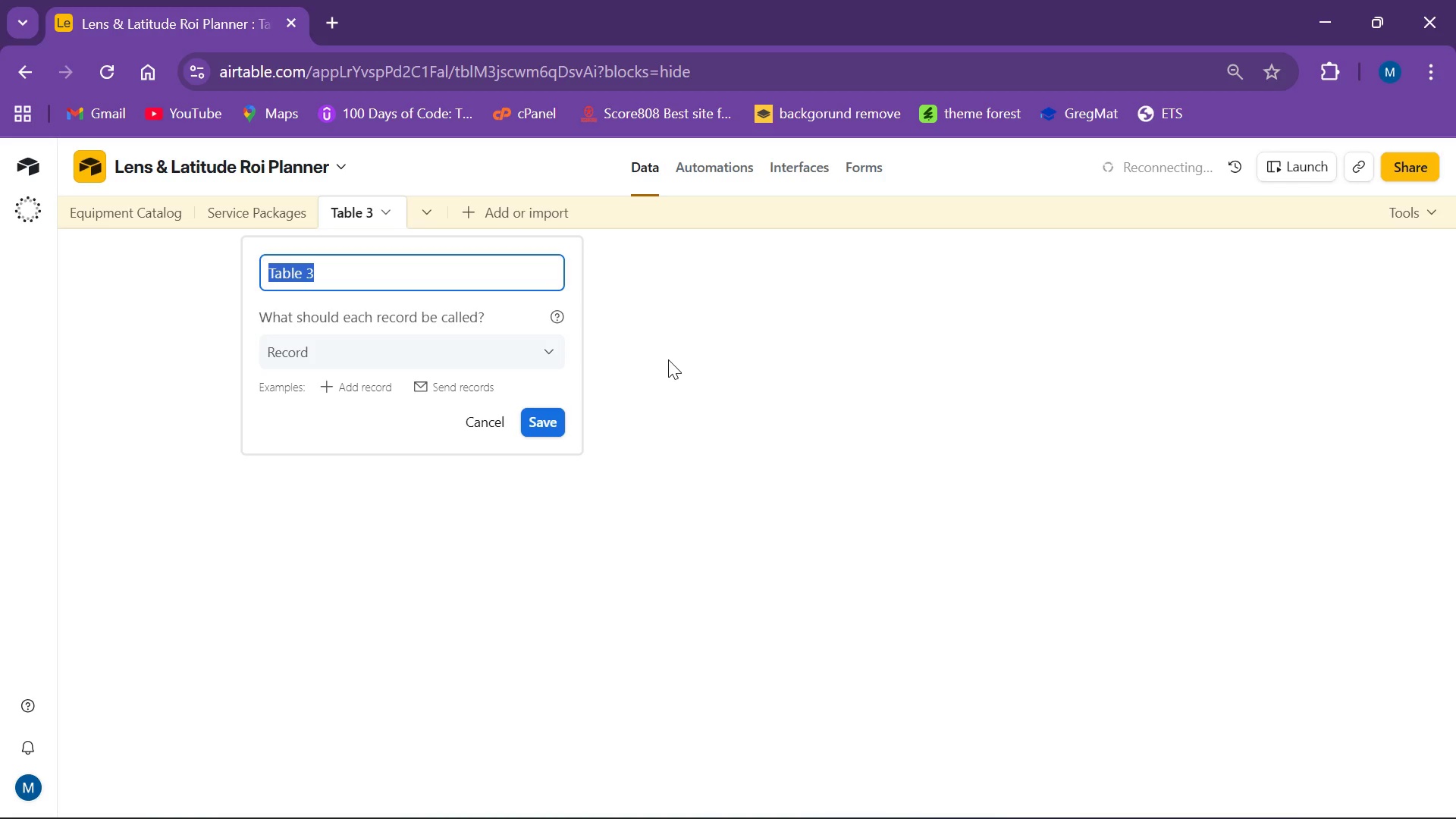 
wait(6.44)
 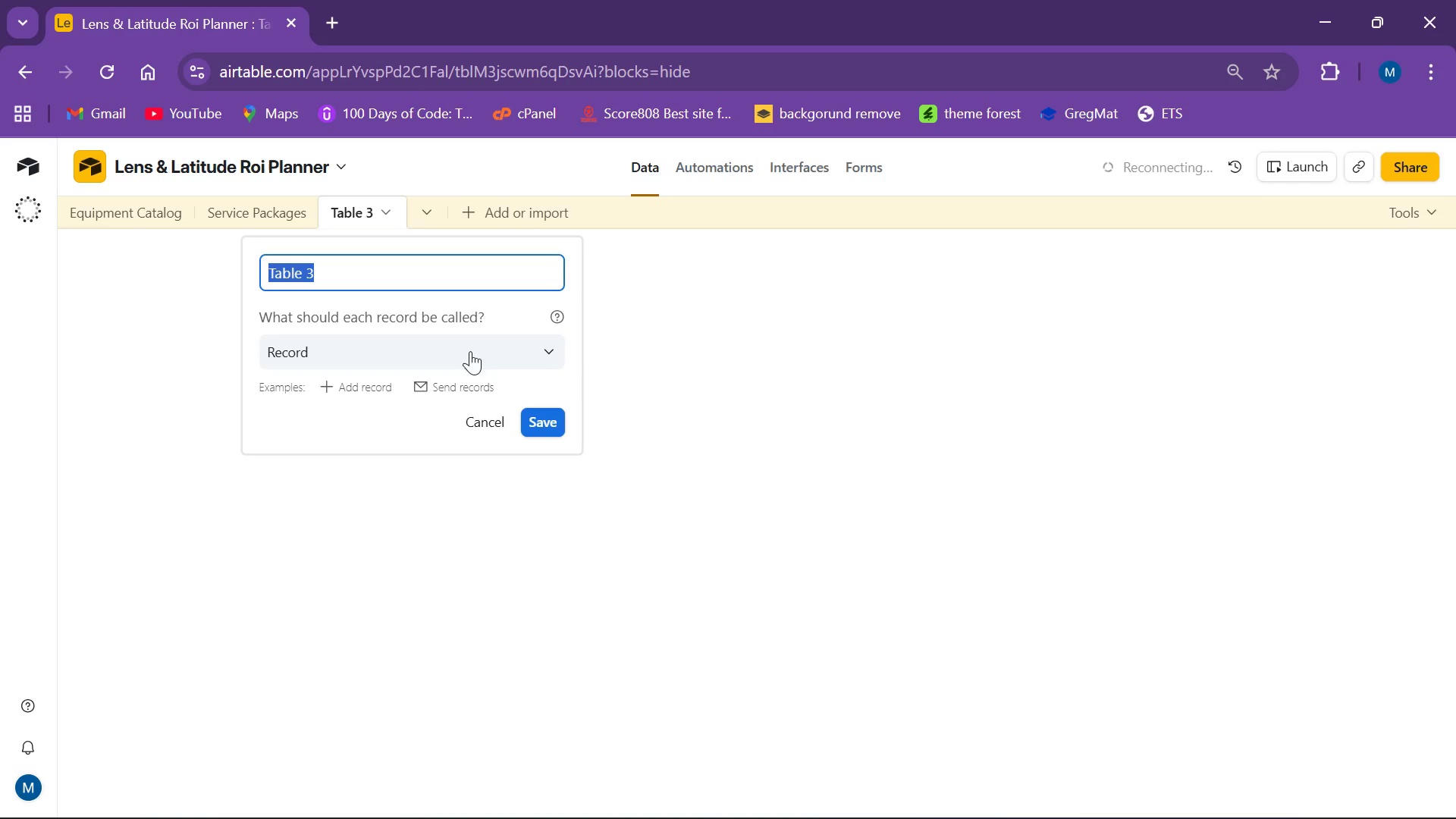 
type(Roi)
key(Backspace)
key(Backspace)
type(OI scenarios)
 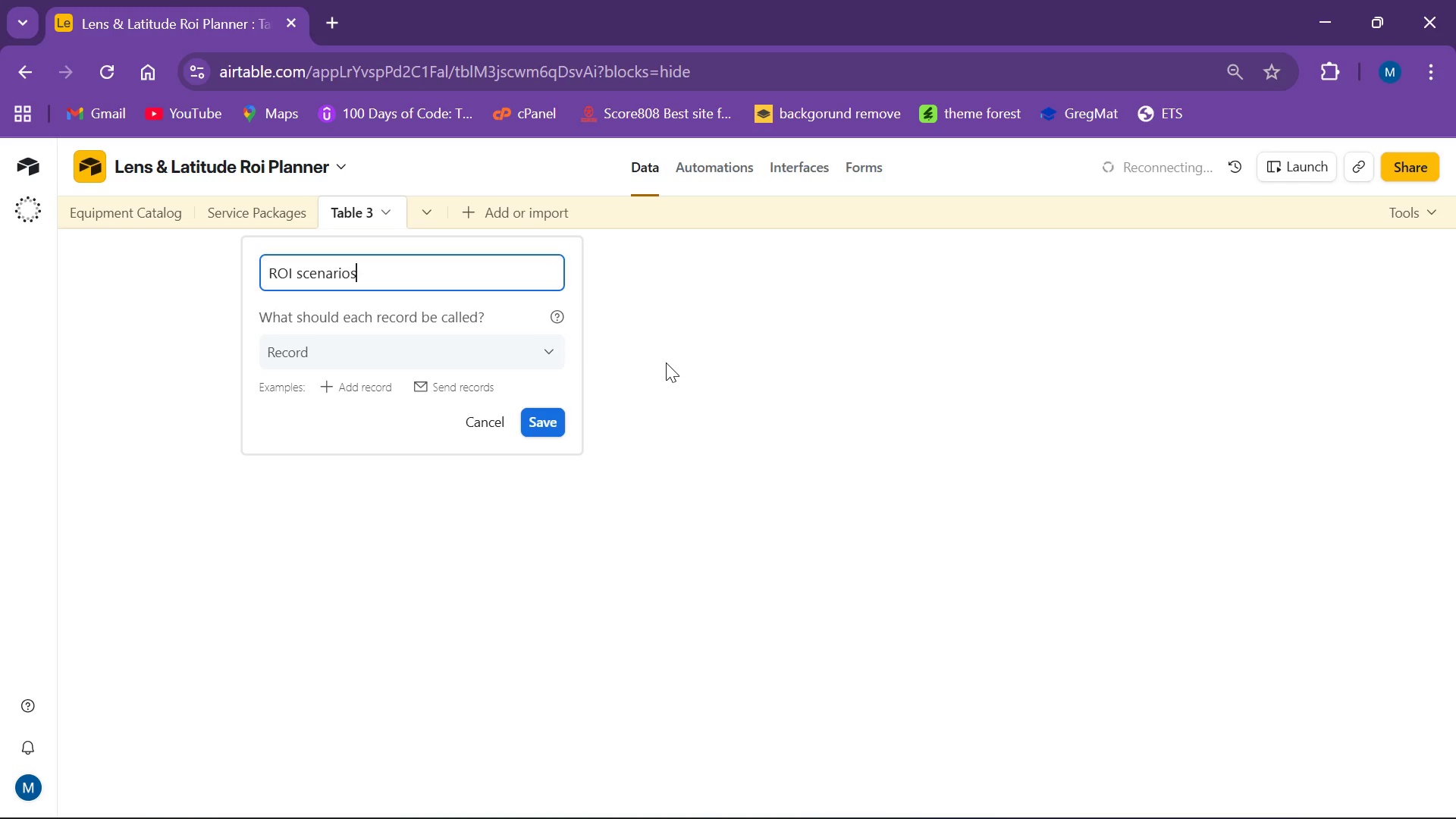 
wait(7.28)
 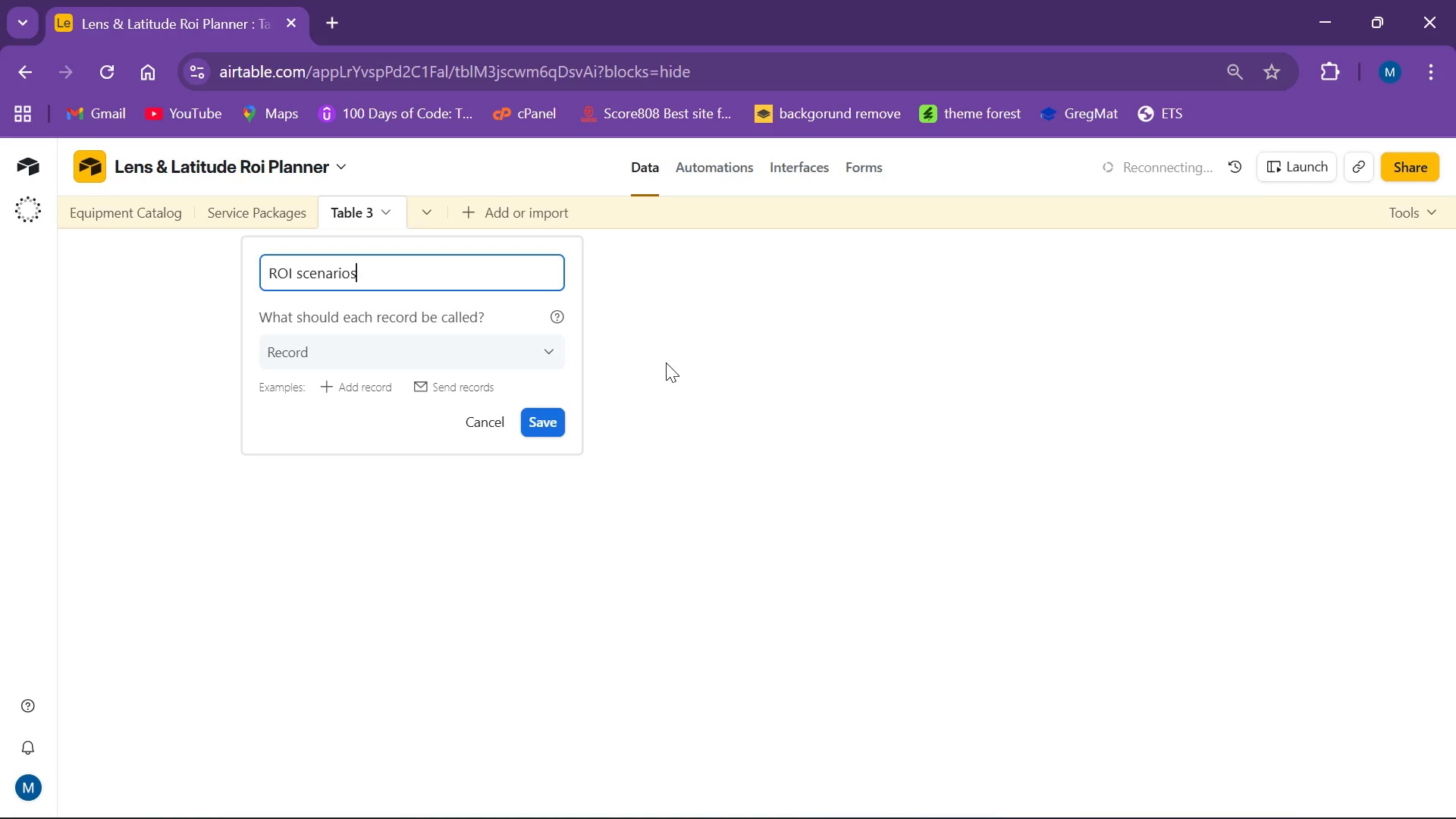 
key(Enter)
 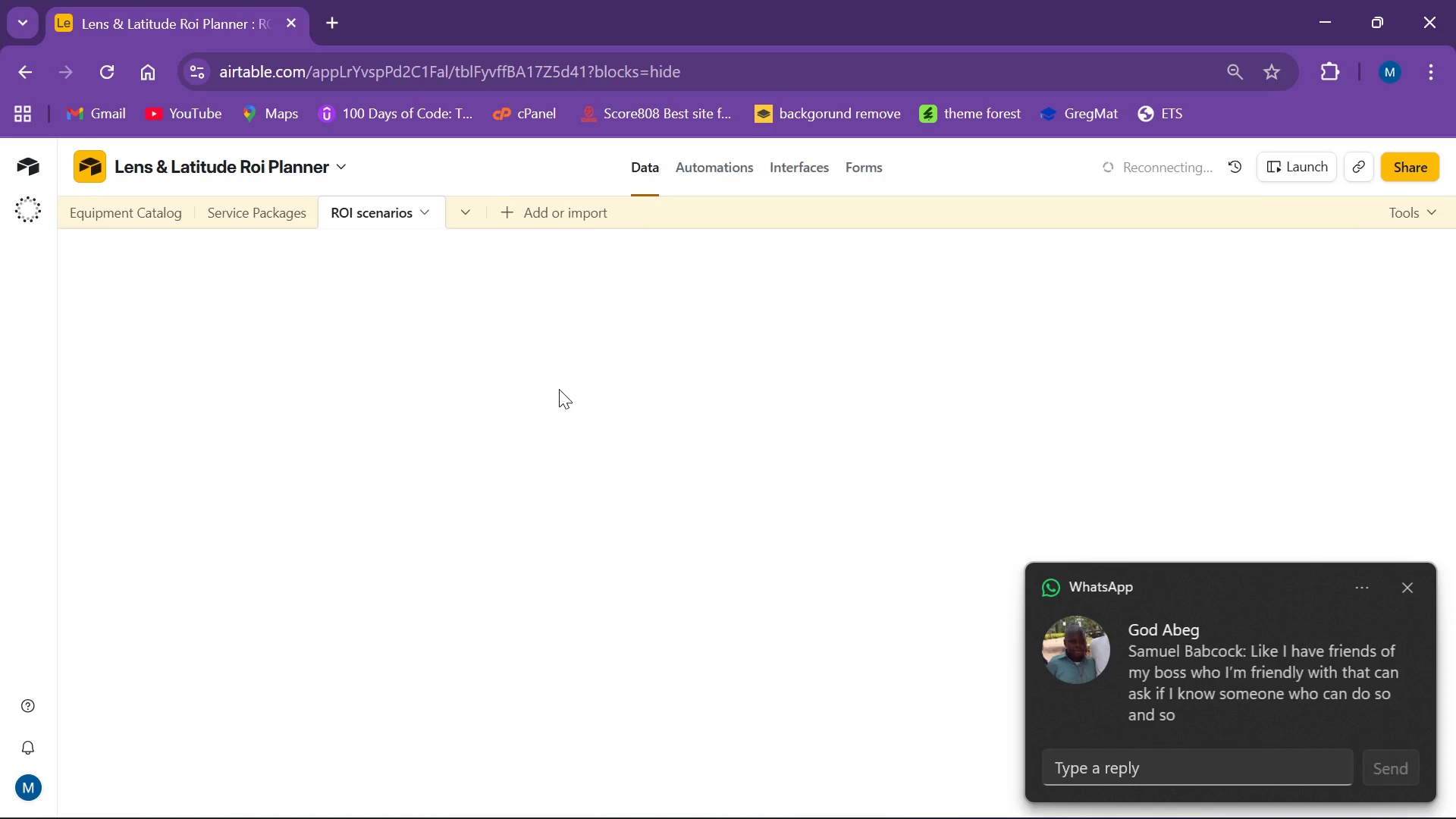 
wait(28.47)
 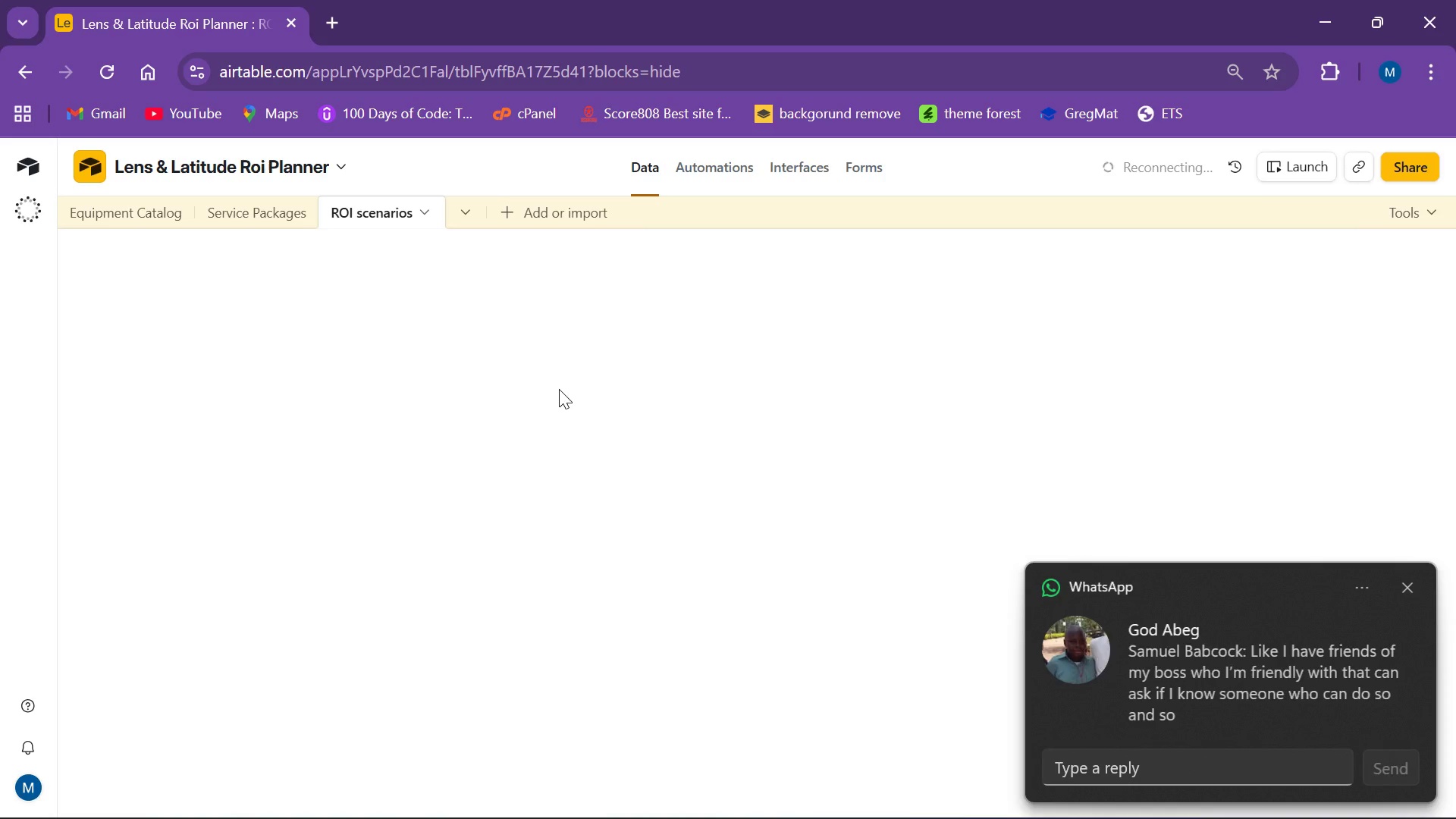 
left_click([133, 199])
 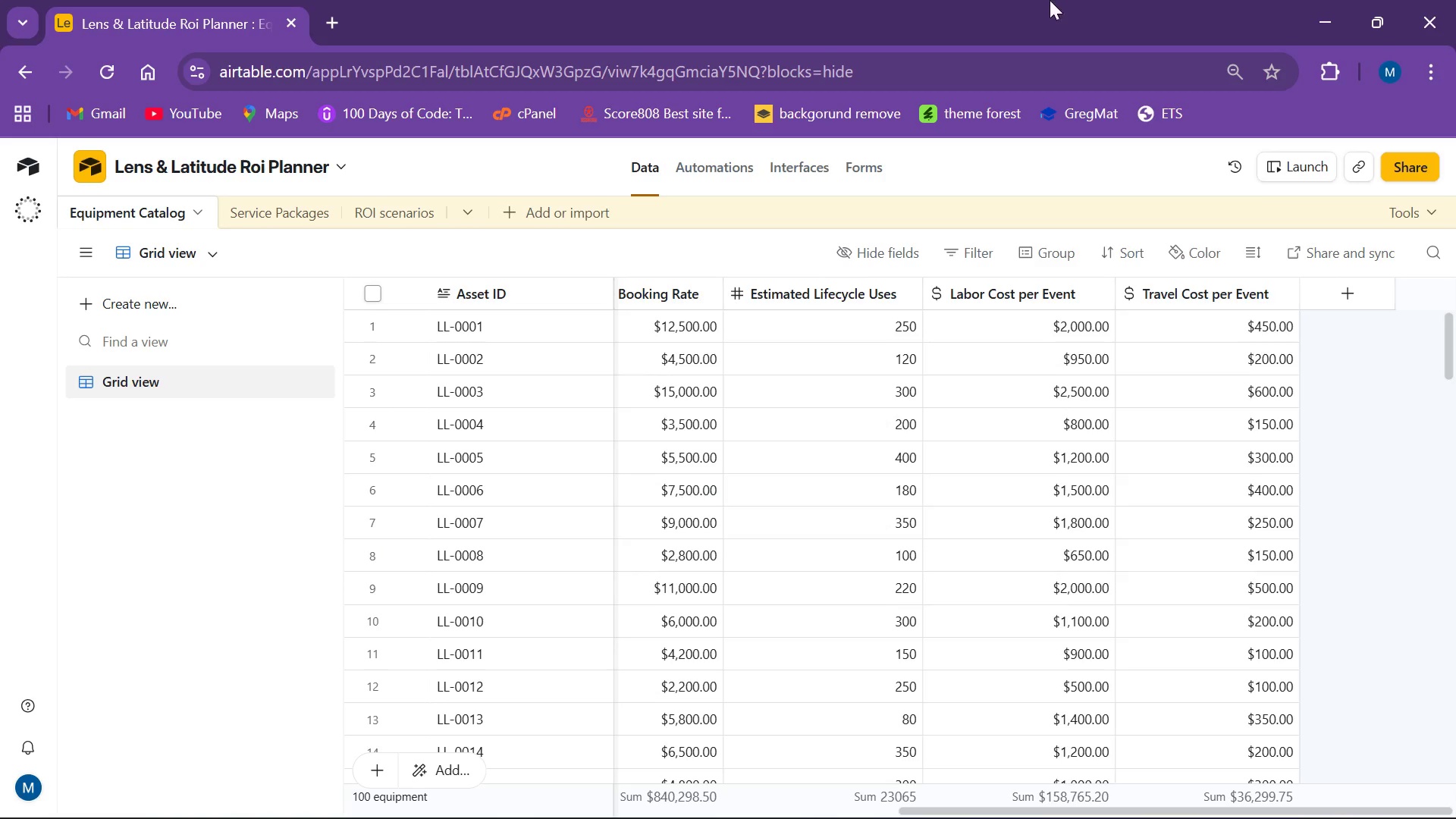 
wait(39.06)
 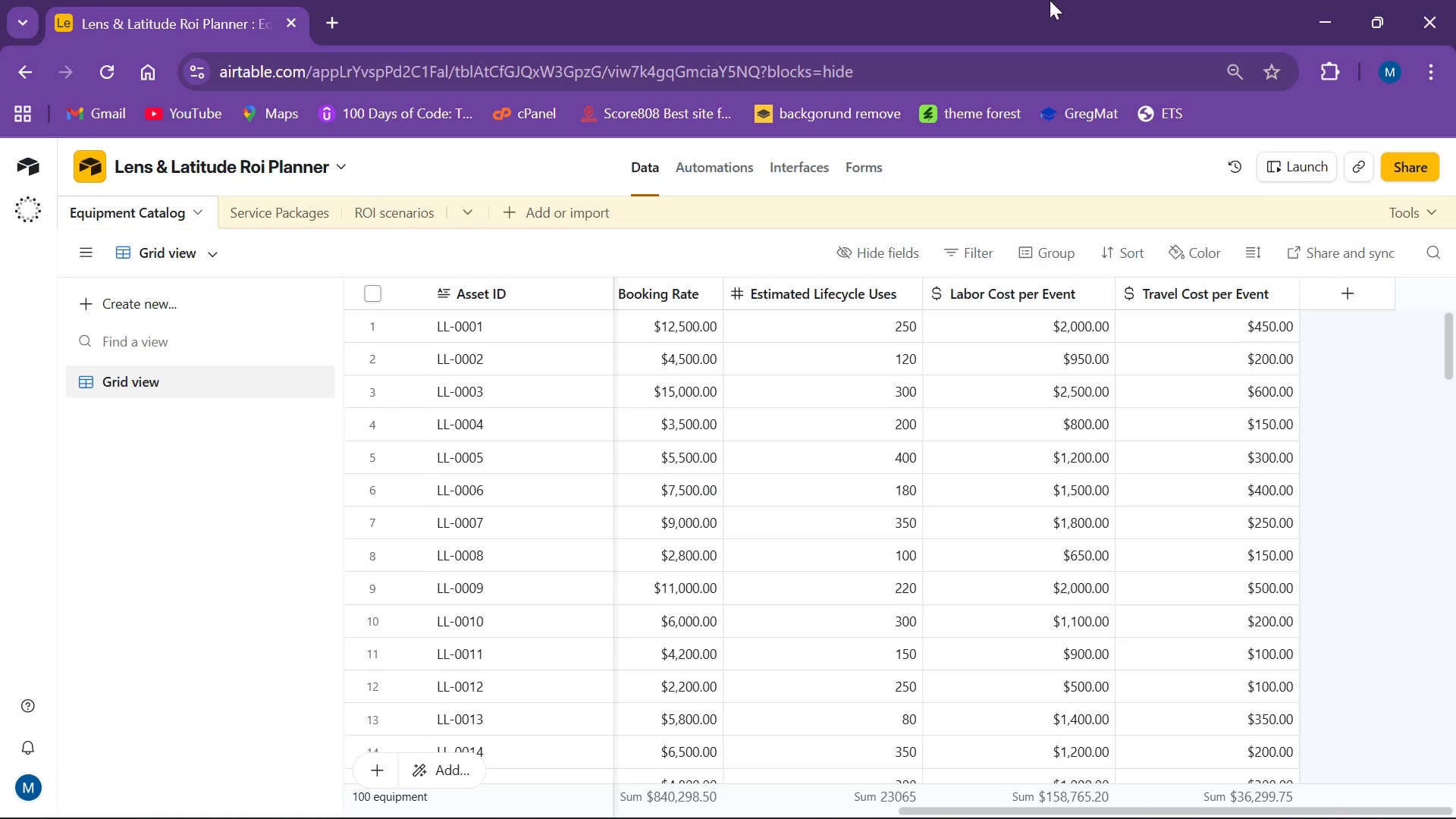 
scroll: coordinate [231, 288], scroll_direction: down, amount: 1.0
 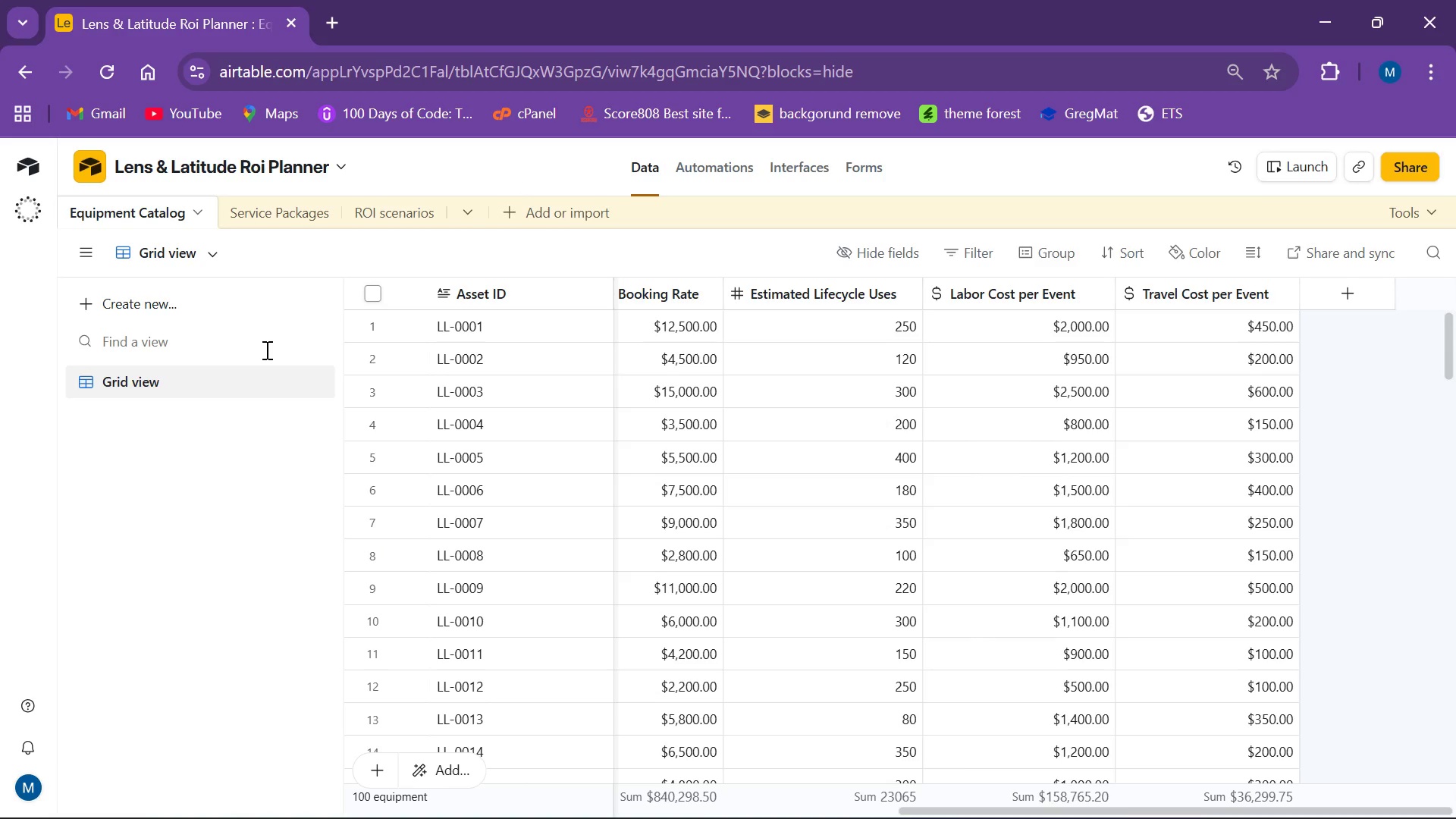 
scroll: coordinate [620, 425], scroll_direction: none, amount: 0.0
 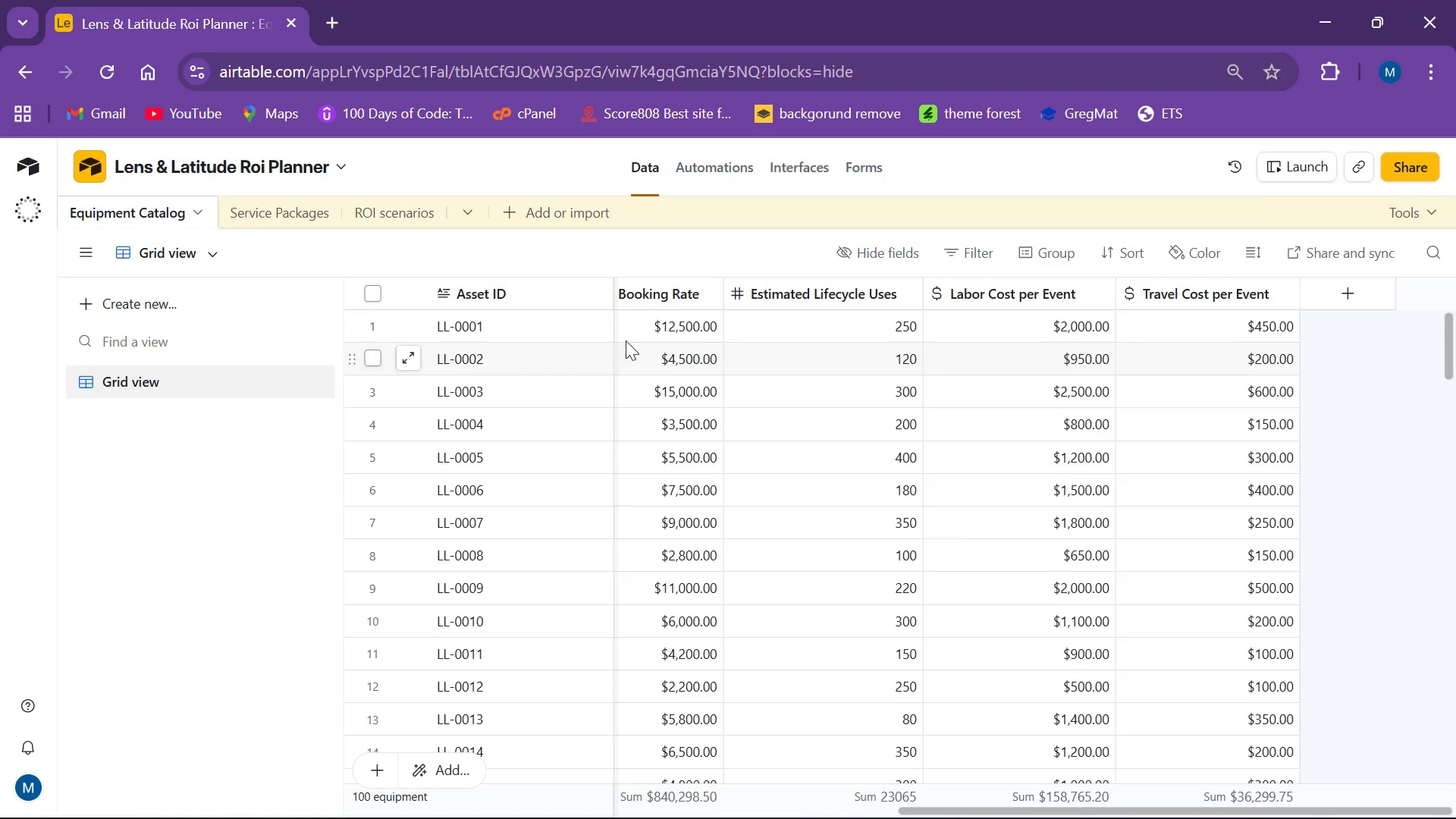 
wait(14.57)
 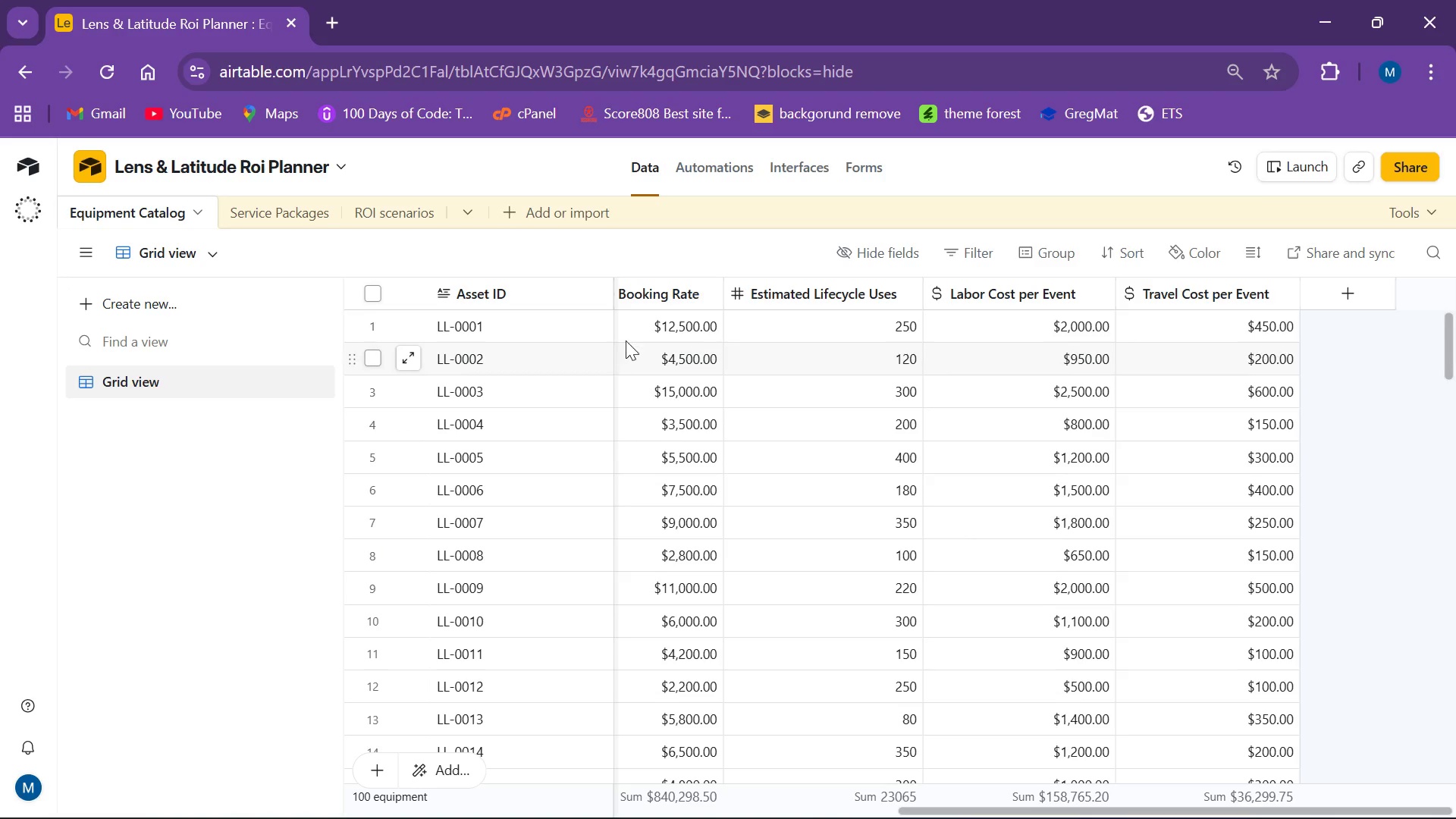 
left_click_drag(start_coordinate=[974, 806], to_coordinate=[745, 802])
 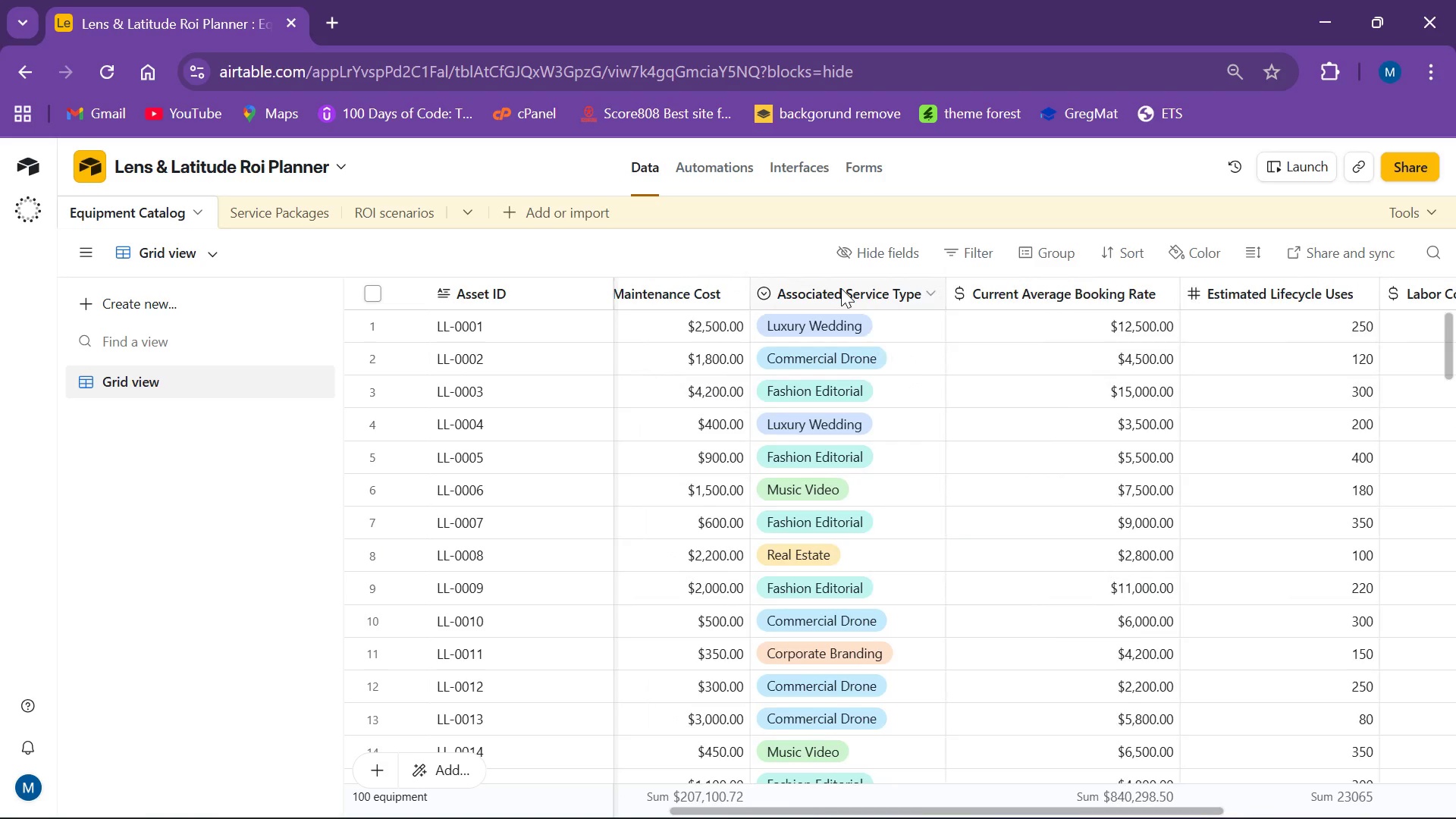 
left_click([841, 288])
 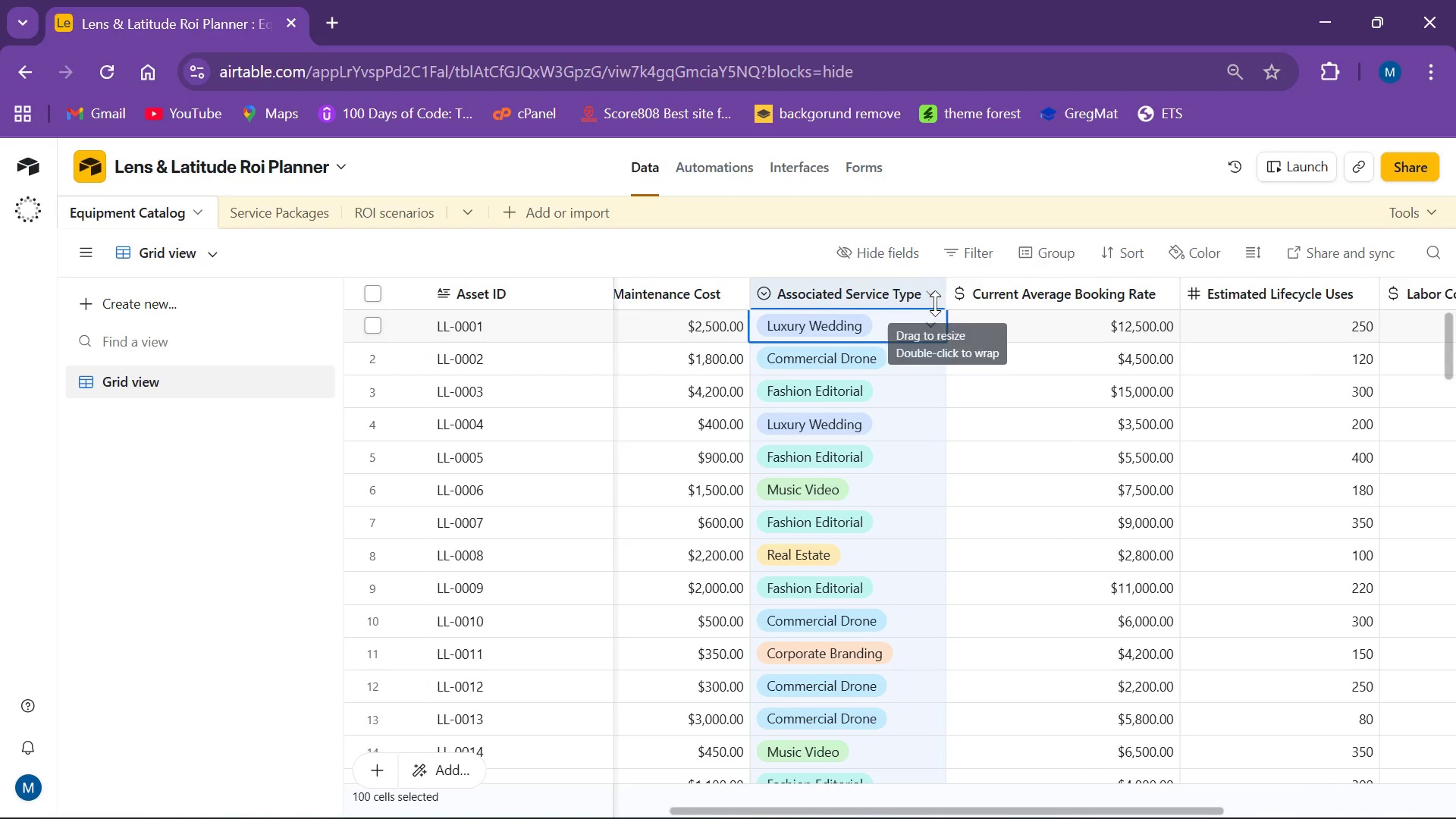 
wait(6.02)
 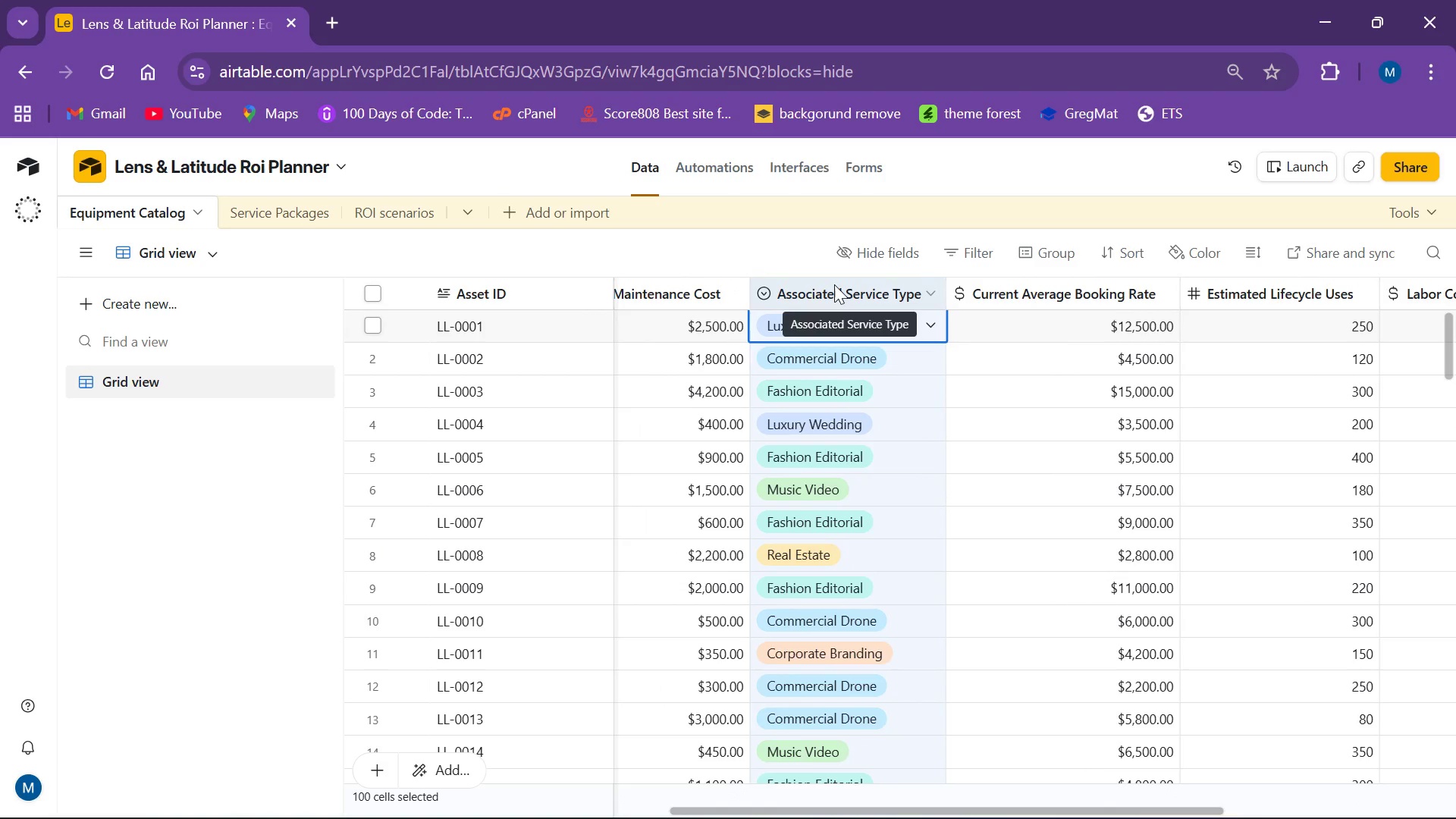 
left_click([927, 293])
 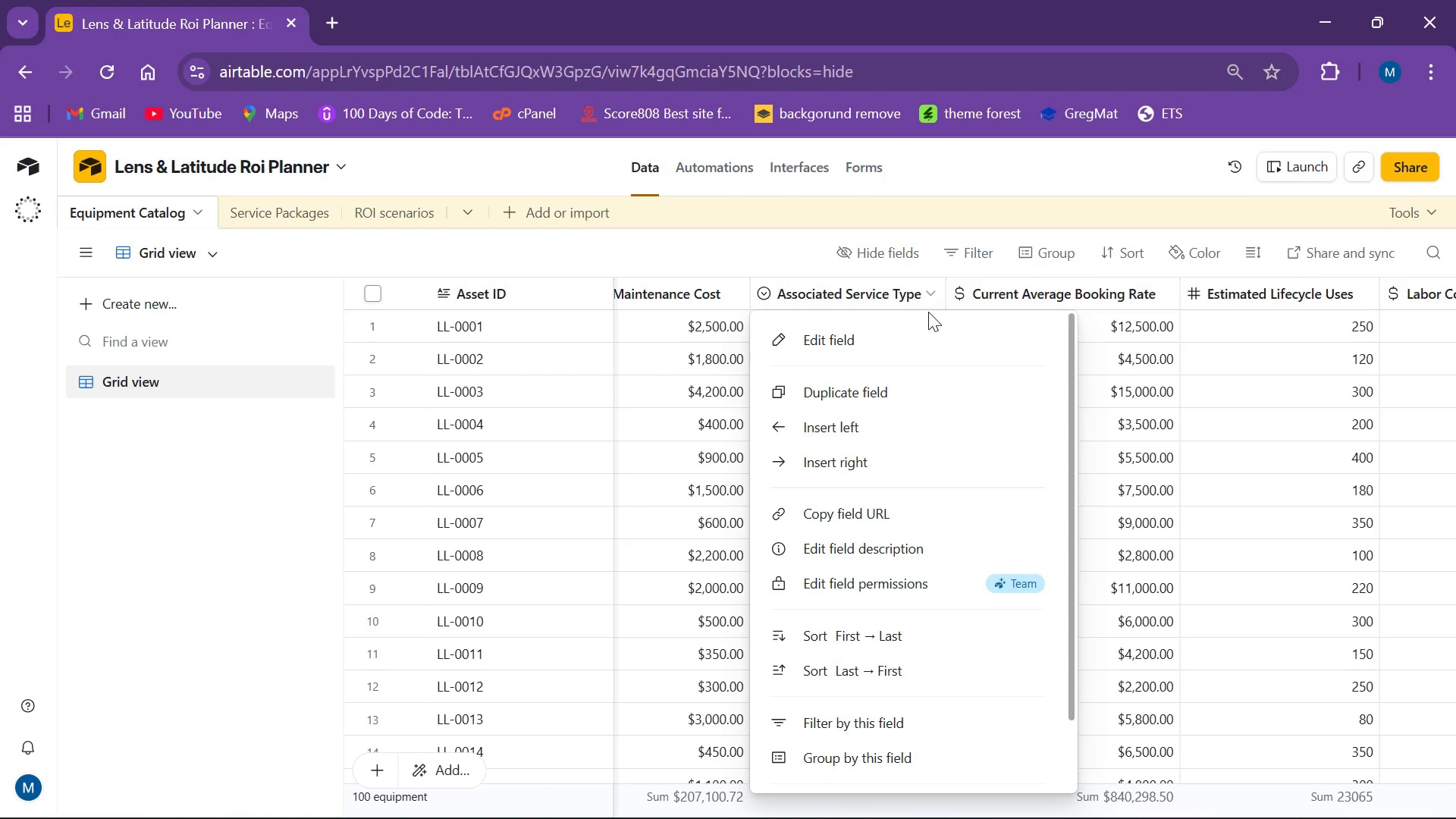 
left_click([880, 341])
 